 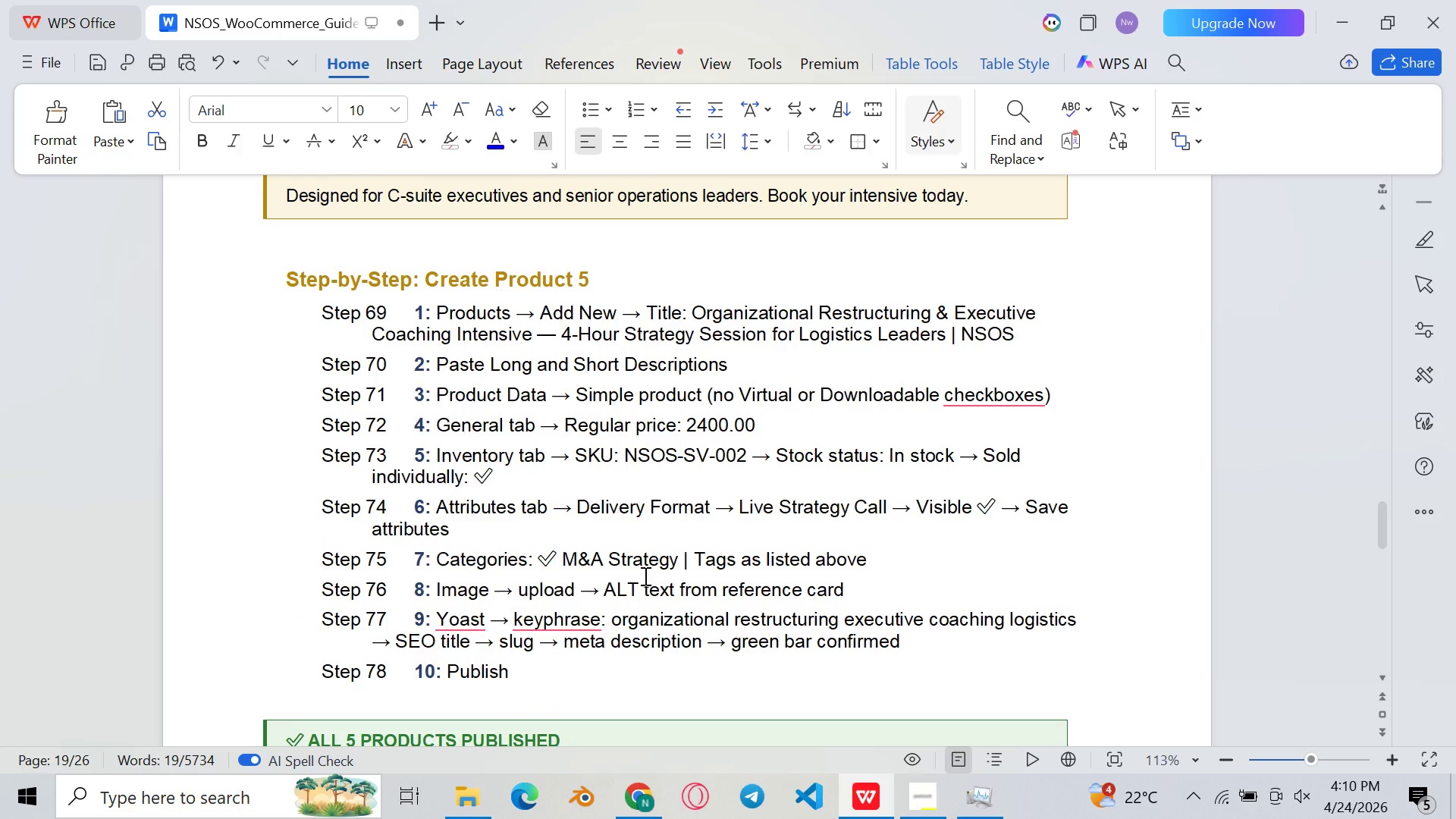 
left_click([645, 804])
 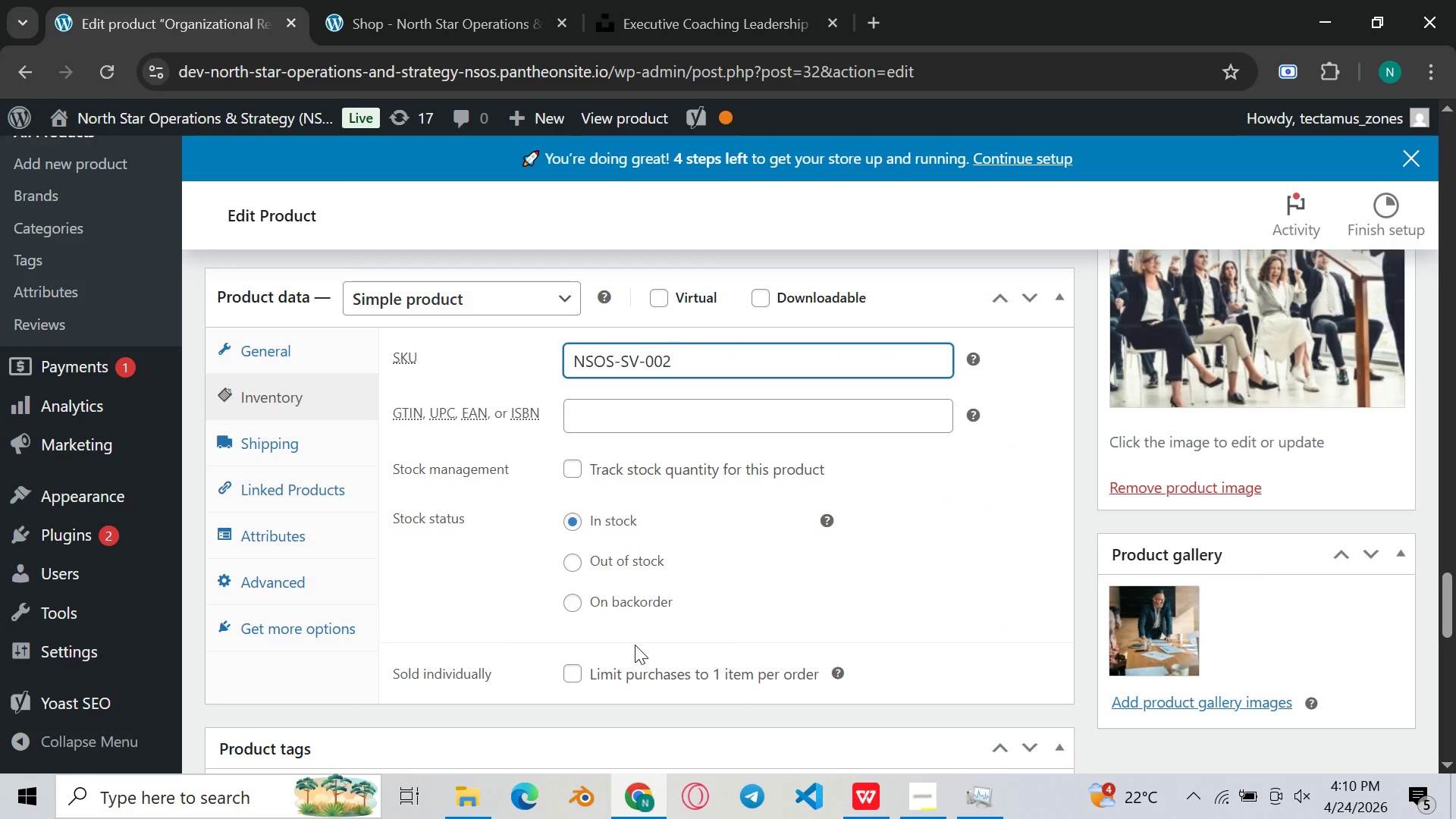 
scroll: coordinate [635, 645], scroll_direction: down, amount: 1.0
 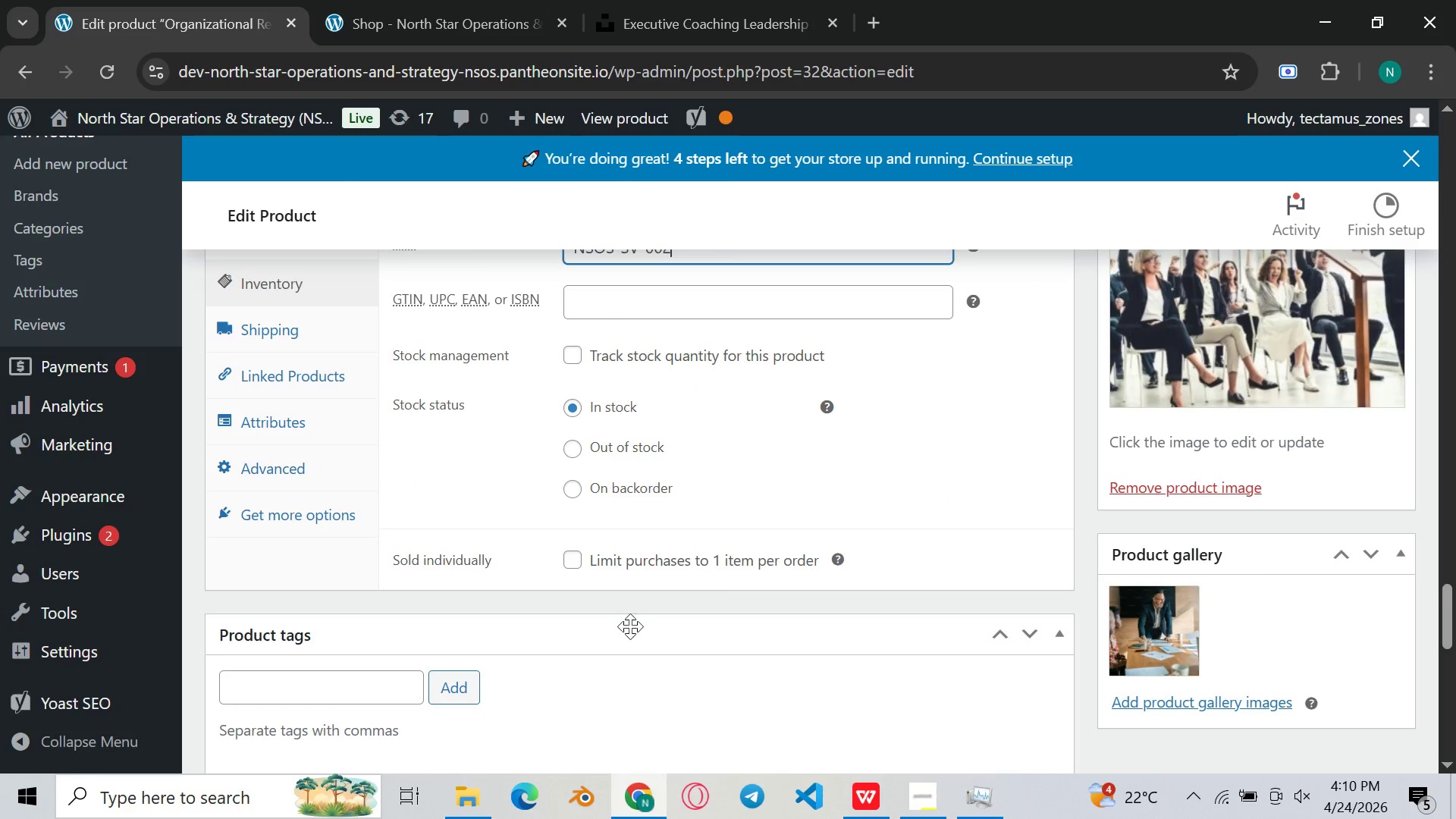 
scroll: coordinate [630, 626], scroll_direction: none, amount: 0.0
 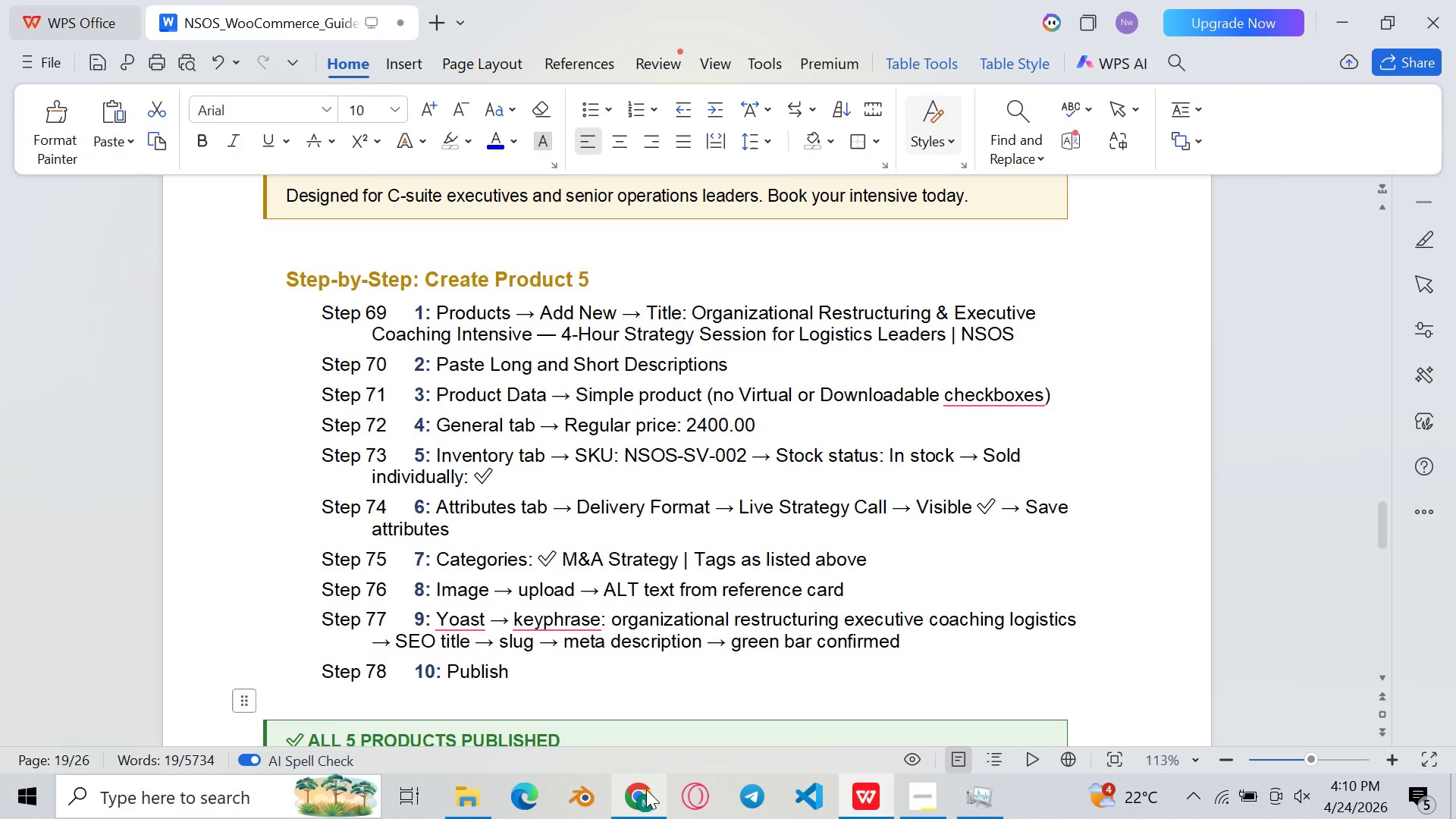 
wait(6.81)
 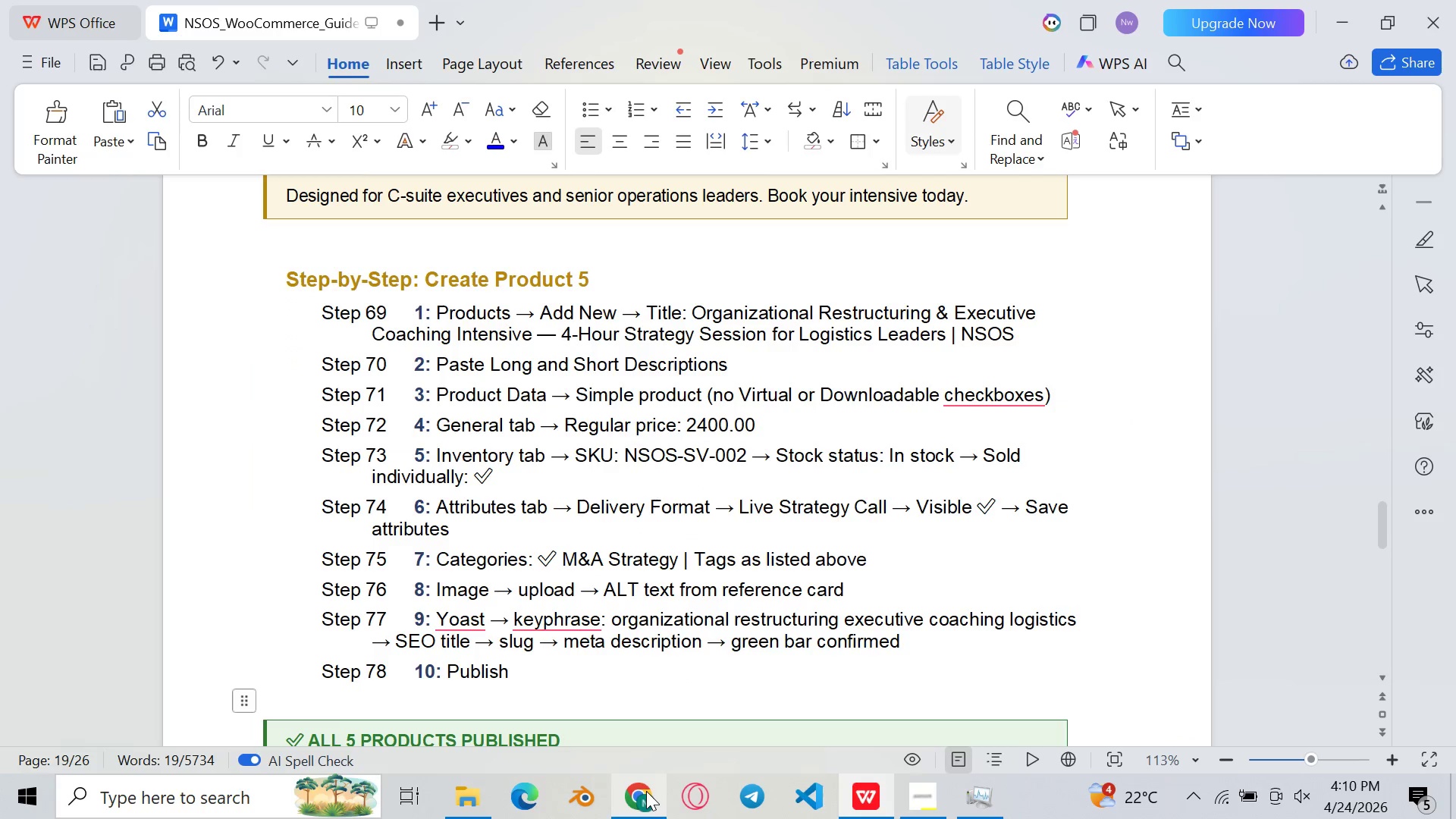 
left_click([646, 789])
 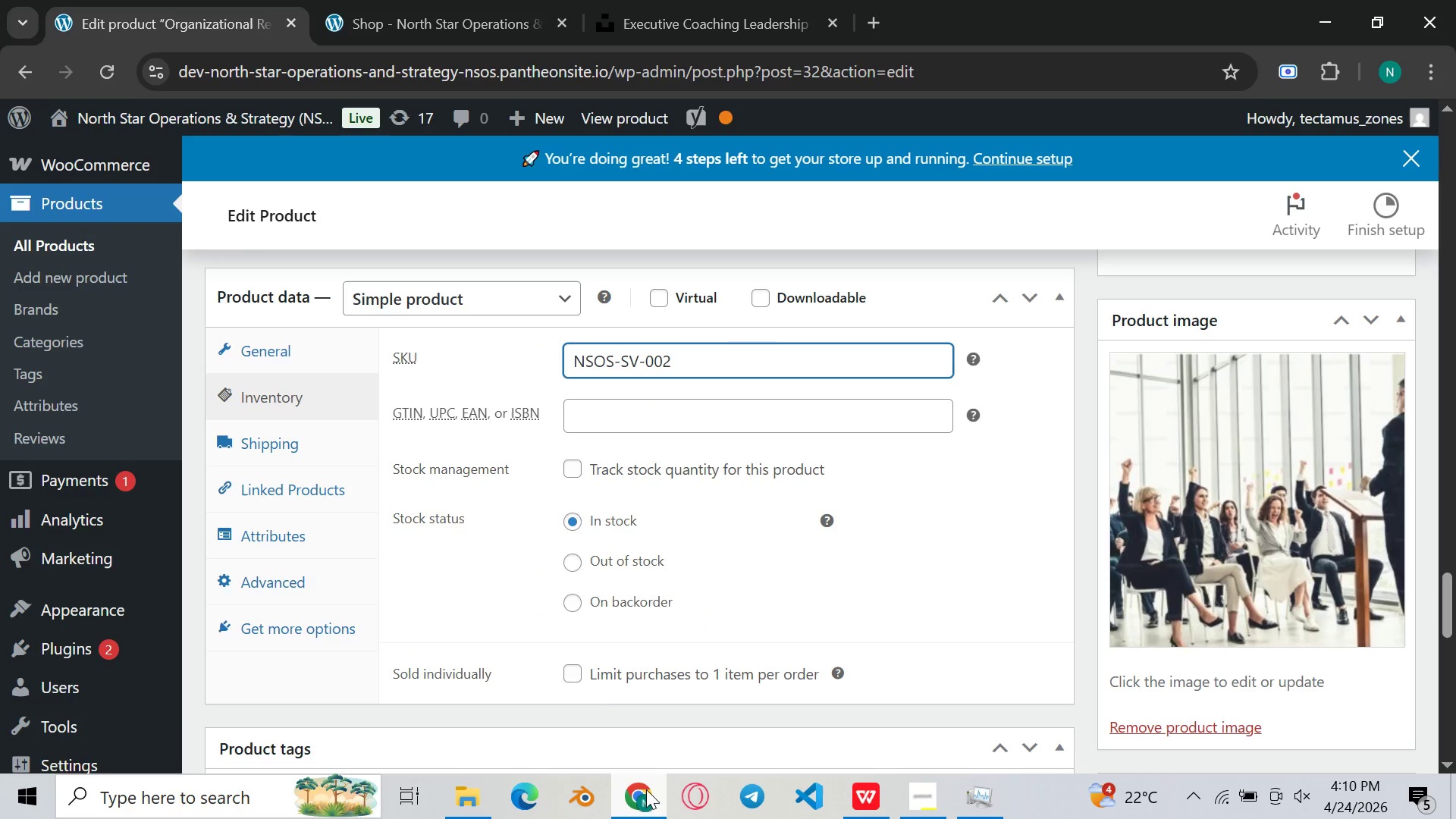 
left_click([570, 665])
 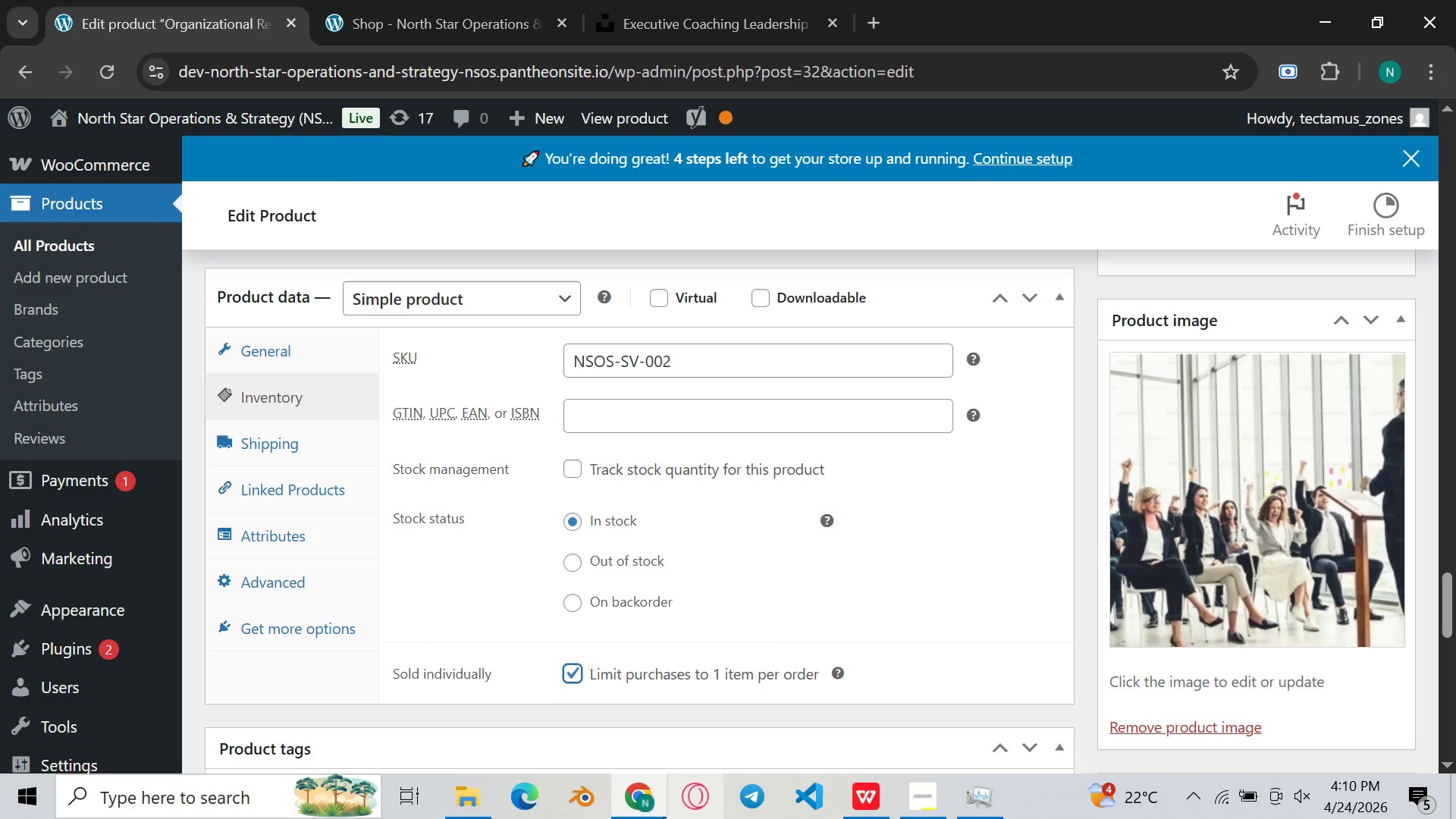 
left_click([648, 801])
 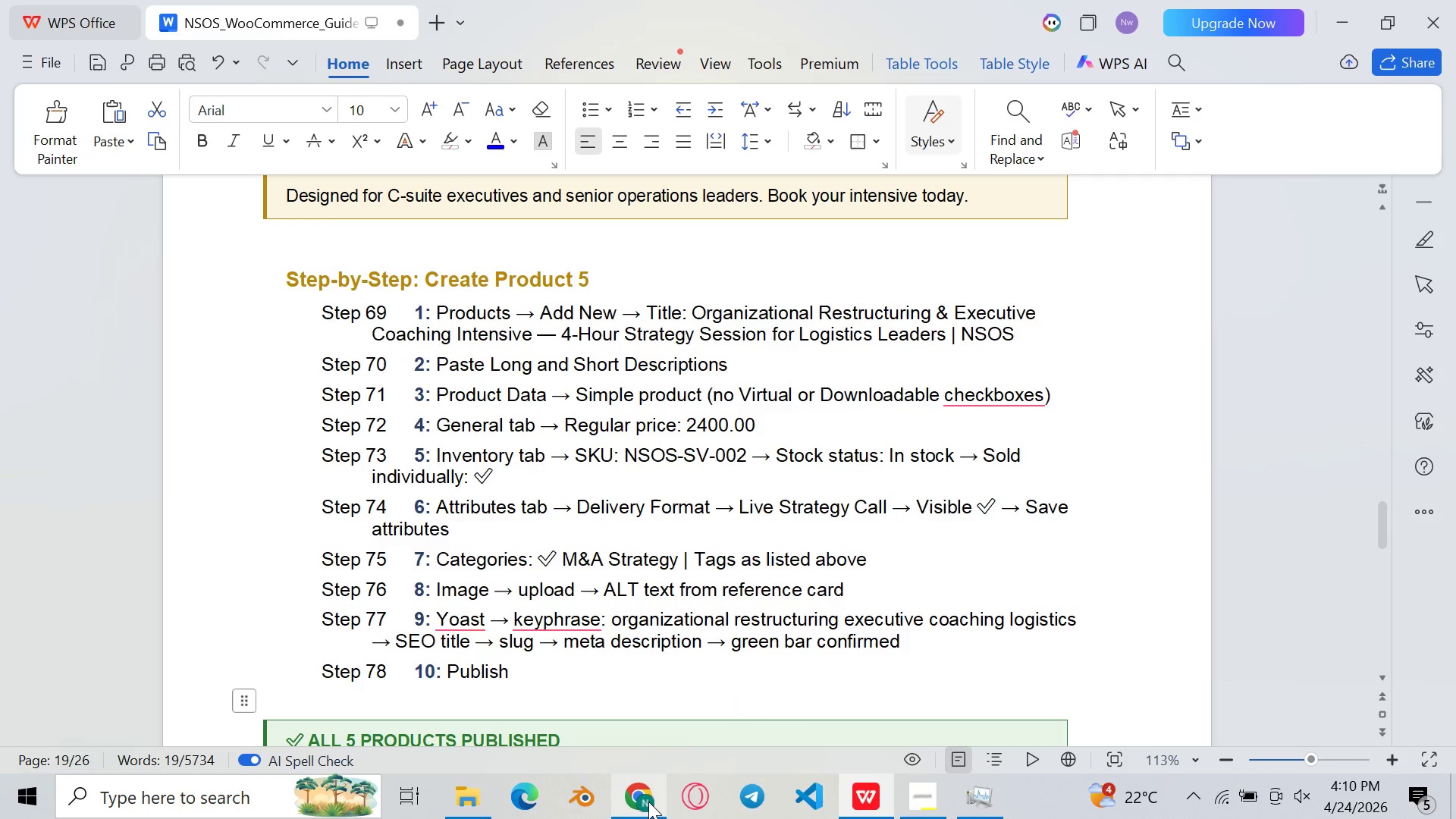 
left_click([648, 802])
 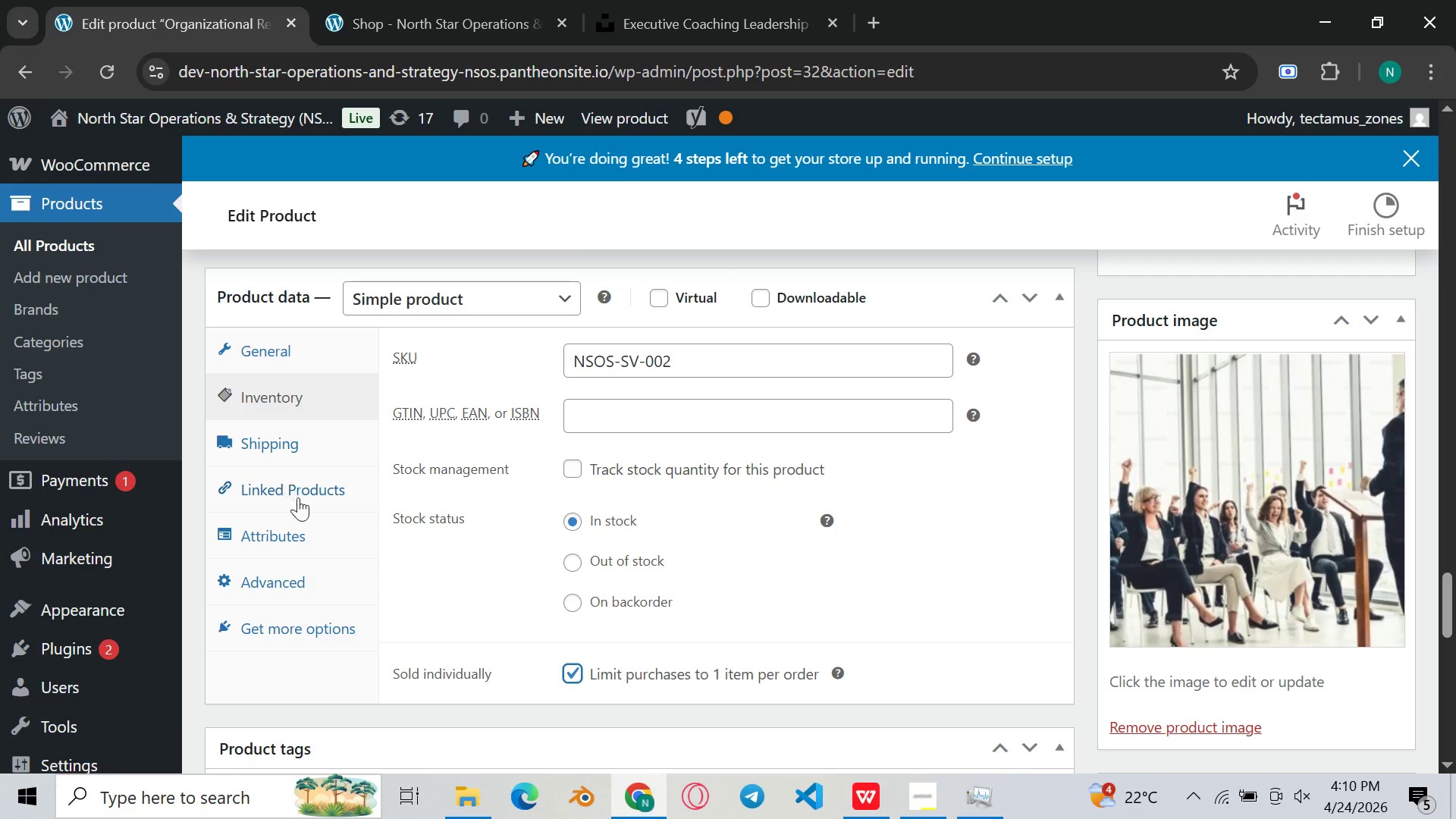 
left_click([312, 535])
 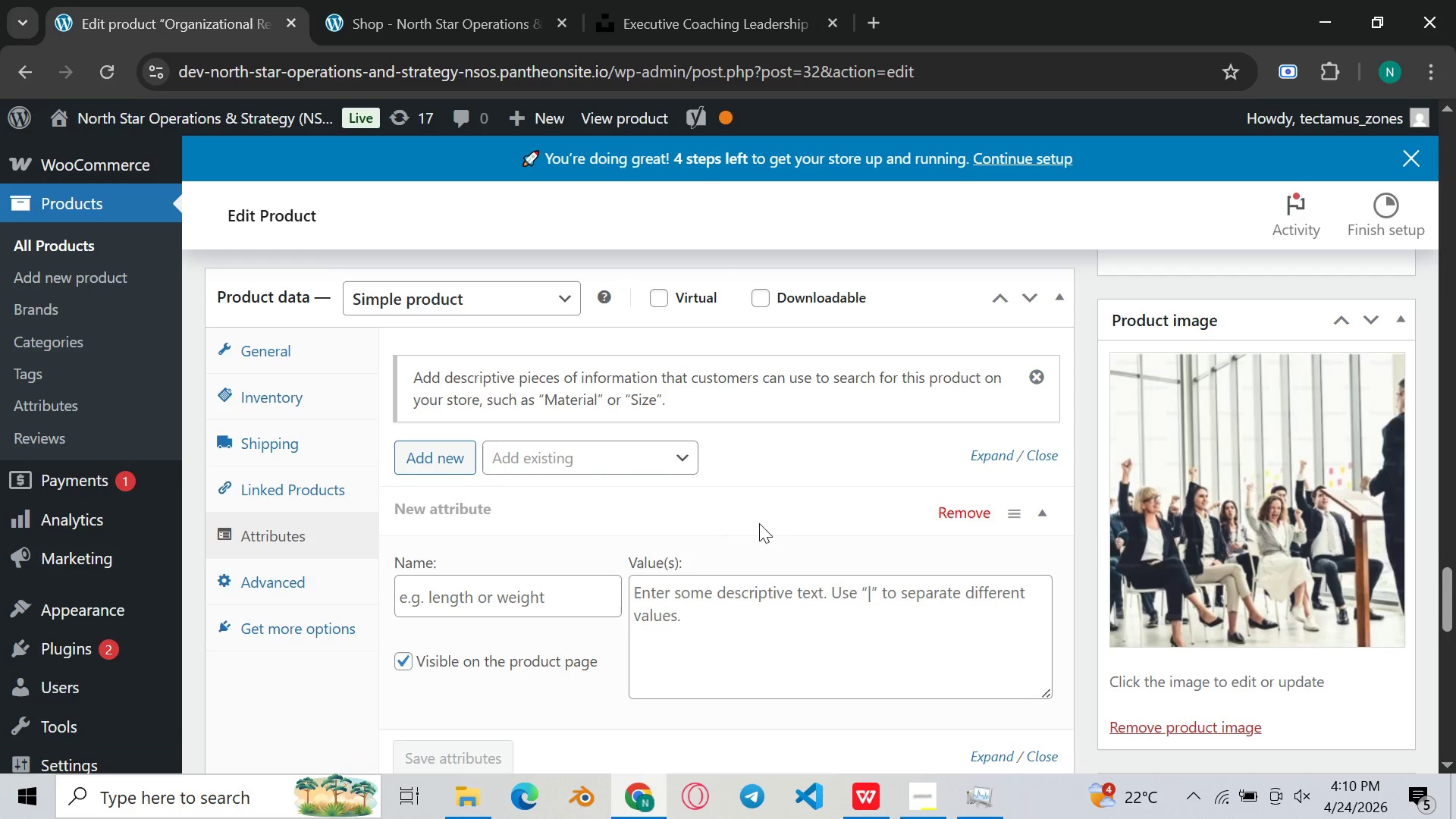 
scroll: coordinate [775, 521], scroll_direction: up, amount: 6.0
 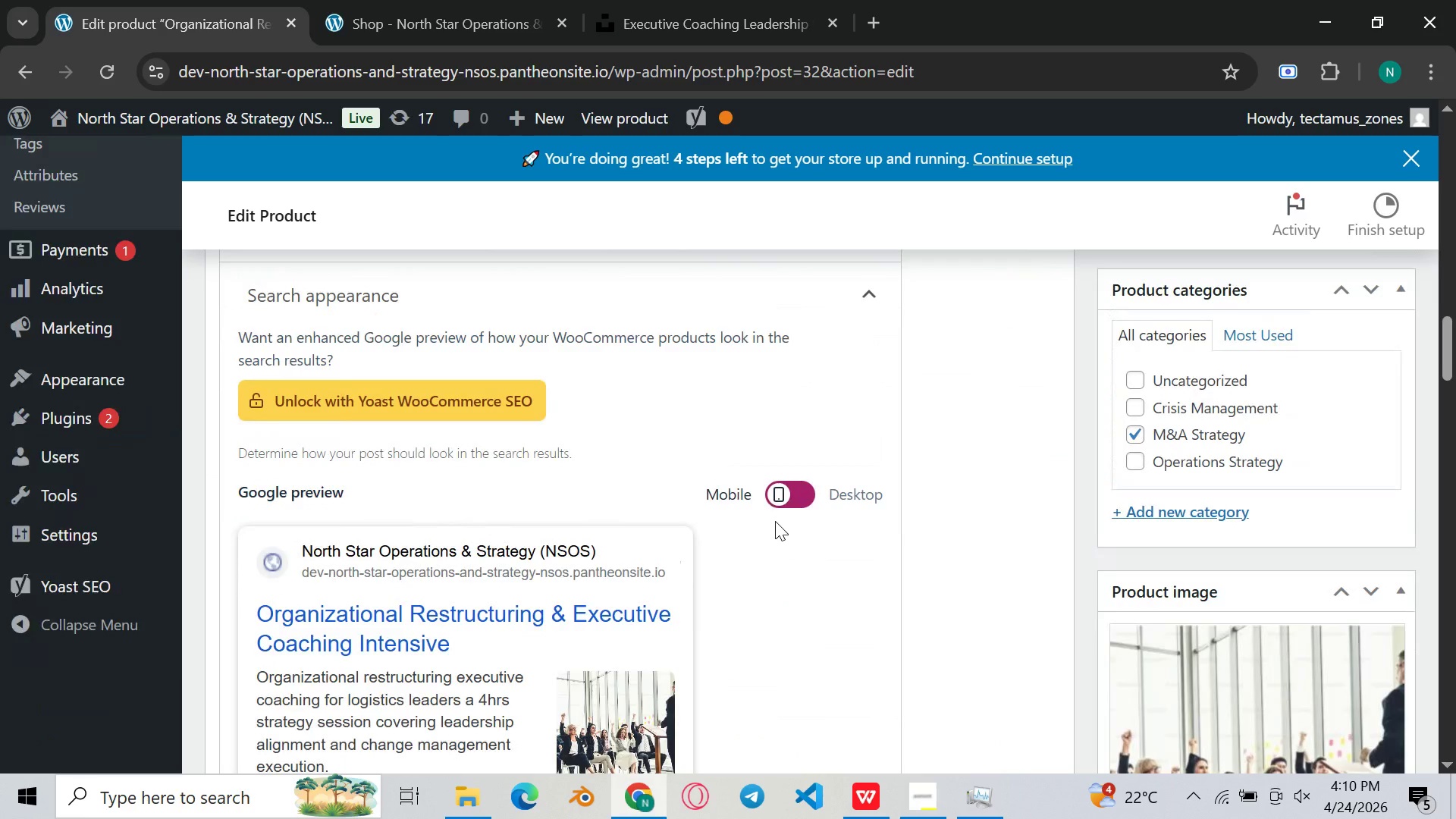 
scroll: coordinate [775, 521], scroll_direction: down, amount: 3.0
 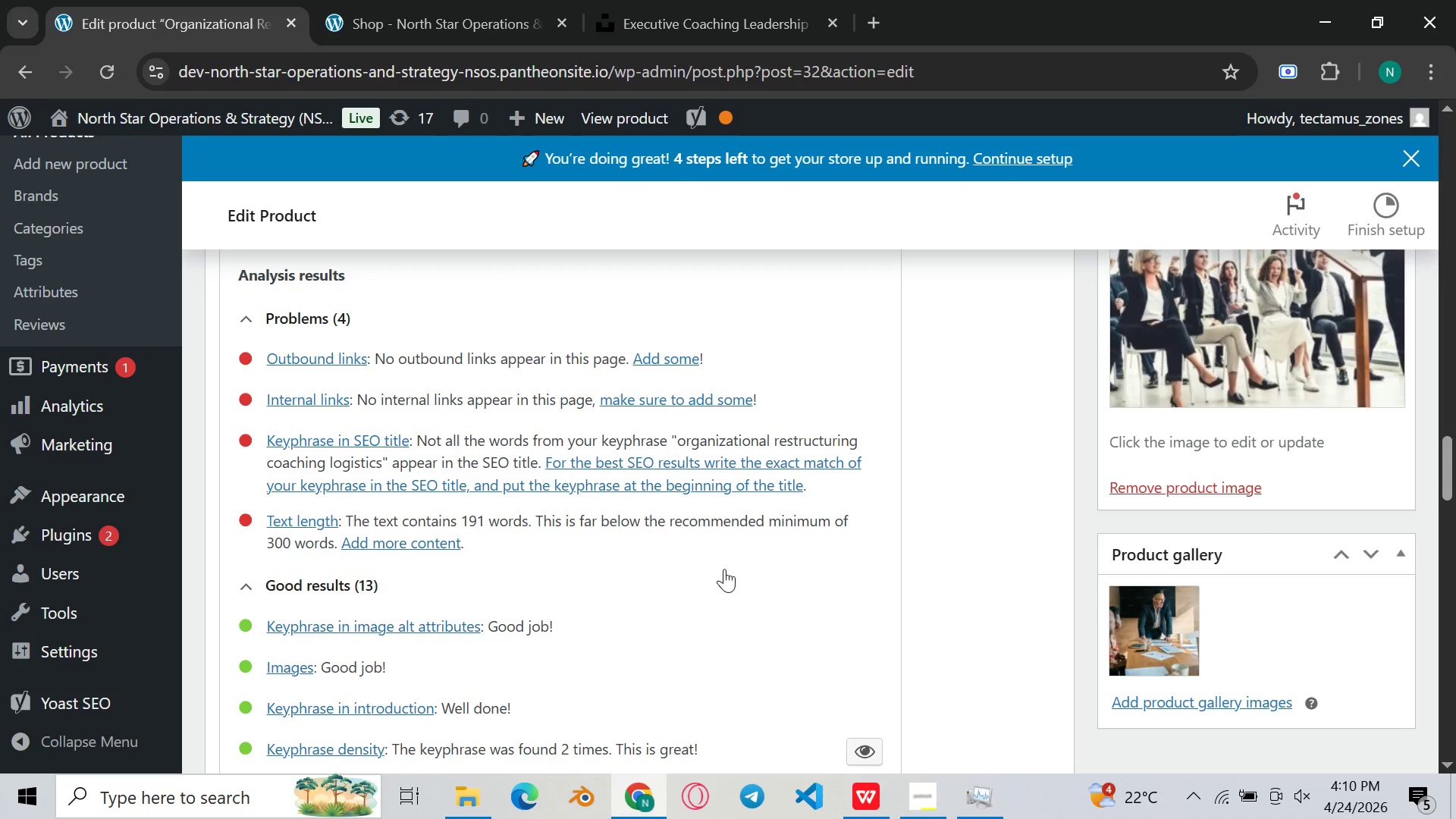 
wait(9.79)
 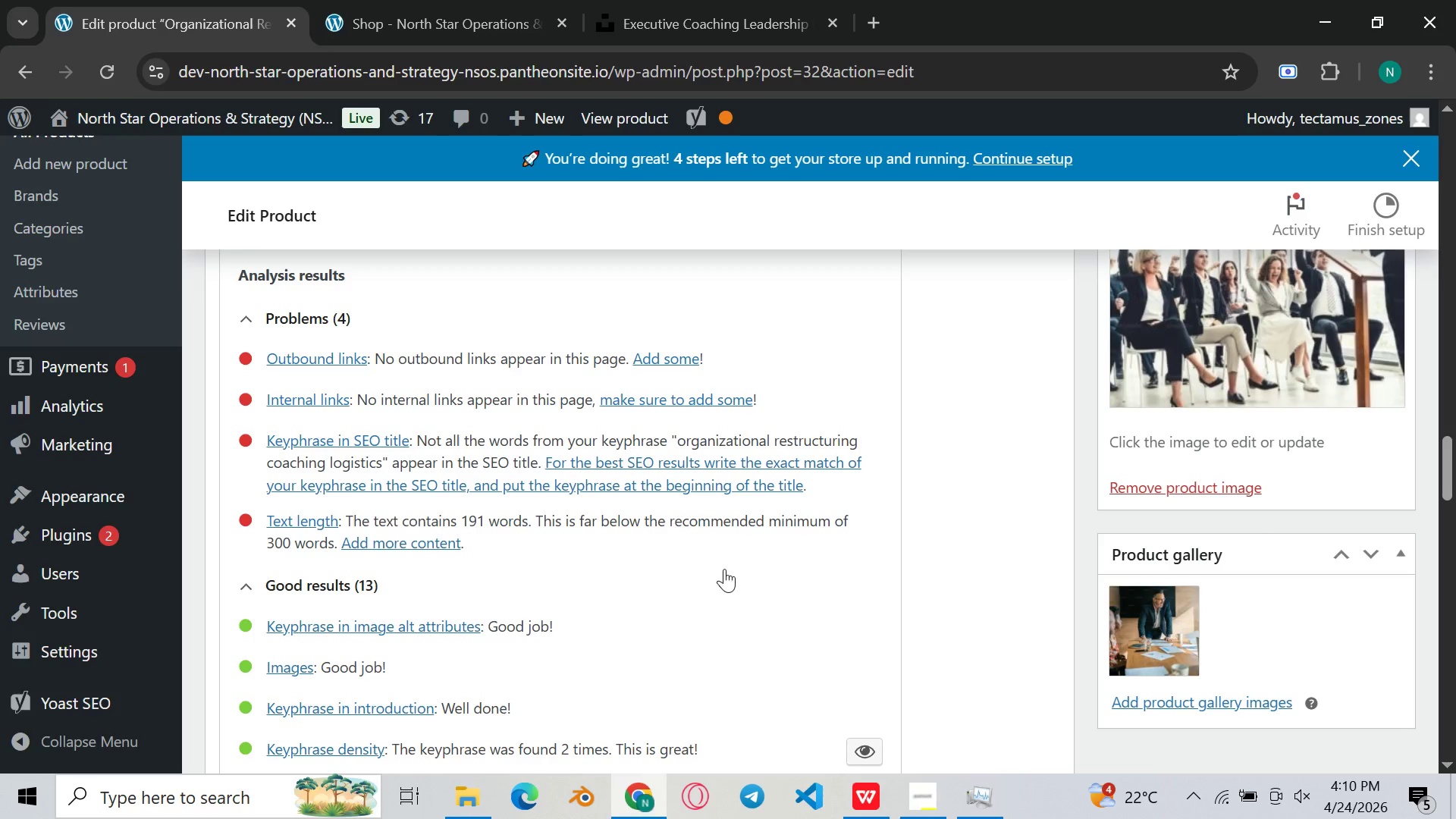 
scroll: coordinate [731, 565], scroll_direction: up, amount: 3.0
 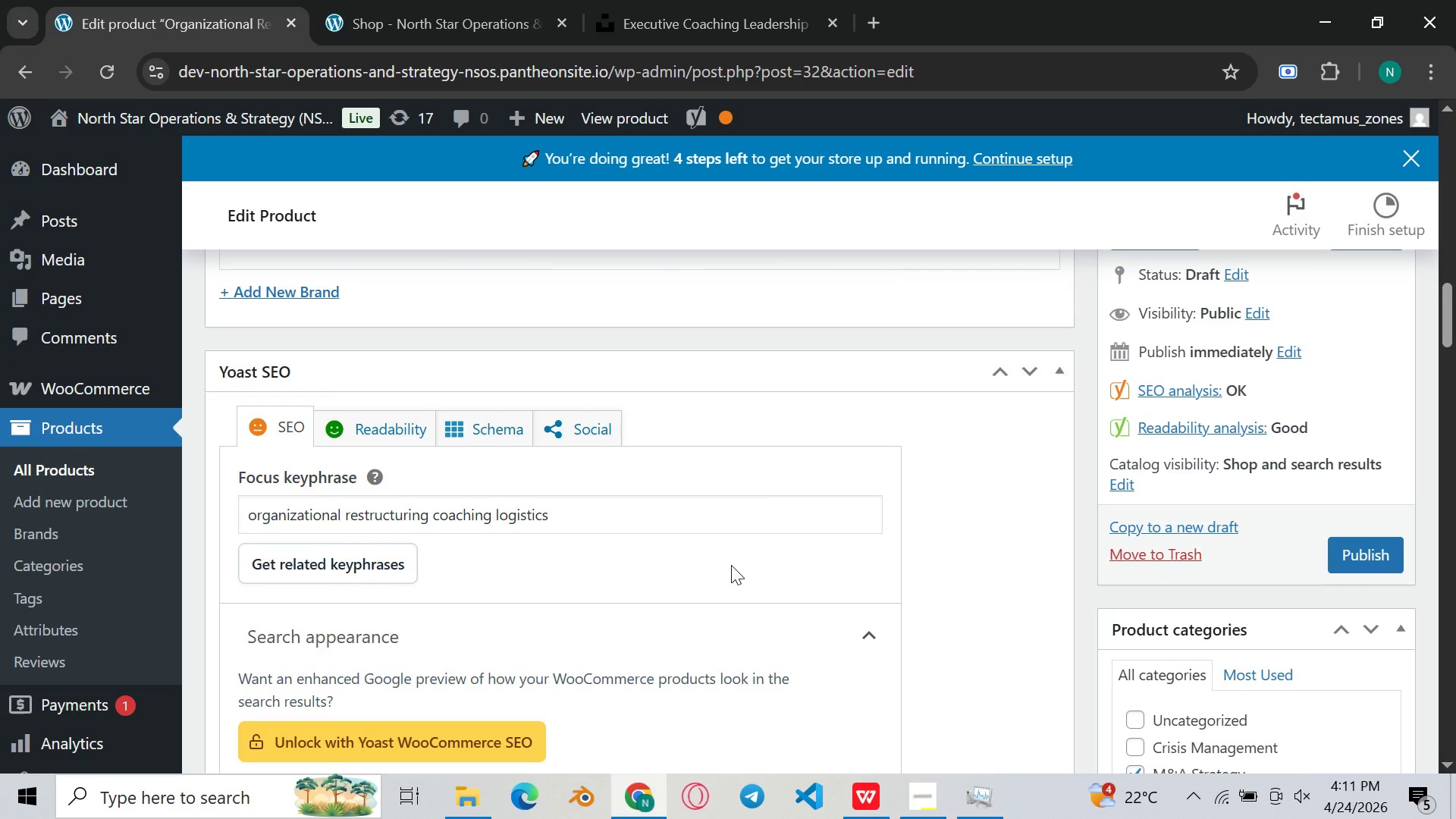 
scroll: coordinate [731, 565], scroll_direction: down, amount: 5.0
 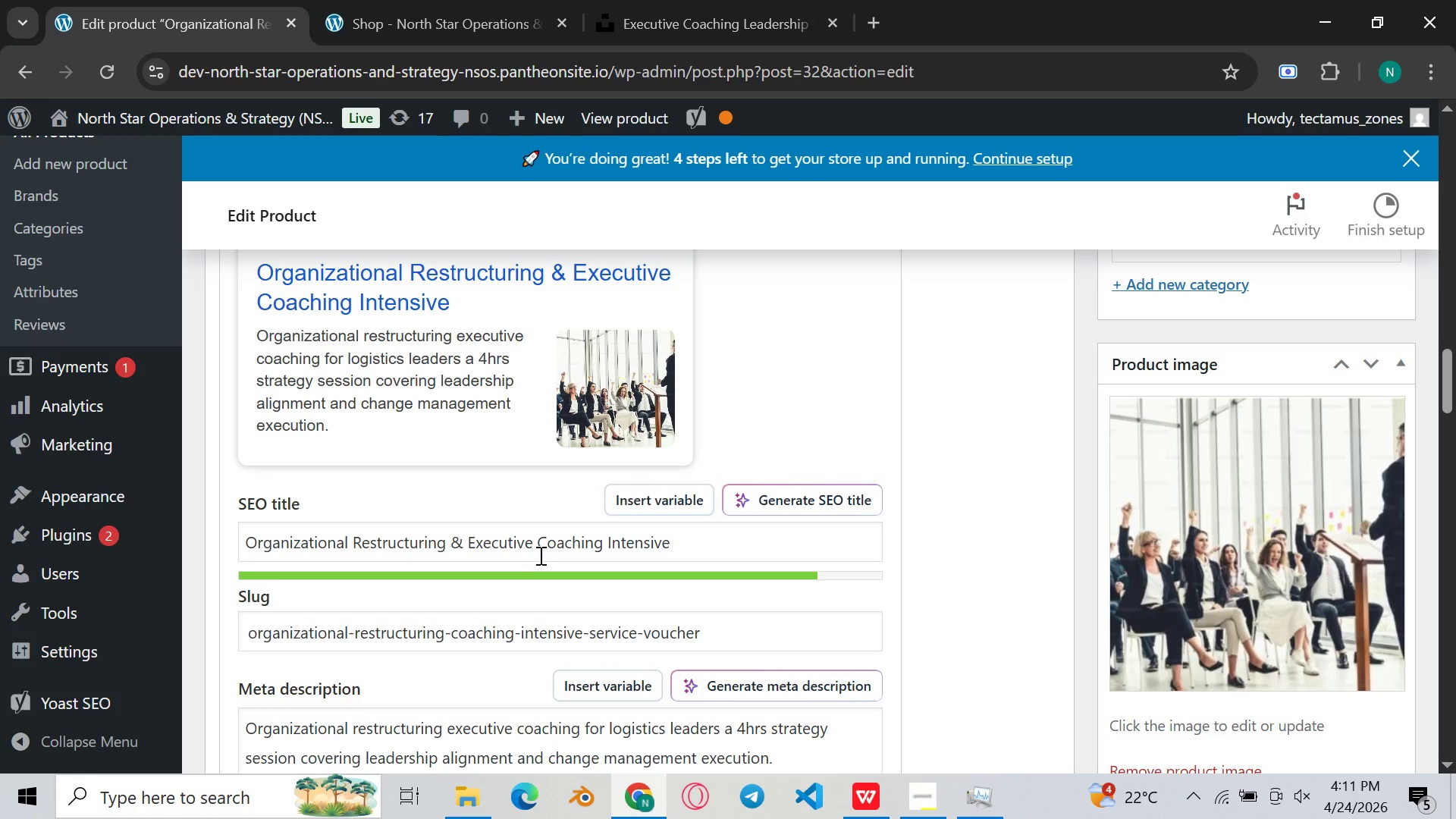 
scroll: coordinate [541, 551], scroll_direction: up, amount: 5.0
 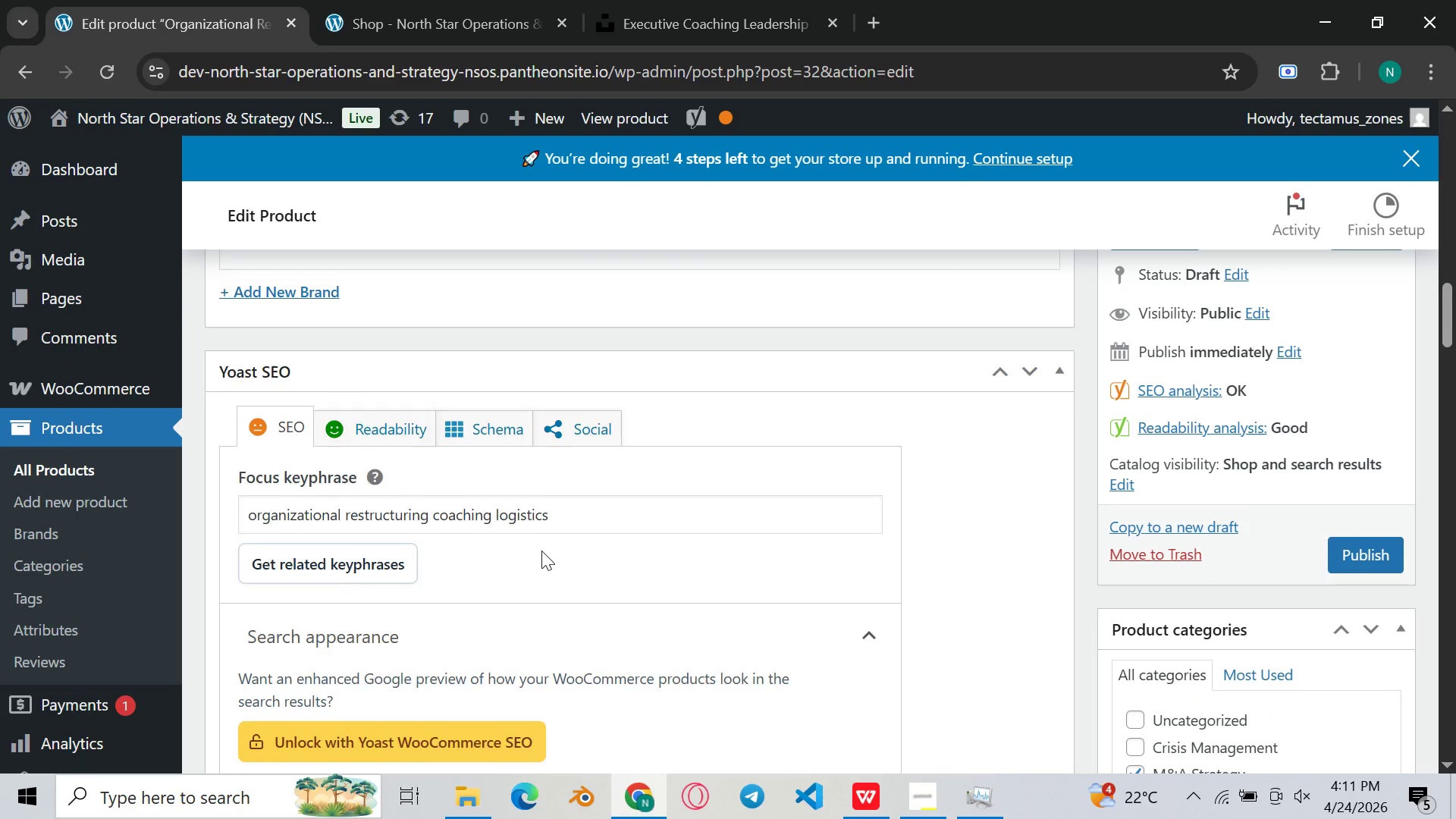 
scroll: coordinate [541, 551], scroll_direction: down, amount: 4.0
 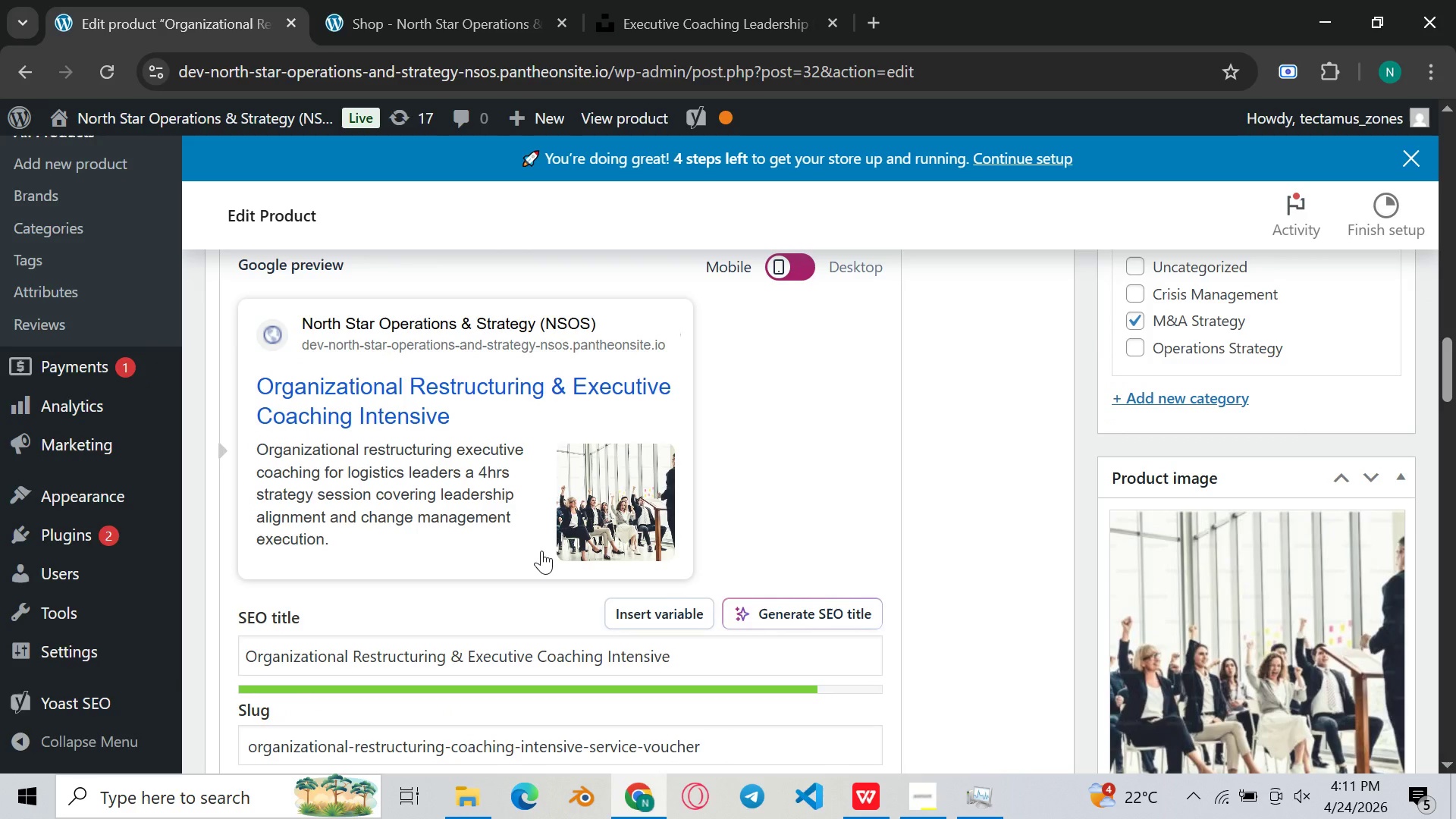 
scroll: coordinate [599, 497], scroll_direction: up, amount: 5.0
 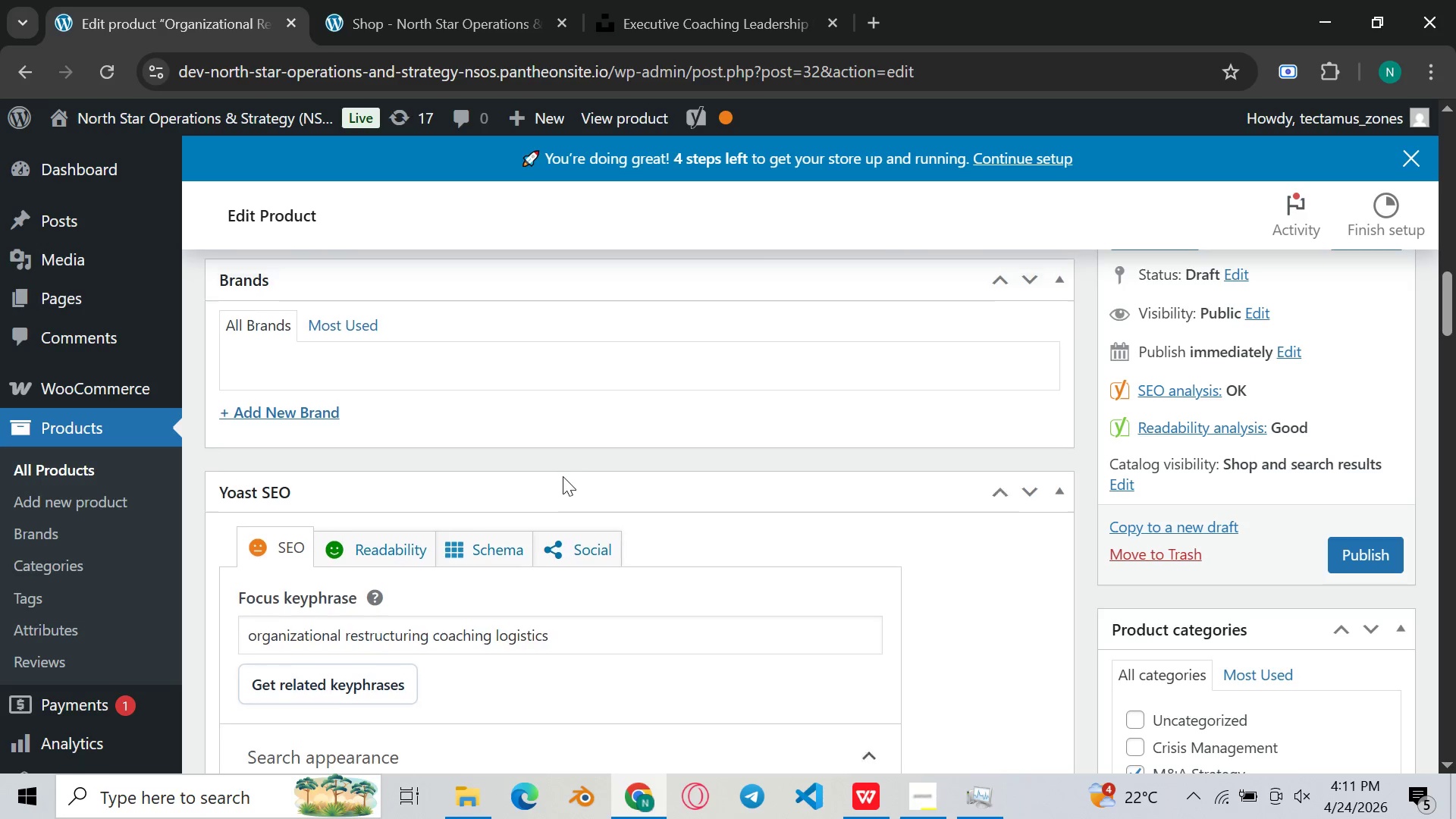 
scroll: coordinate [571, 504], scroll_direction: down, amount: 1.0
 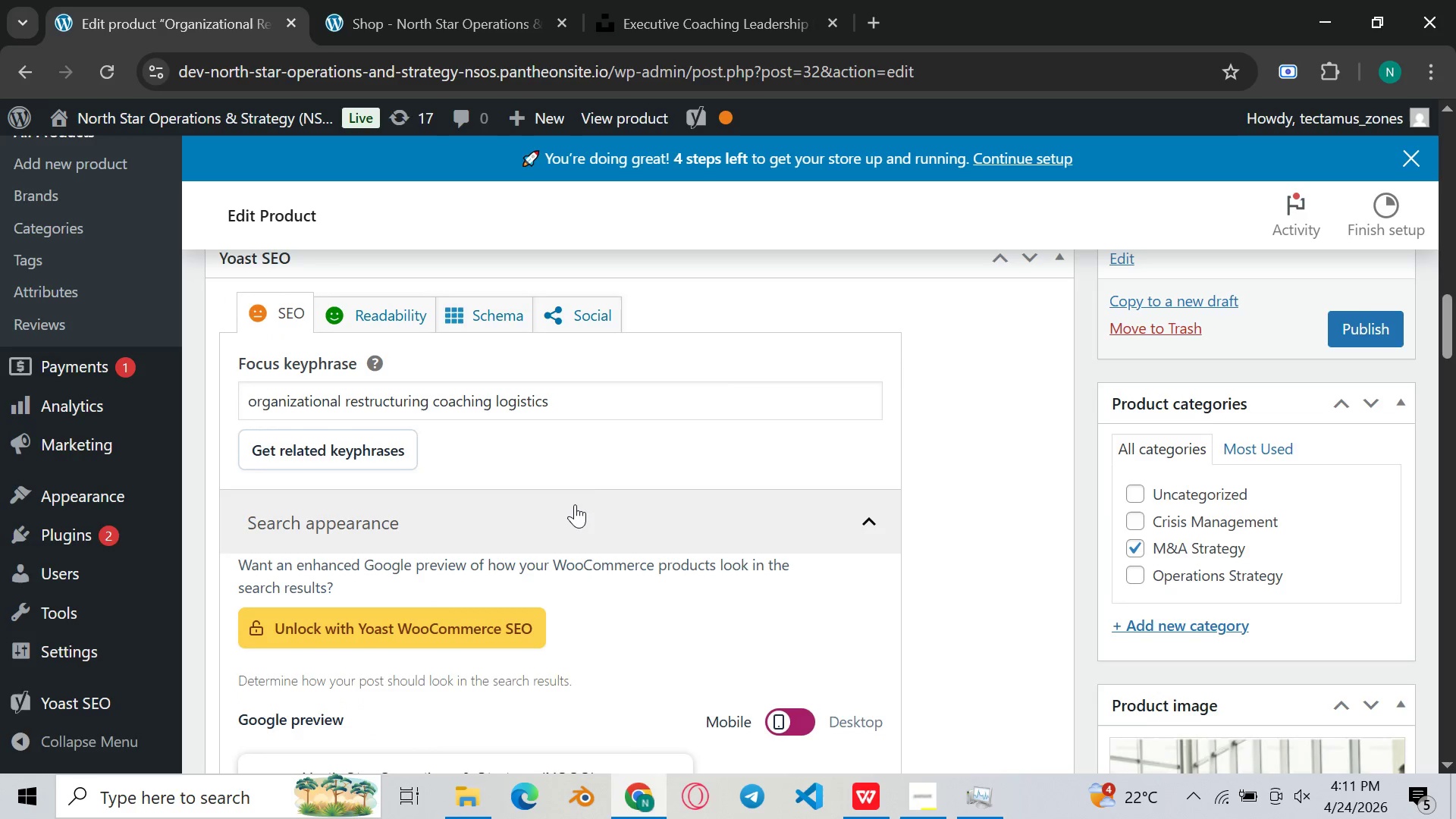 
scroll: coordinate [576, 501], scroll_direction: none, amount: 0.0
 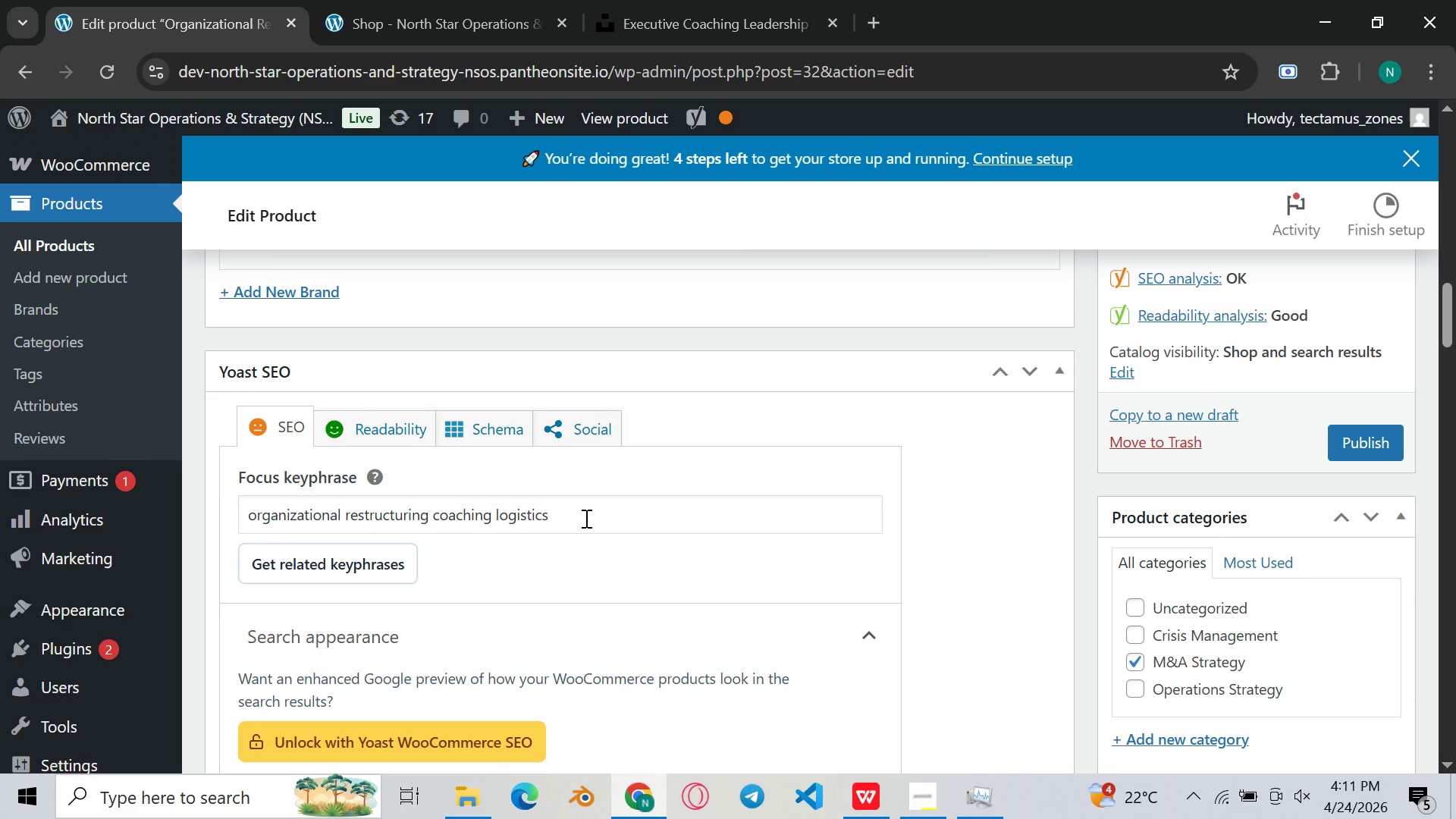 
left_click([585, 518])
 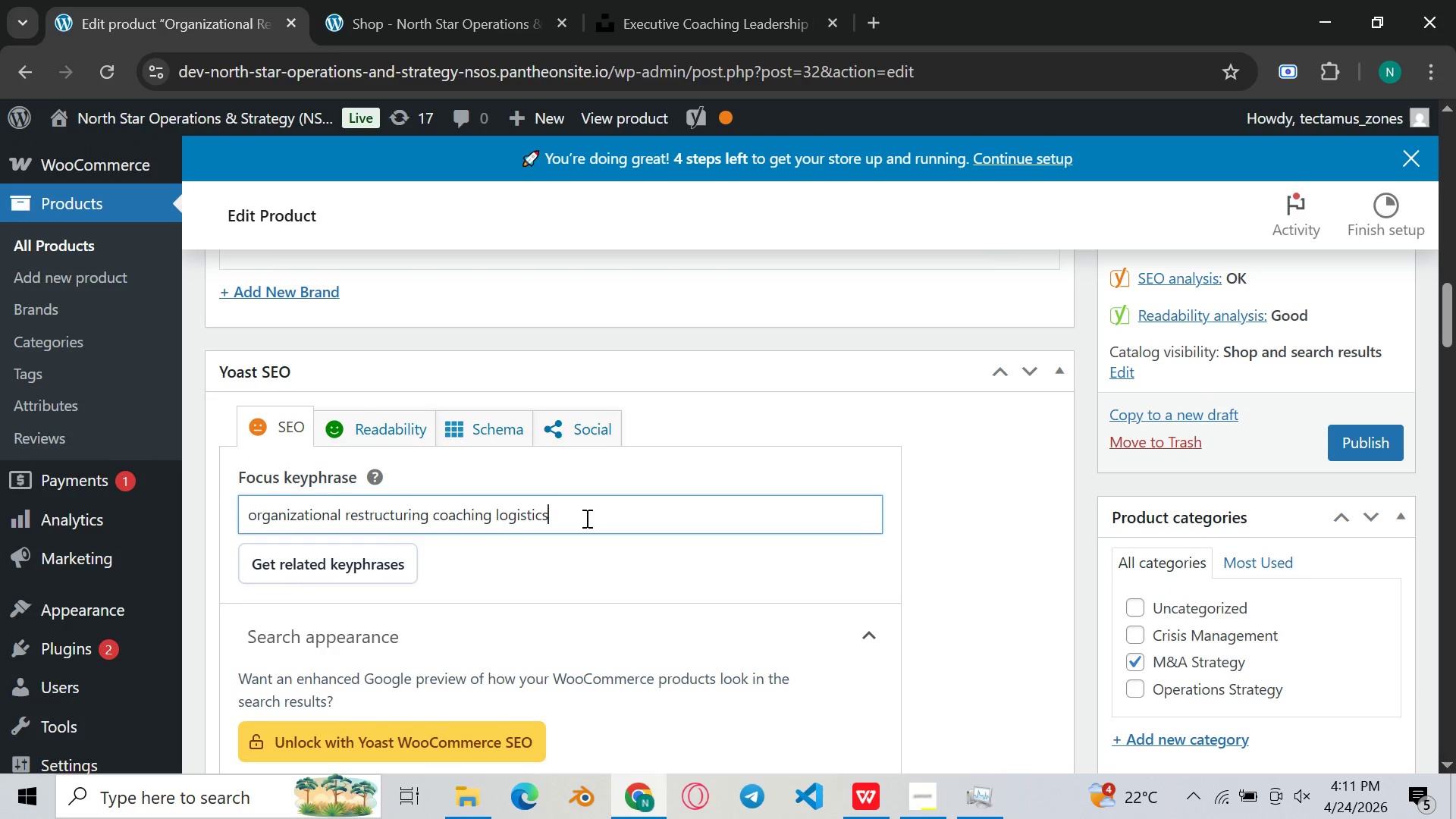 
key(Backspace)
key(Backspace)
key(Backspace)
key(Backspace)
key(Backspace)
key(Backspace)
key(Backspace)
key(Backspace)
key(Backspace)
type(INTENS)
key(Backspace)
key(Backspace)
key(Backspace)
key(Backspace)
key(Backspace)
key(Backspace)
type(inre)
key(Backspace)
key(Backspace)
type(tensive)
 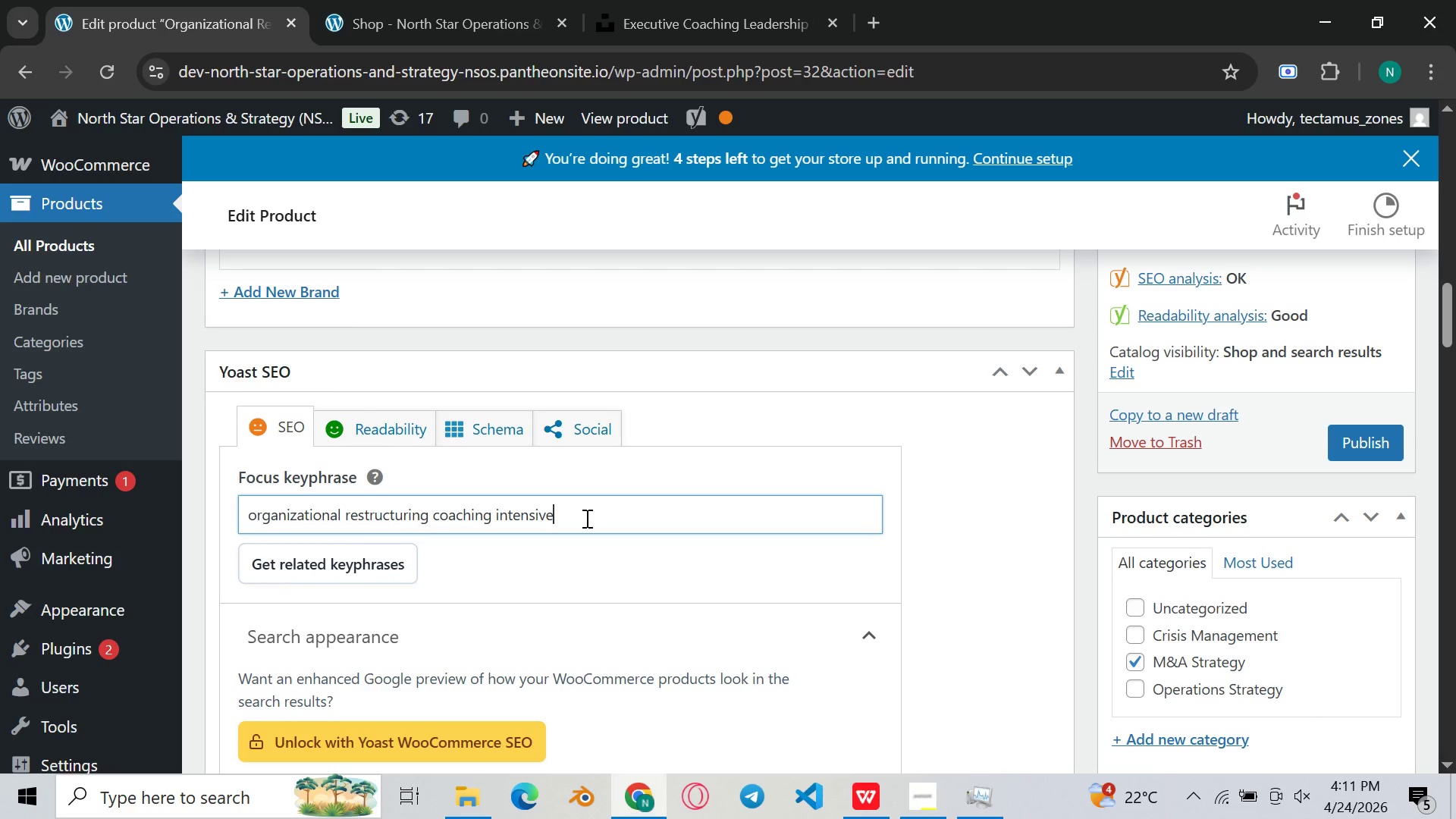 
scroll: coordinate [585, 518], scroll_direction: none, amount: 0.0
 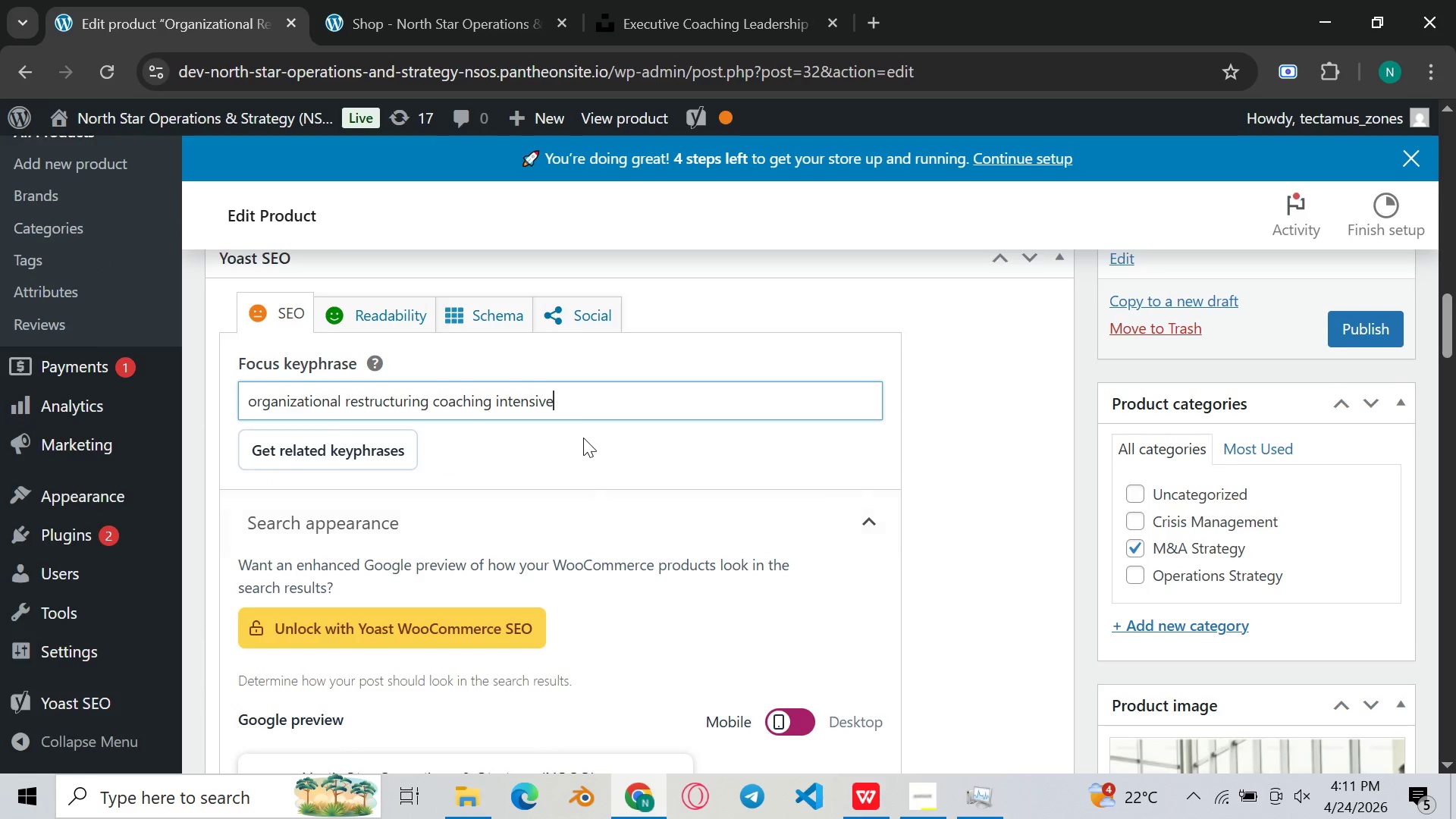 
scroll: coordinate [584, 466], scroll_direction: down, amount: 13.0
 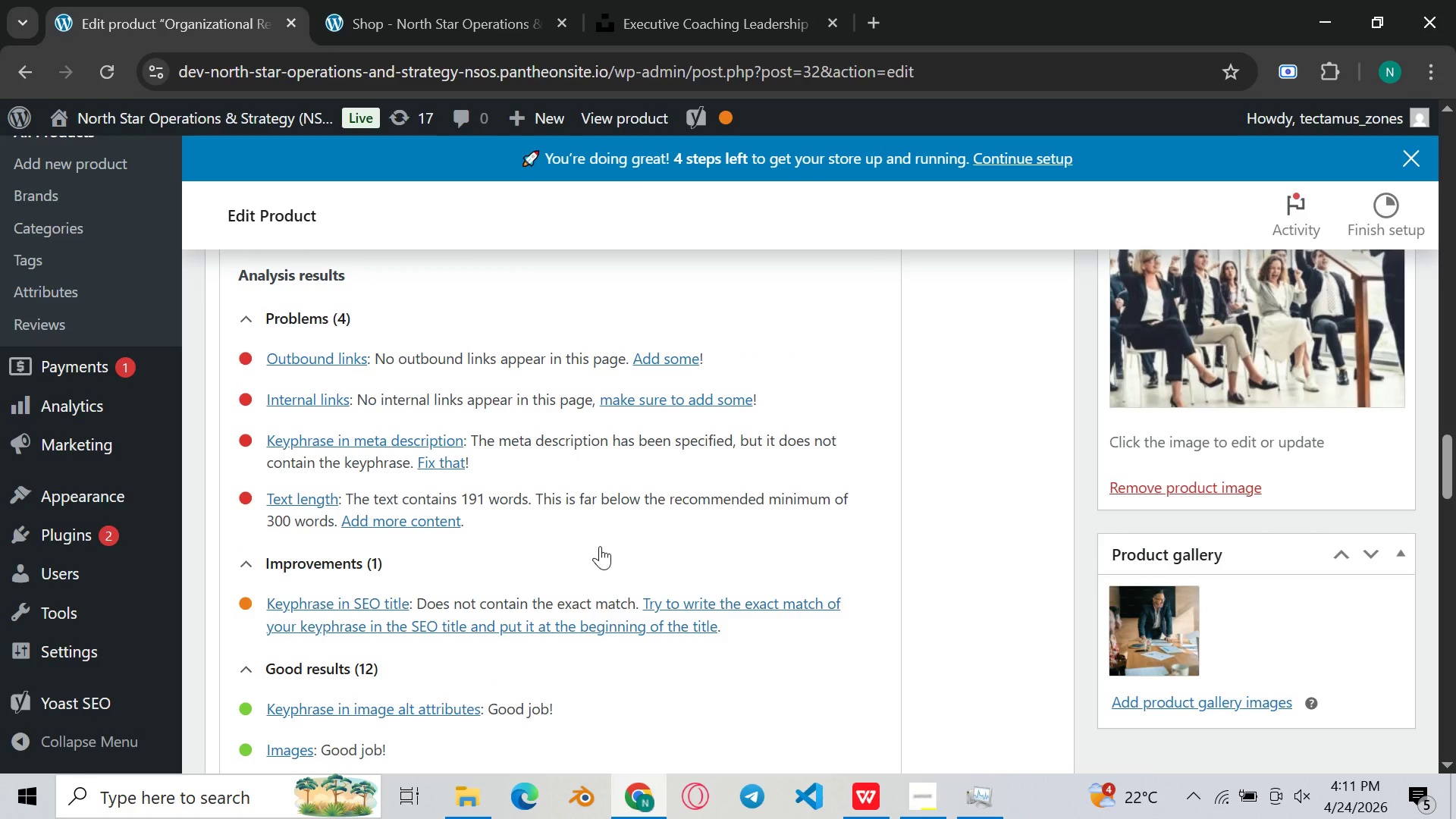 
scroll: coordinate [600, 546], scroll_direction: up, amount: 7.0
 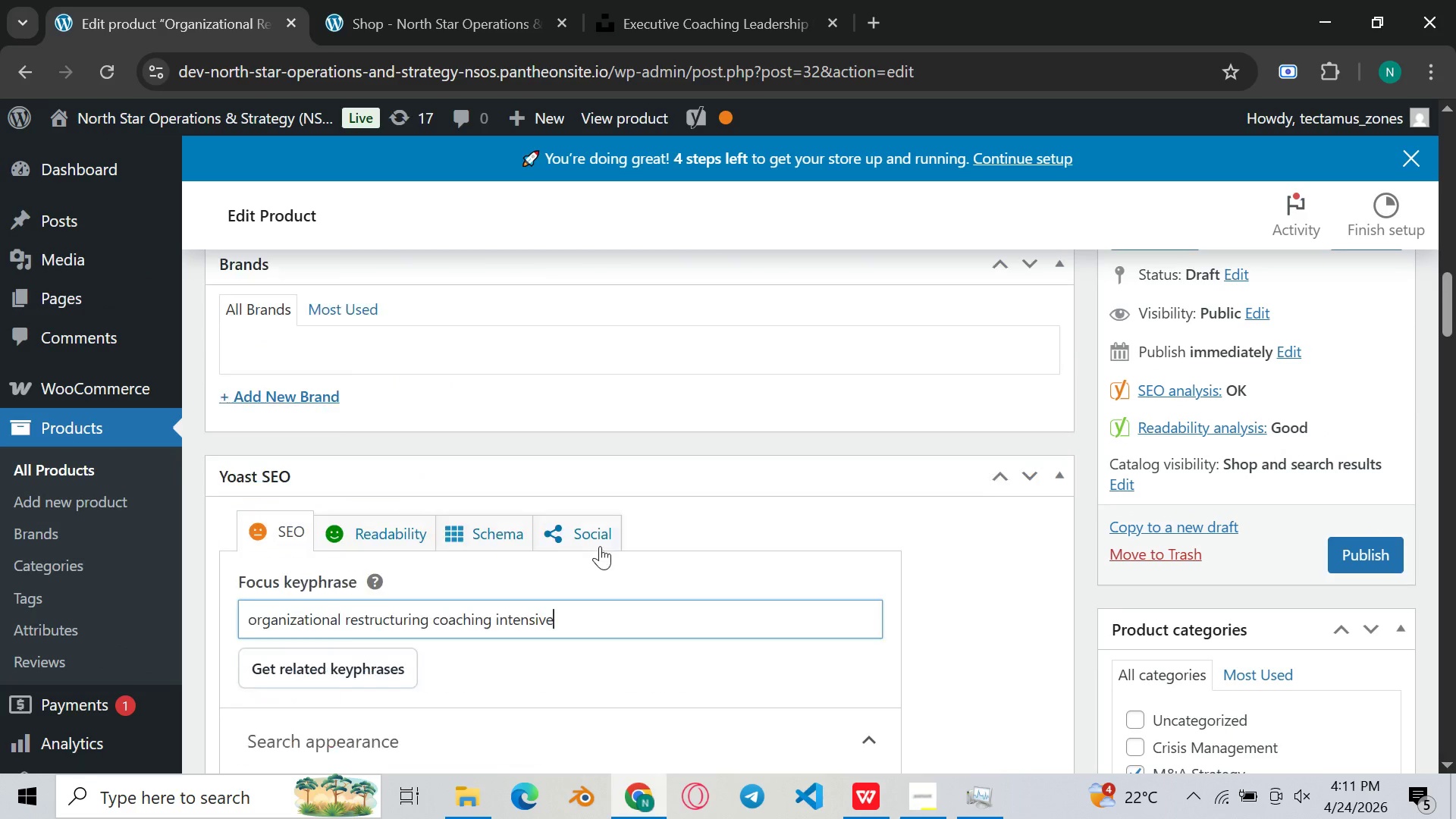 
scroll: coordinate [1287, 556], scroll_direction: down, amount: 5.0
 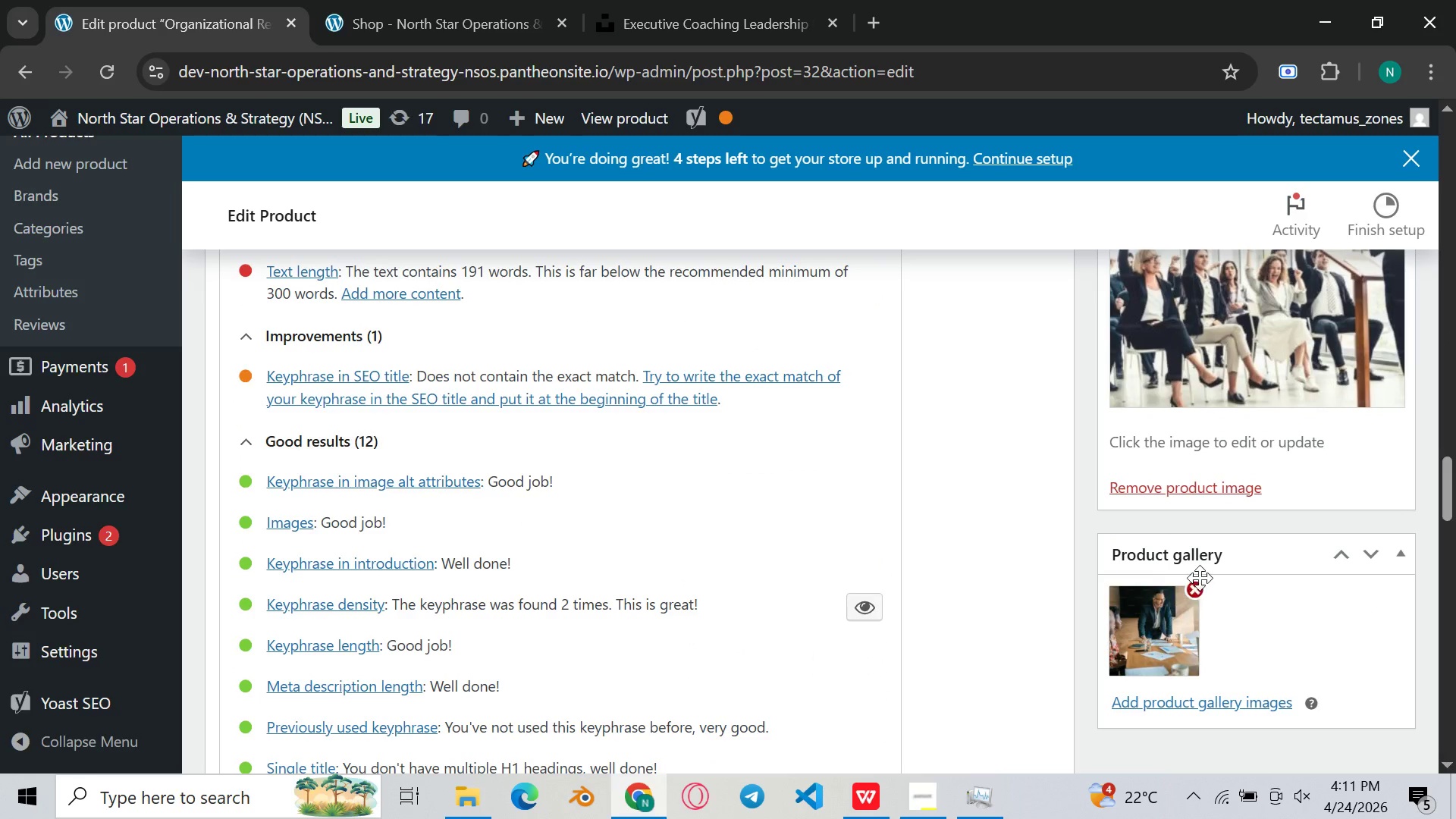 
scroll: coordinate [1210, 556], scroll_direction: up, amount: 6.0
 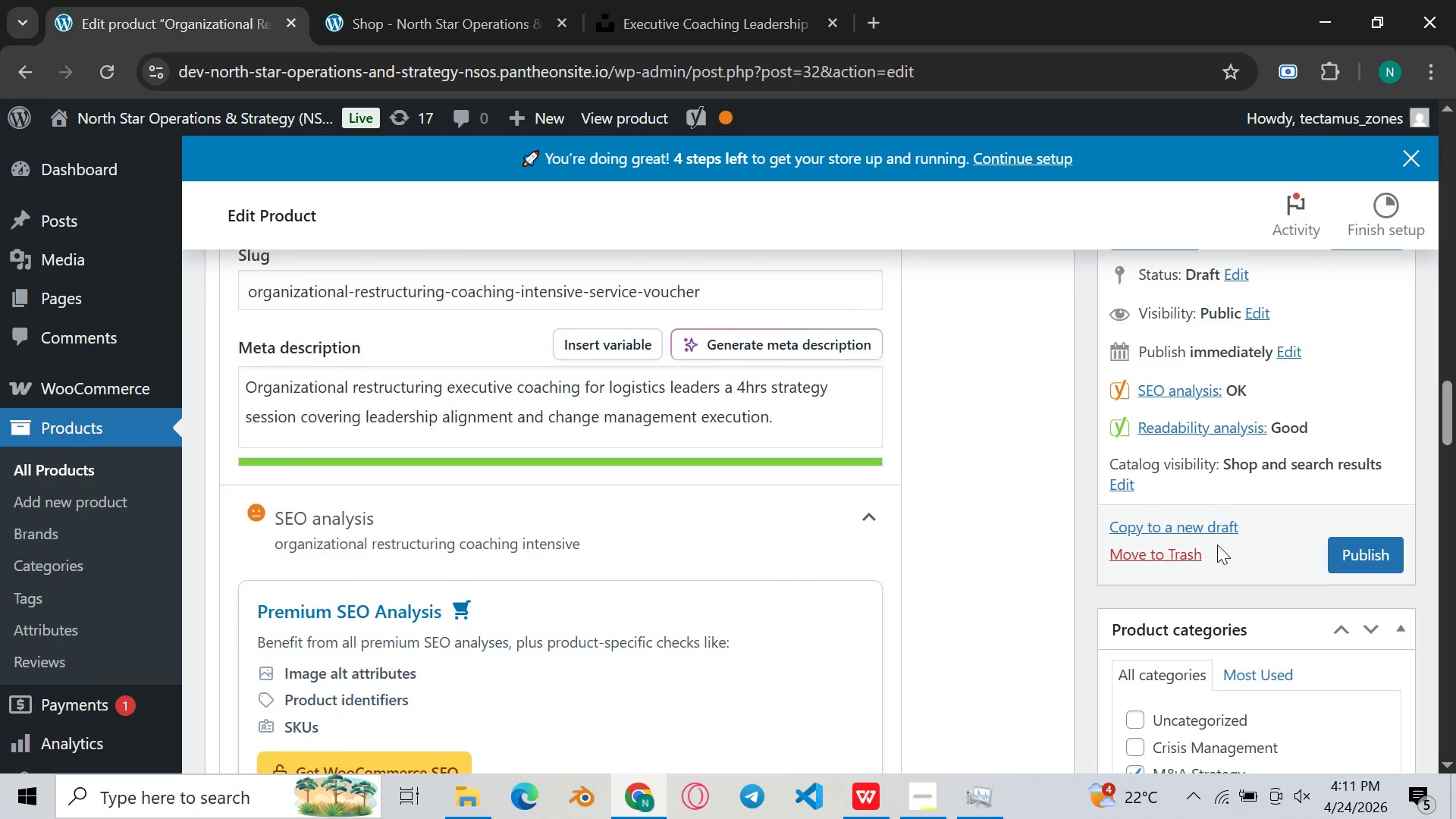 
scroll: coordinate [1210, 622], scroll_direction: down, amount: 10.0
 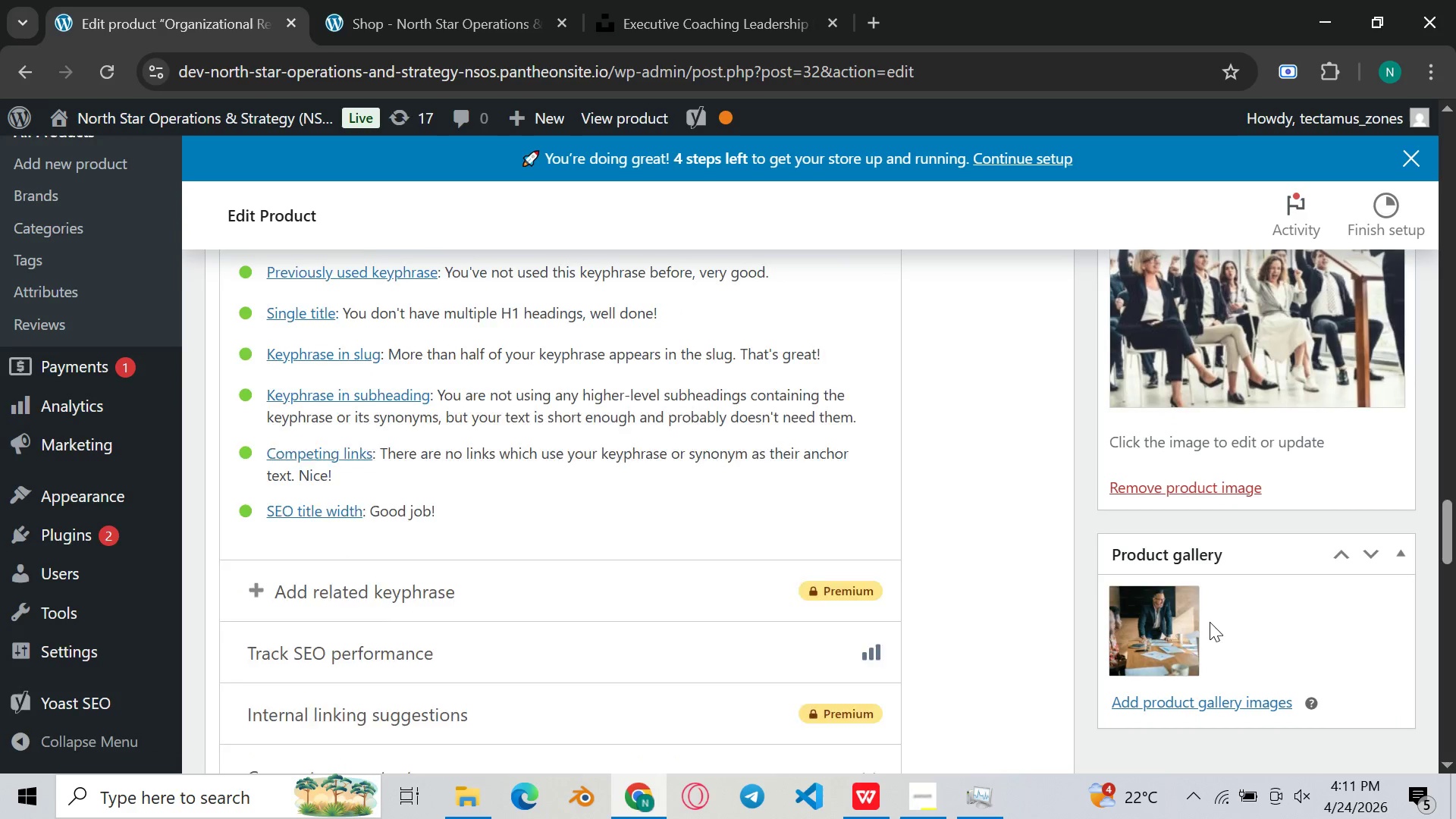 
scroll: coordinate [1218, 601], scroll_direction: up, amount: 37.0
 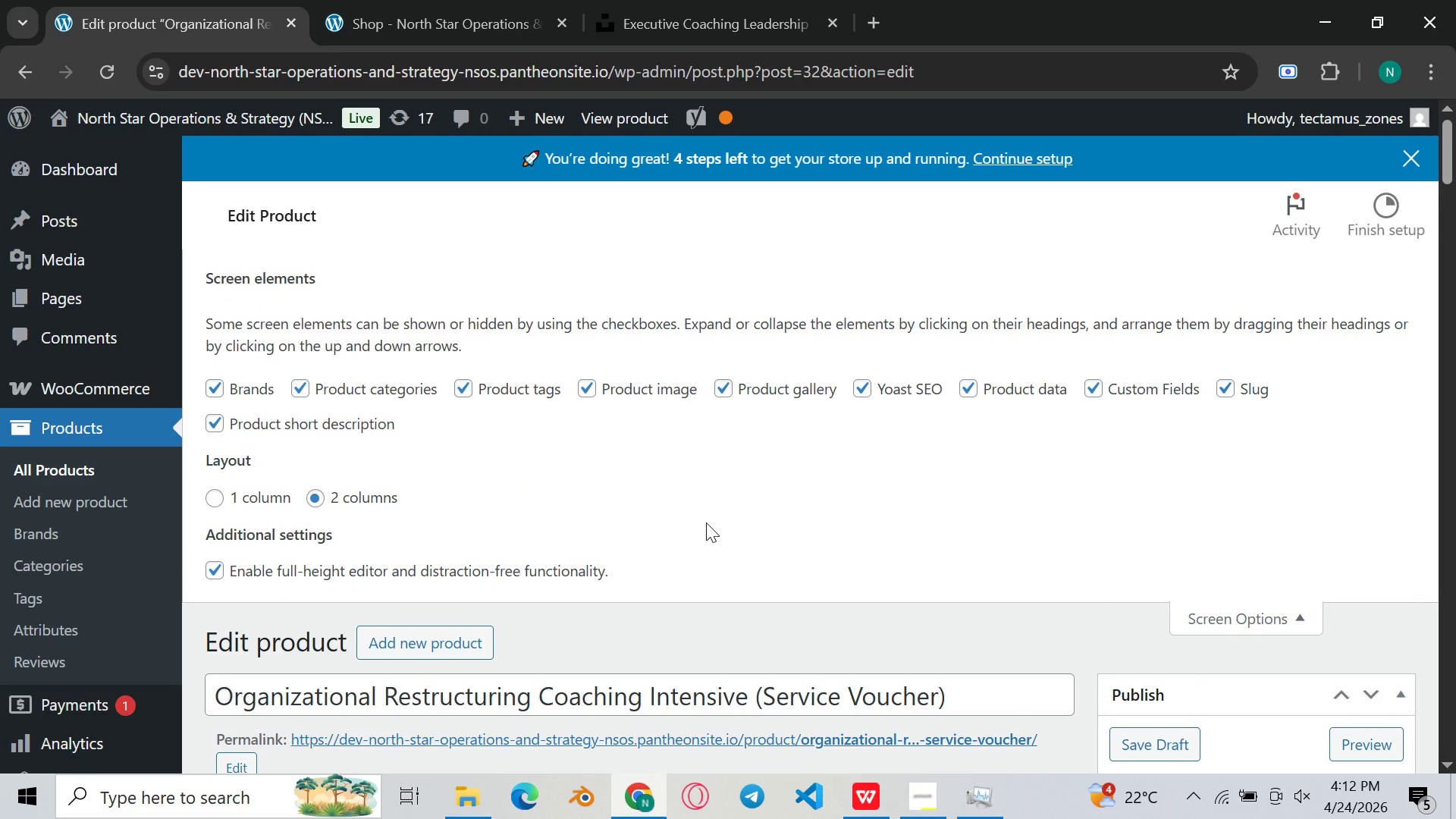 
wait(6.42)
 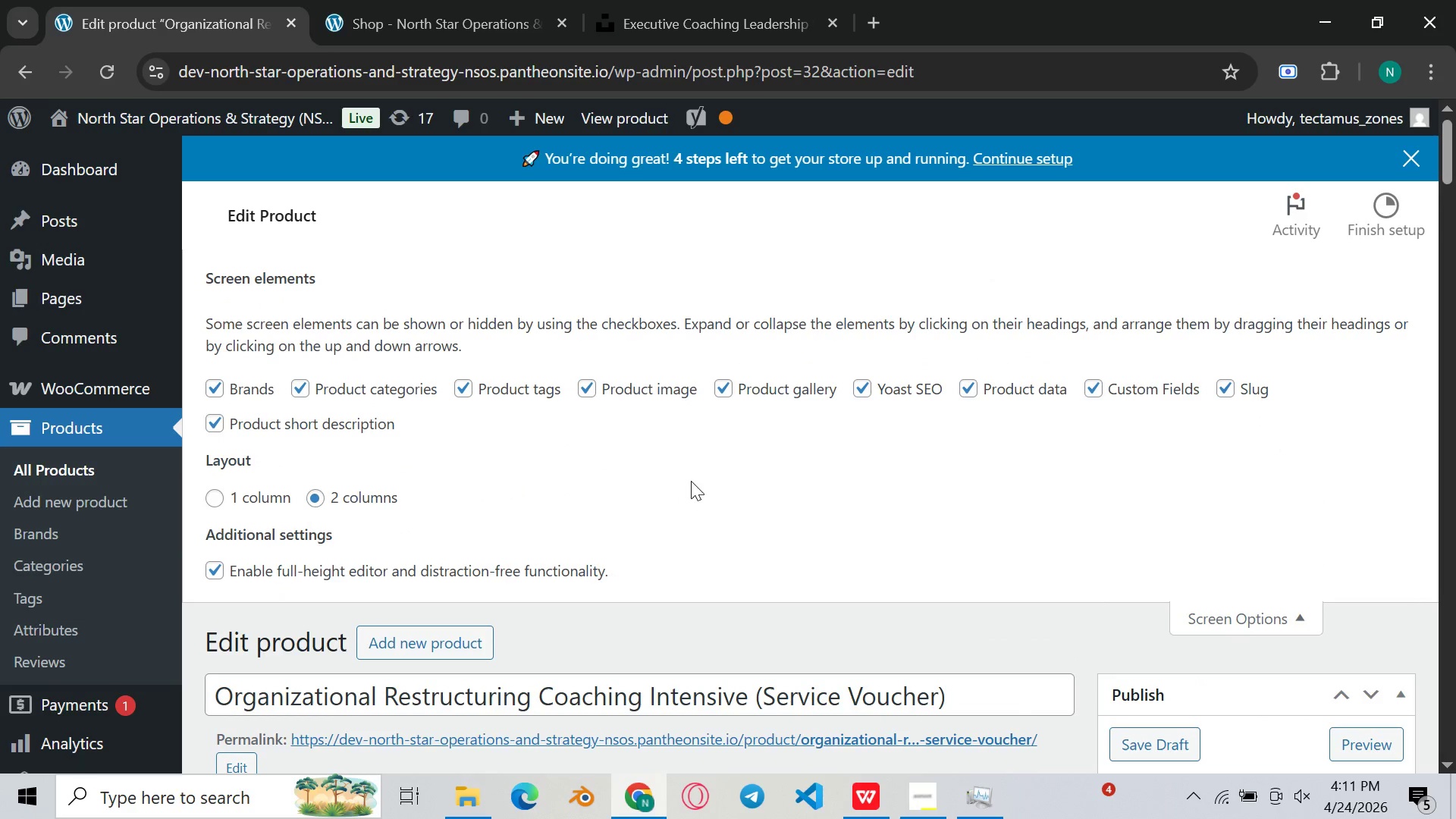 
scroll: coordinate [1276, 524], scroll_direction: down, amount: 9.0
 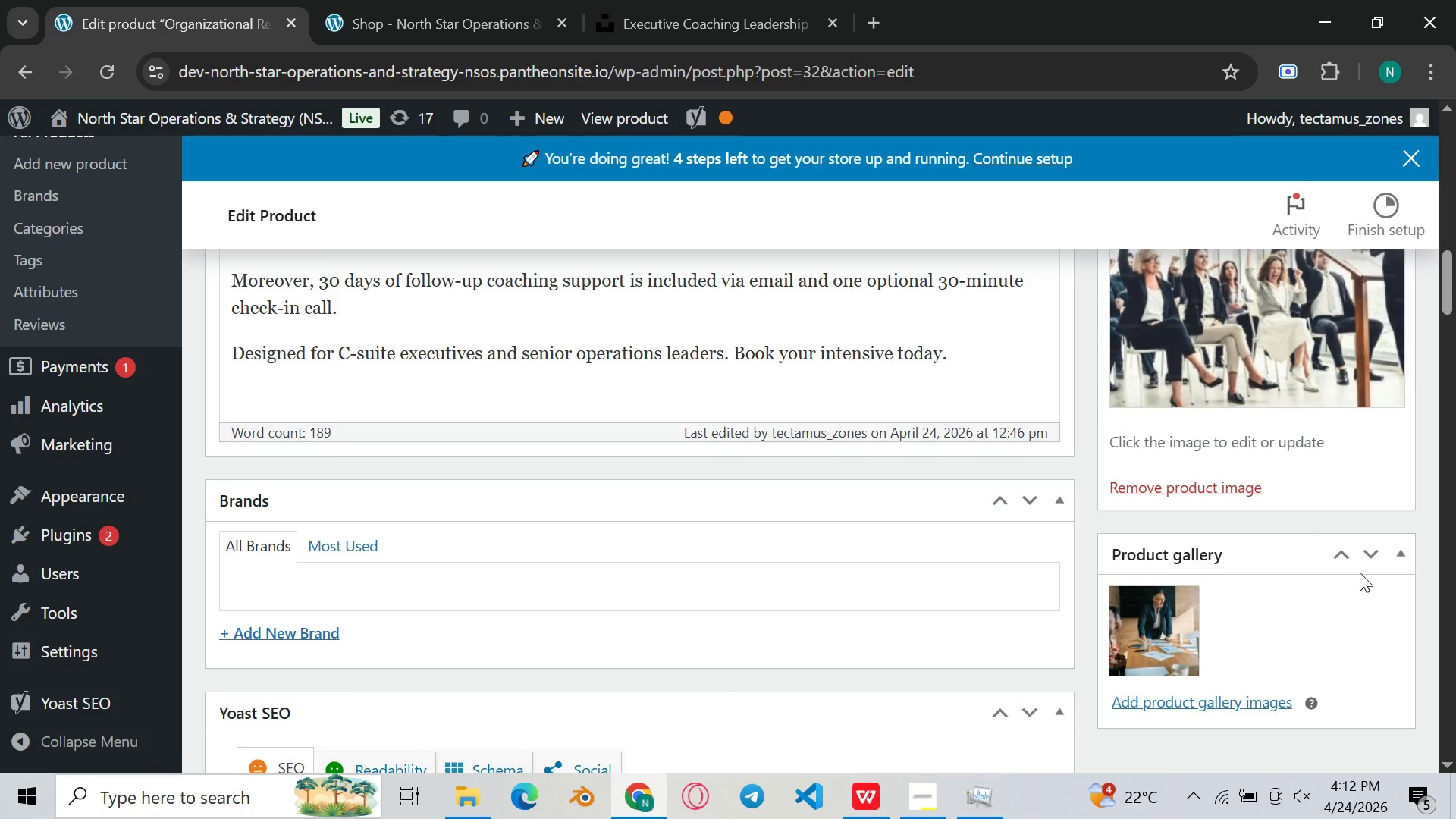 
left_click([1370, 558])
 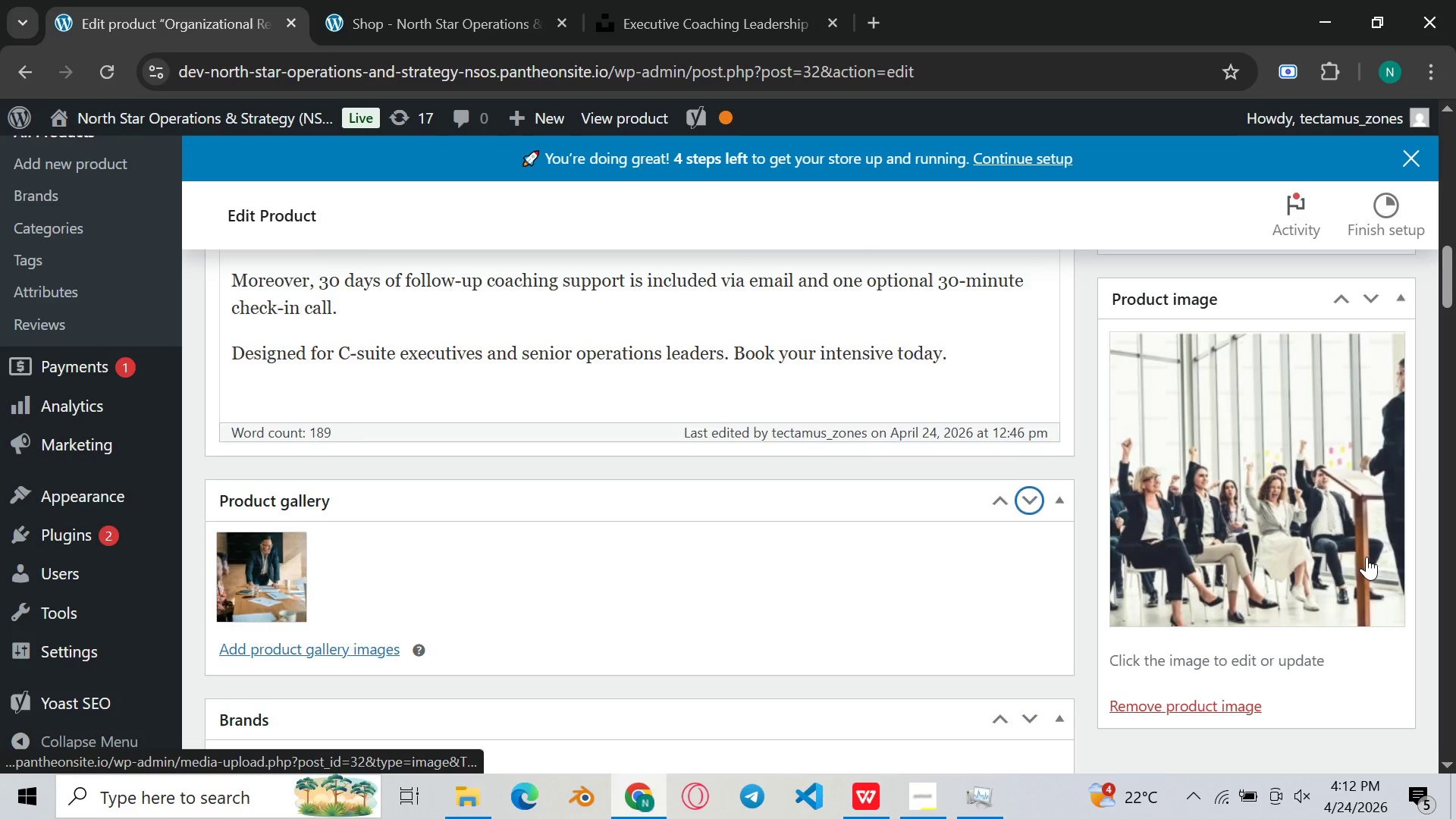 
scroll: coordinate [1354, 563], scroll_direction: up, amount: 12.0
 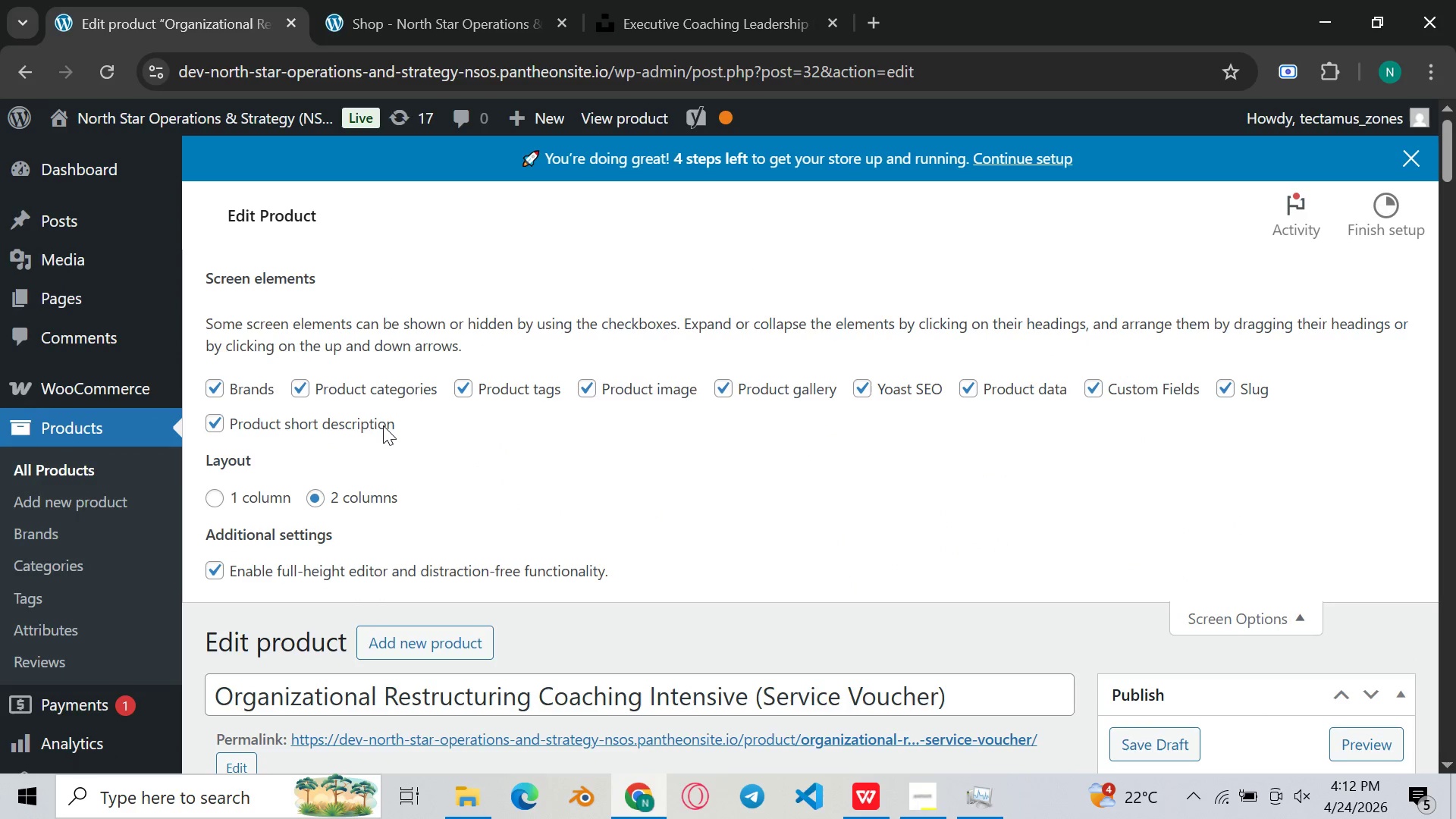 
wait(6.33)
 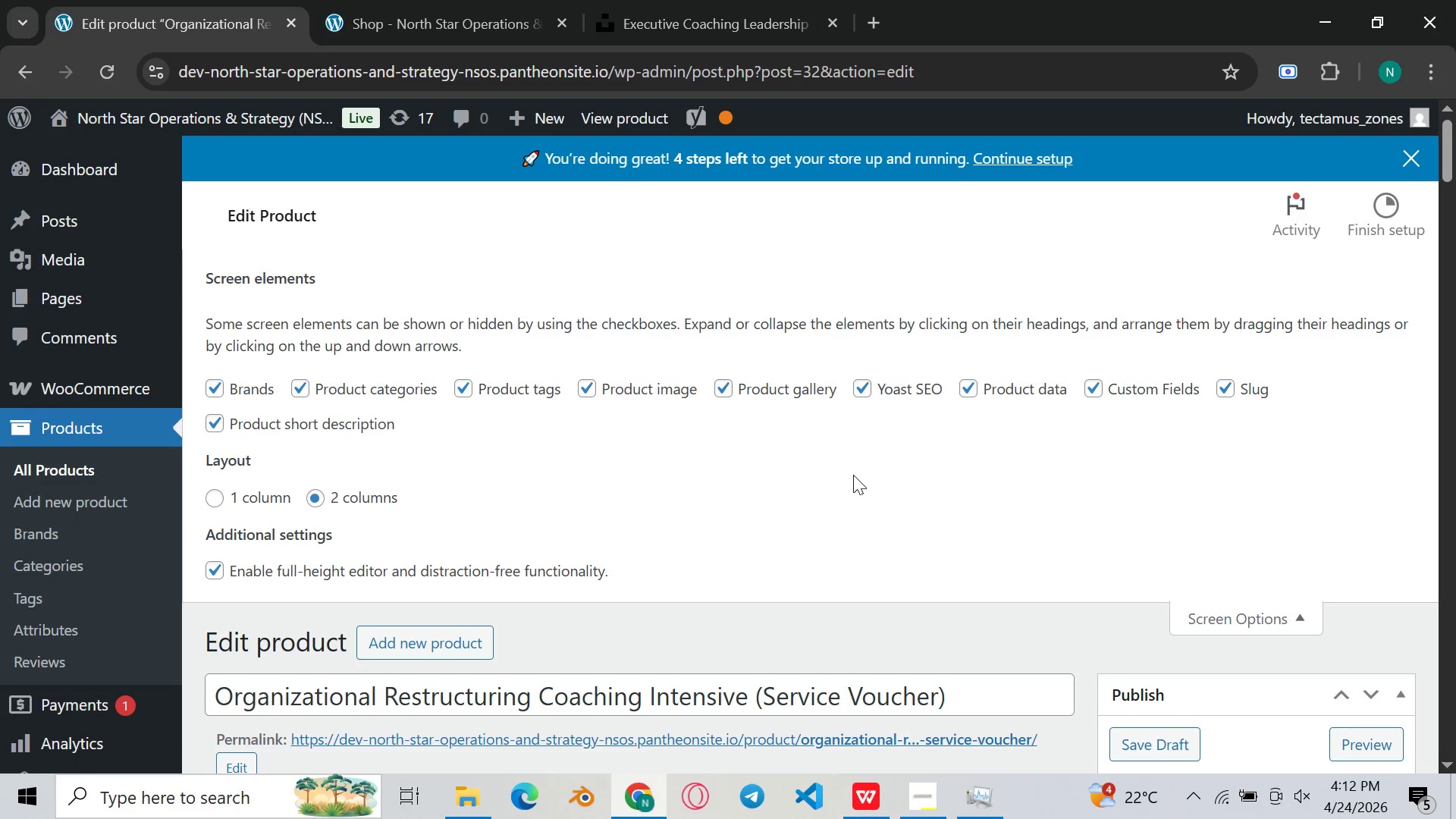 
left_click([485, 397])
 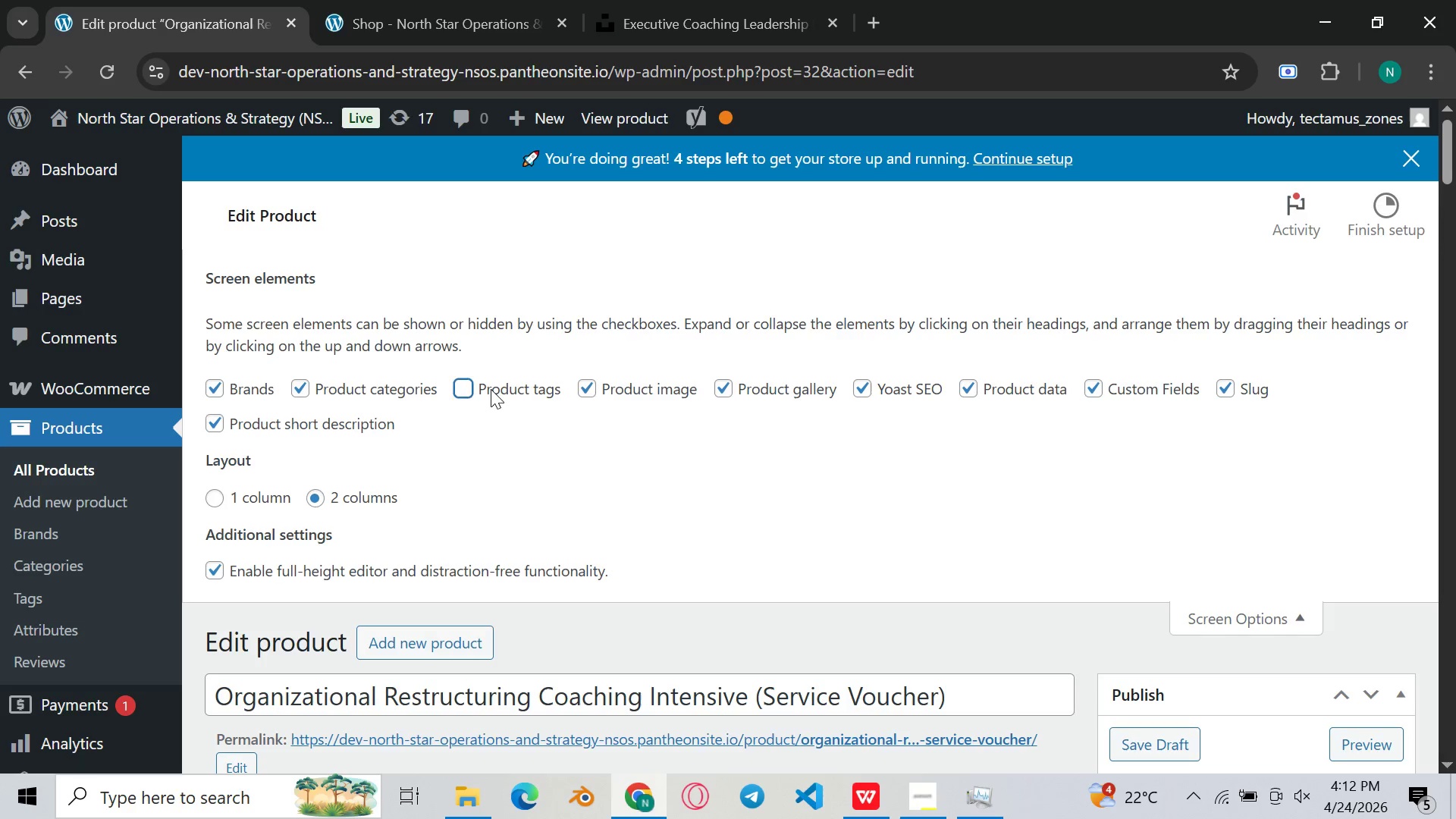 
left_click([491, 389])
 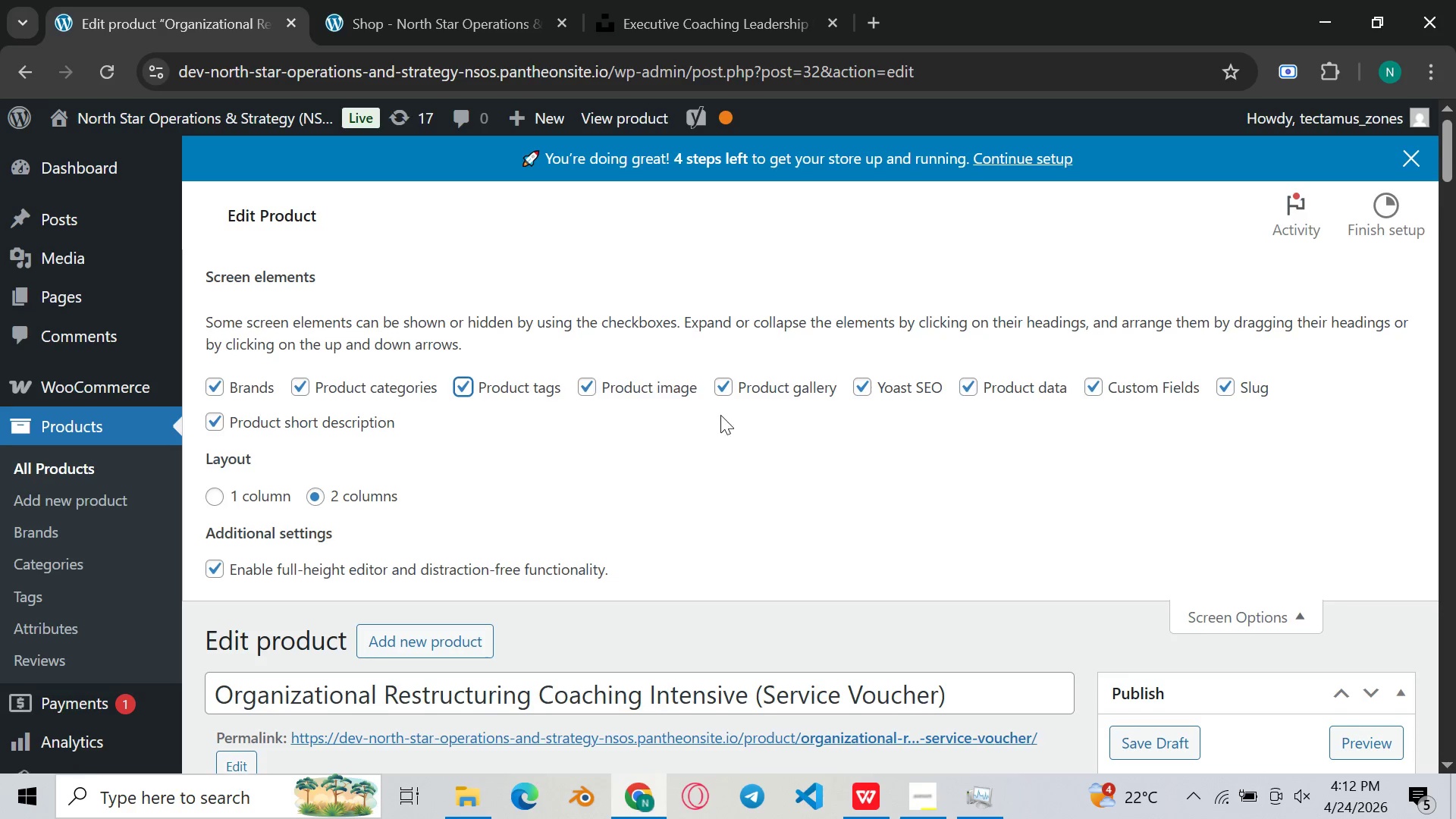 
scroll: coordinate [1127, 529], scroll_direction: down, amount: 42.0
 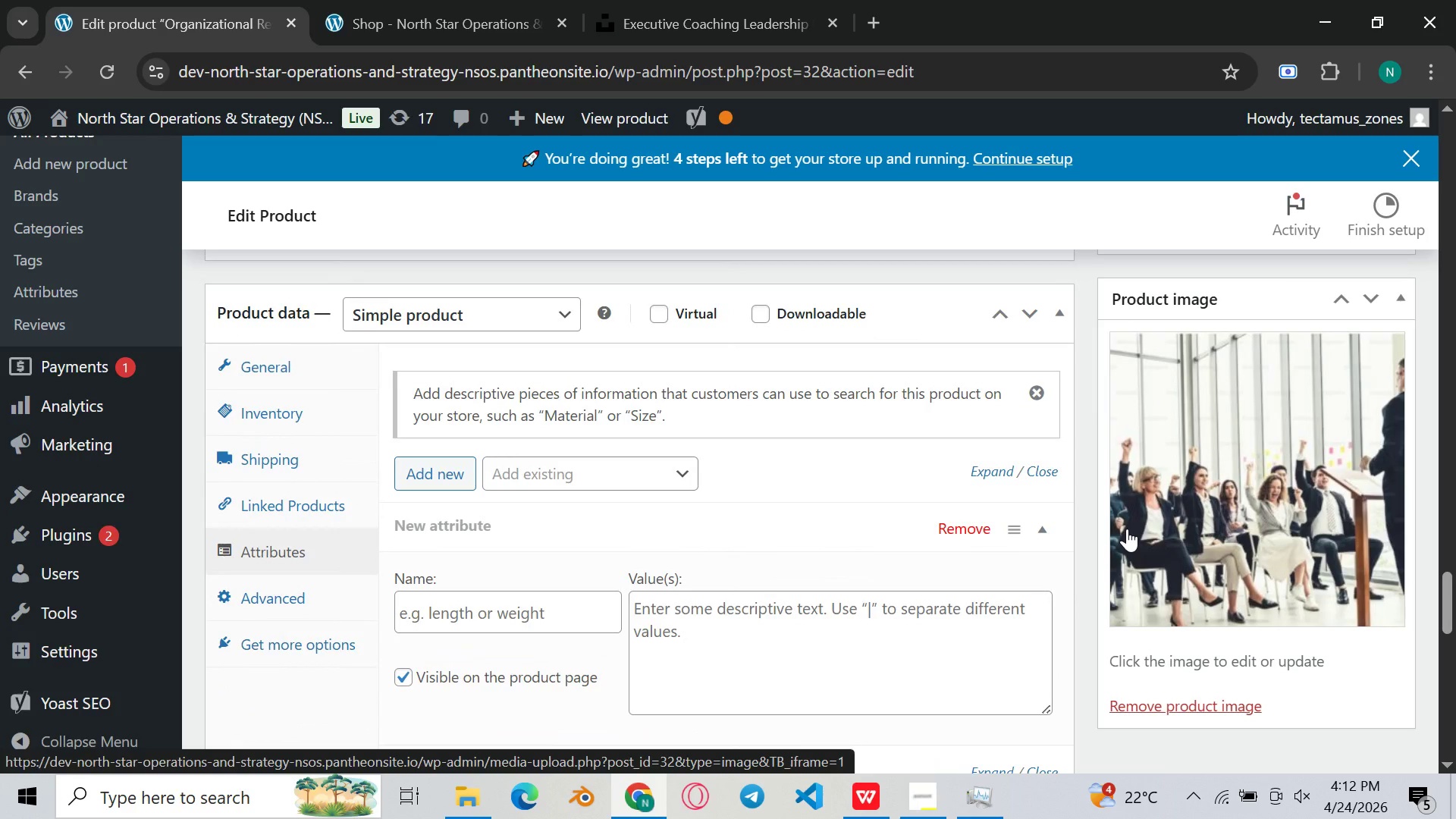 
scroll: coordinate [1127, 529], scroll_direction: down, amount: 5.0
 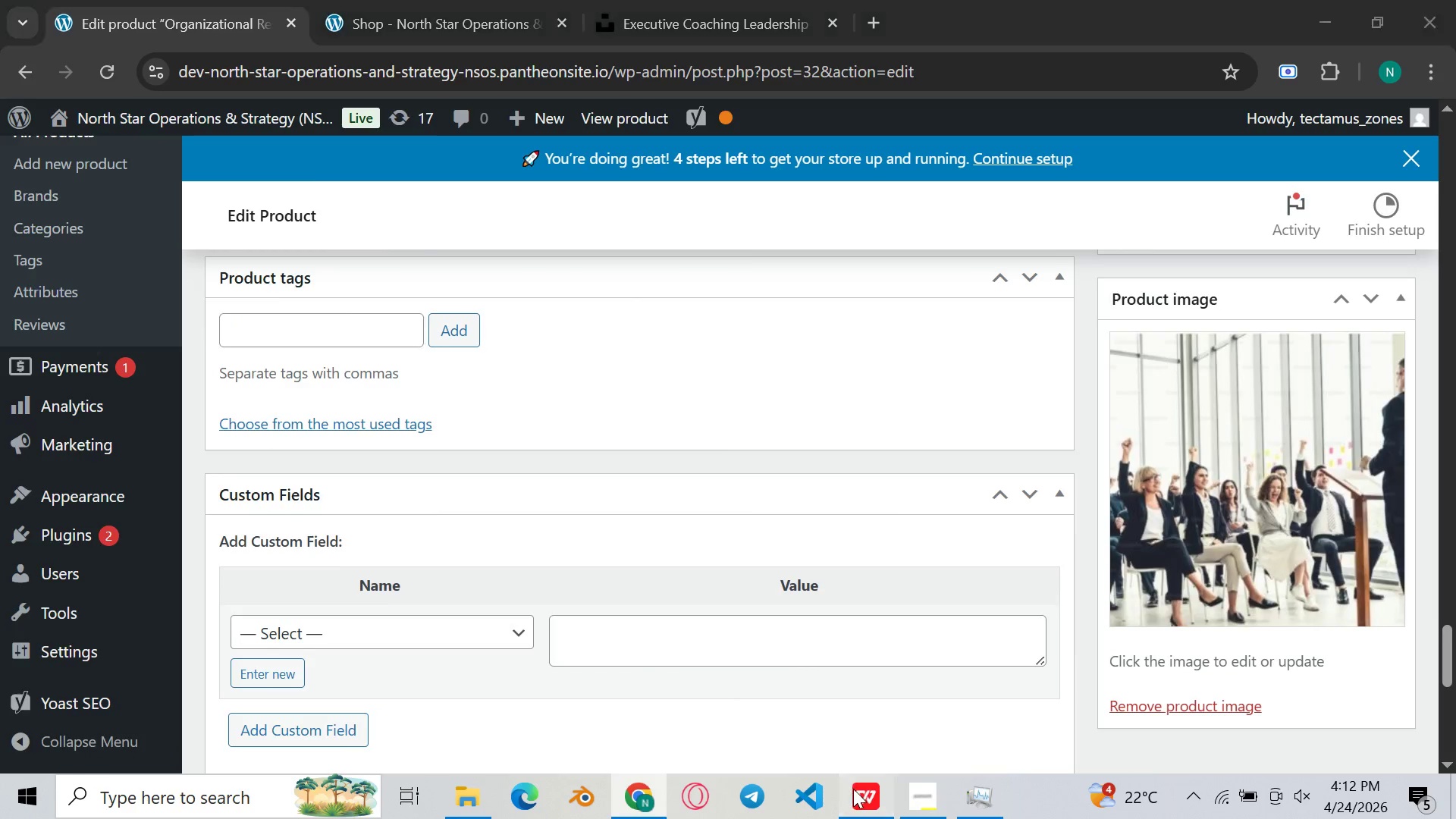 
scroll: coordinate [526, 438], scroll_direction: up, amount: 44.0
 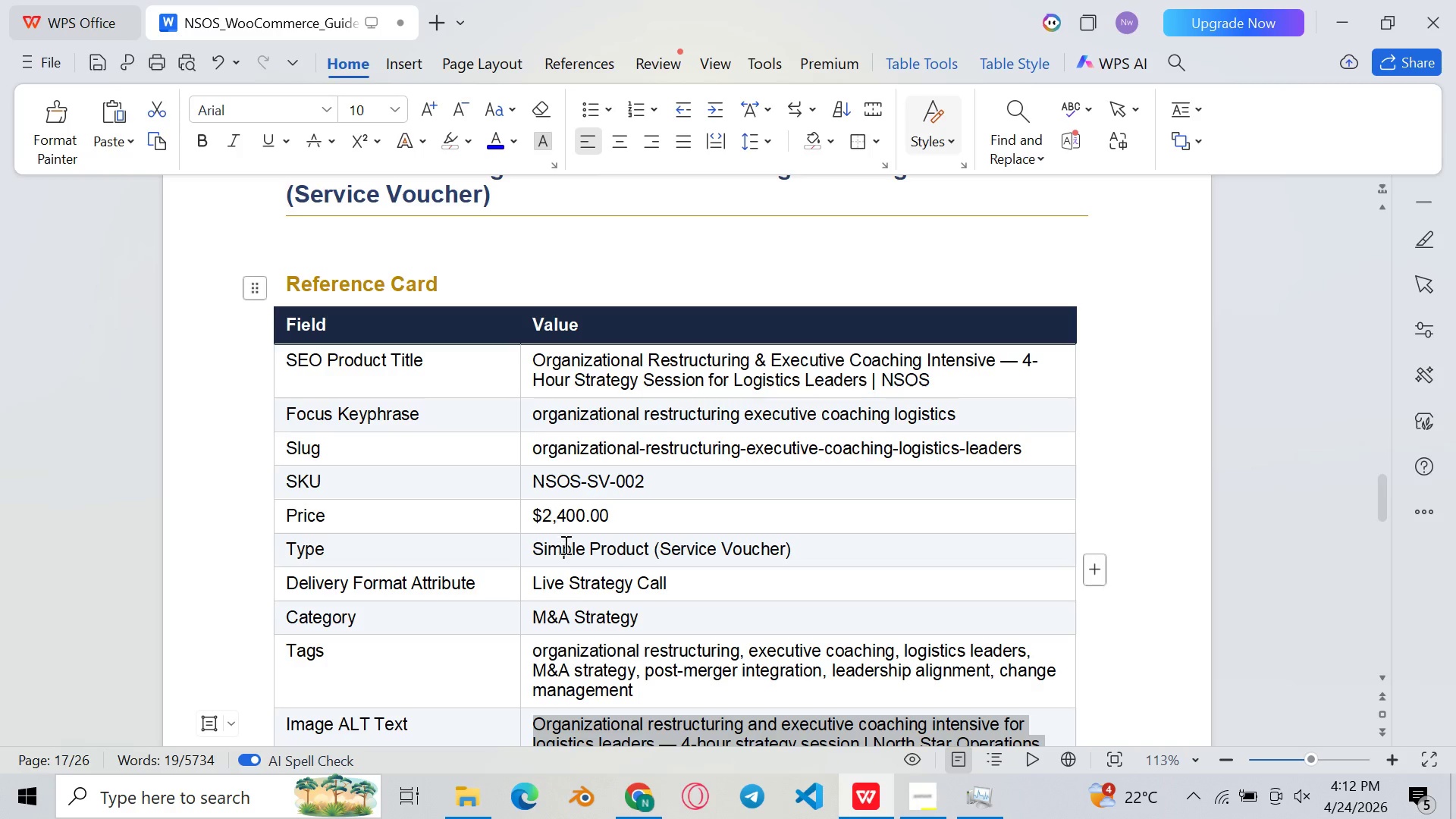 
left_click_drag(start_coordinate=[536, 652], to_coordinate=[532, 653])
 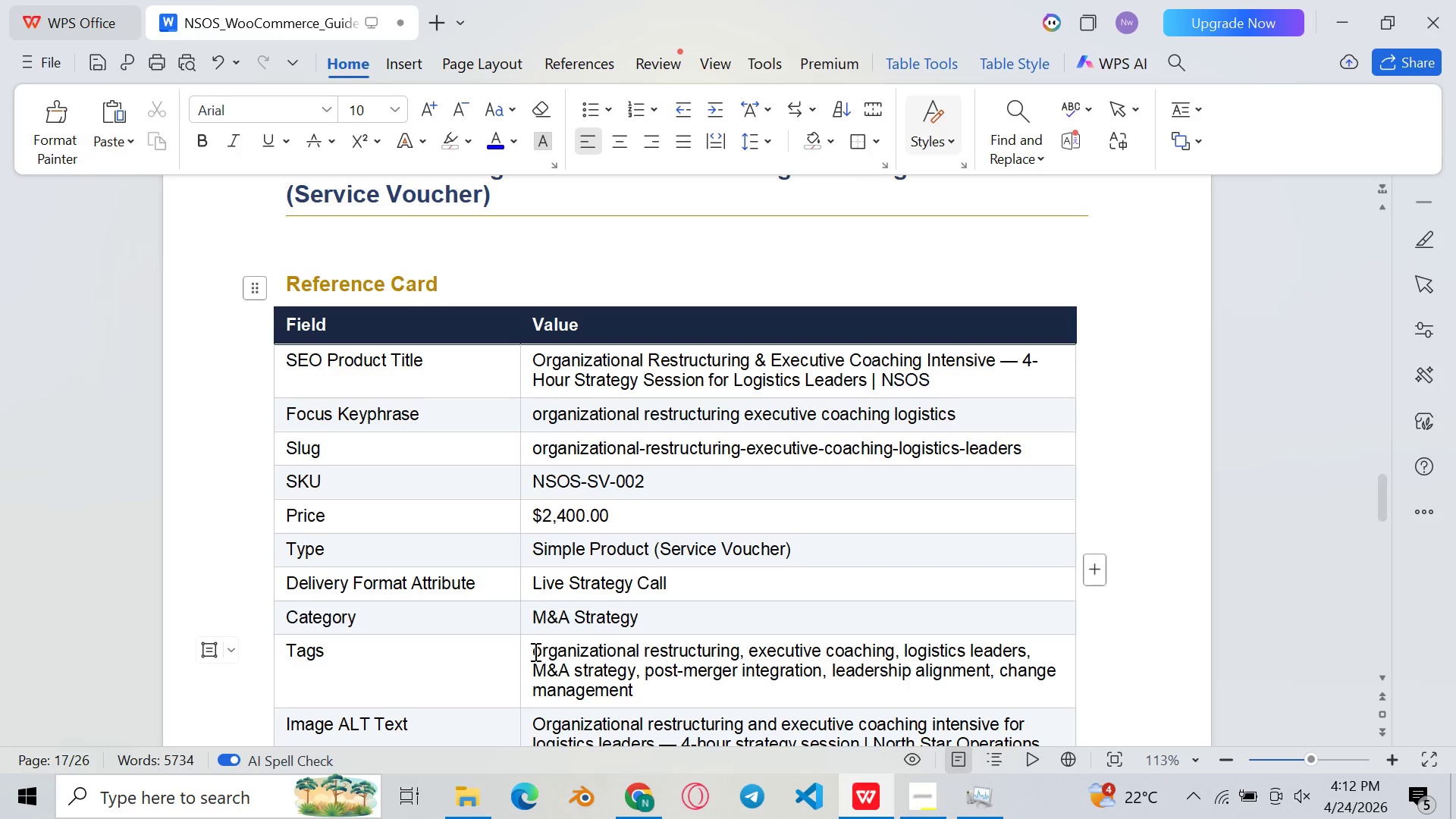 
left_click_drag(start_coordinate=[534, 651], to_coordinate=[642, 693])
 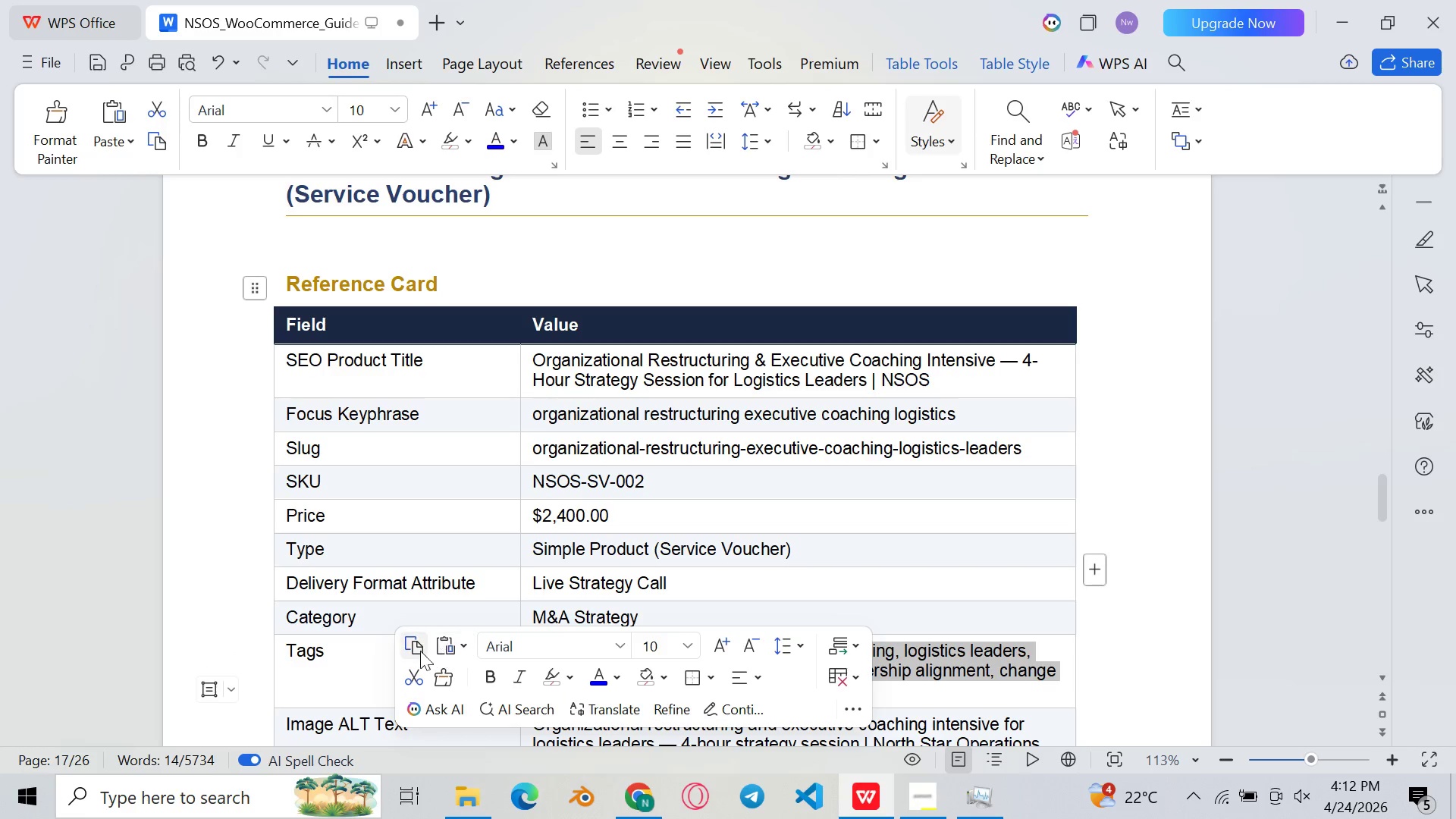 
left_click([415, 659])
 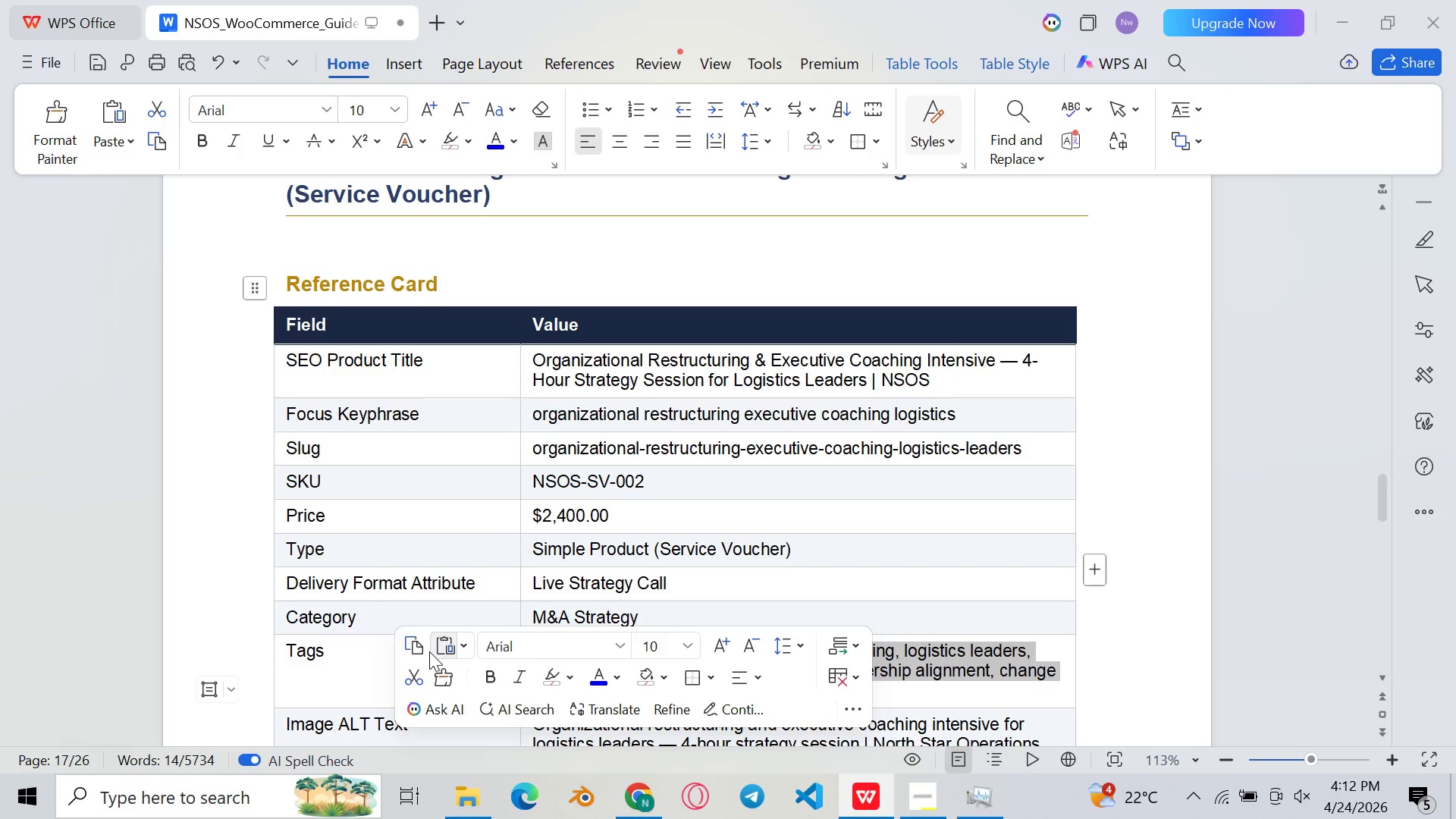 
left_click([421, 646])
 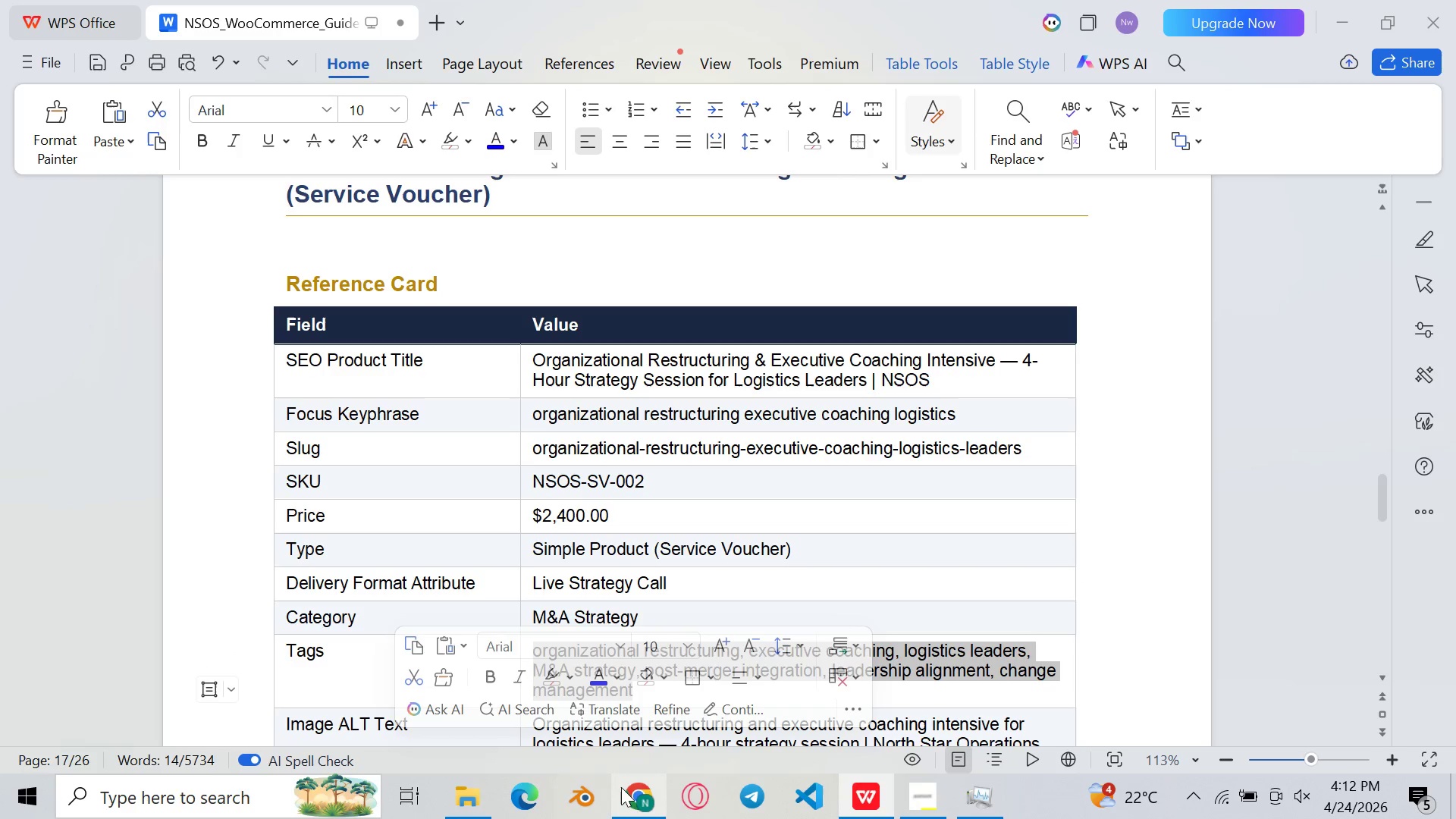 
left_click([629, 795])
 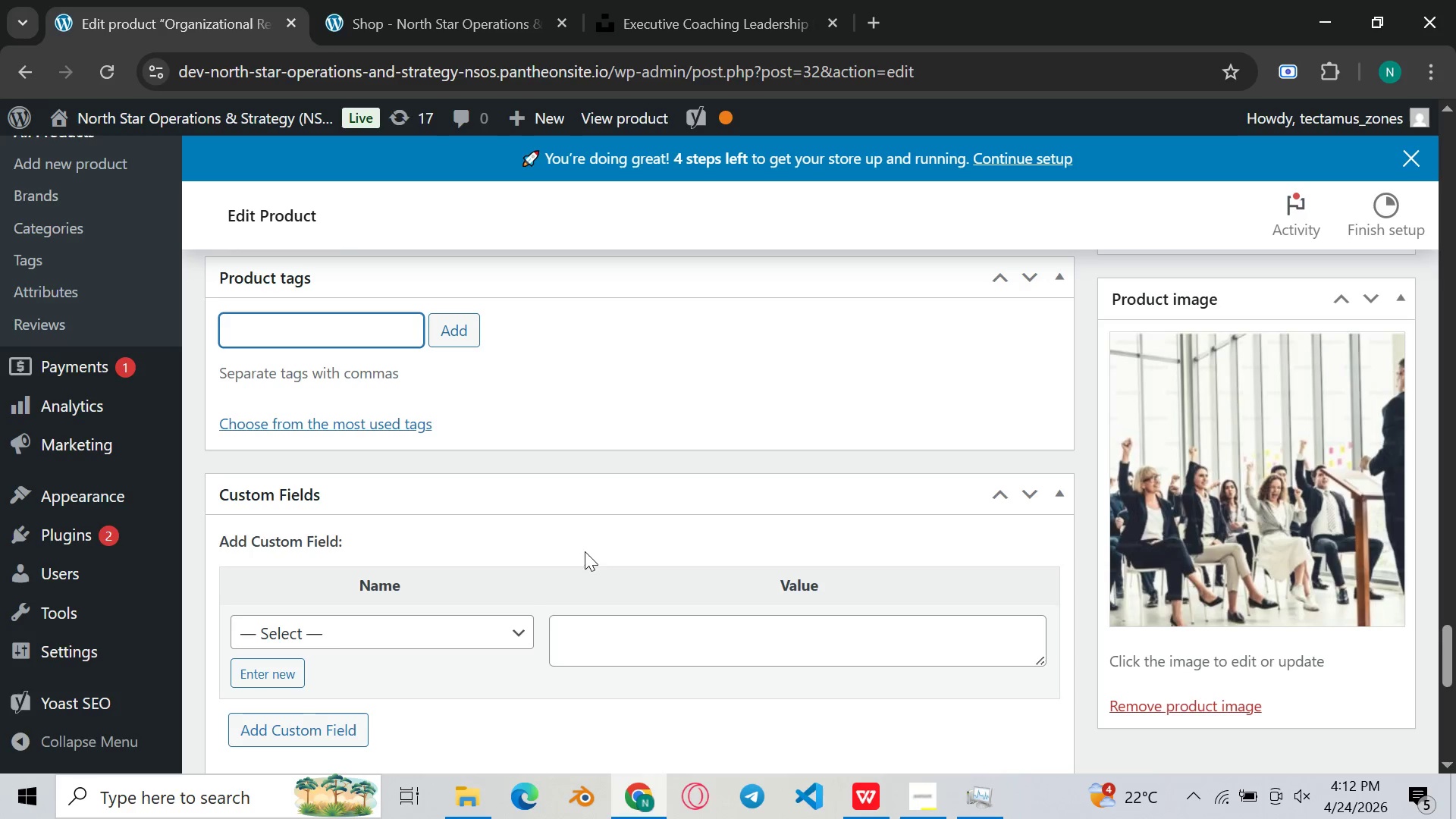 
key(Control+V)
 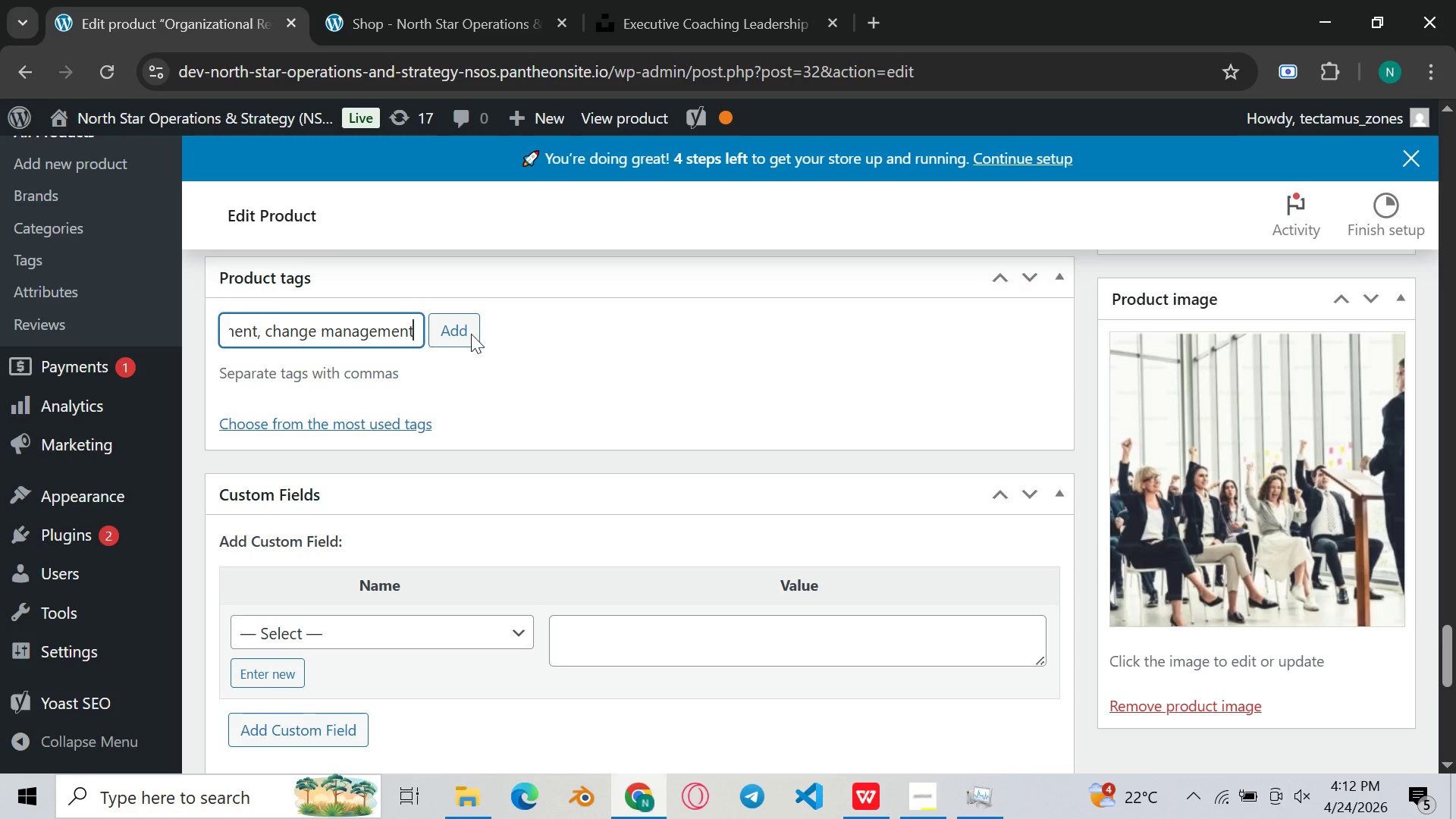 
left_click([466, 333])
 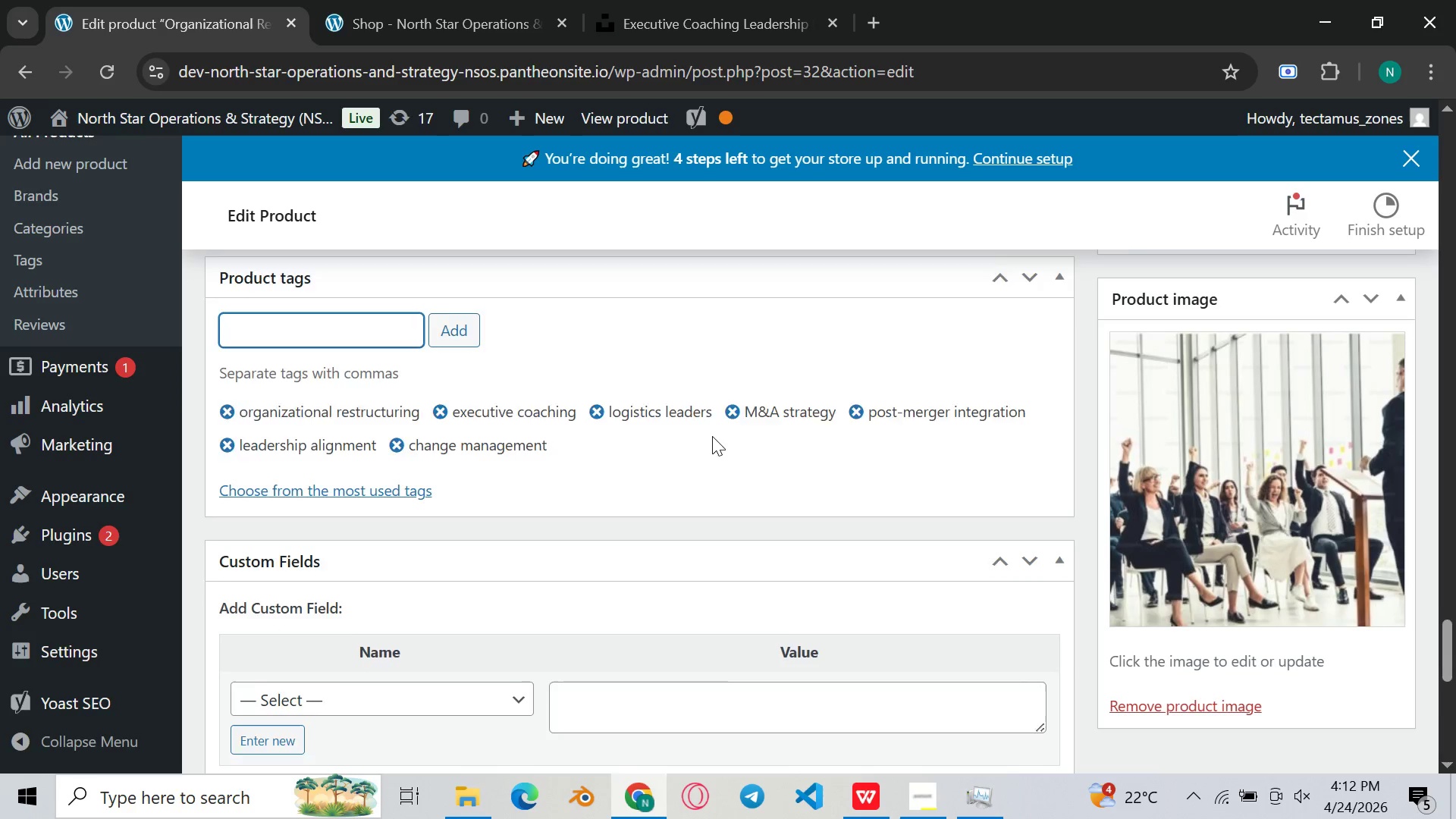 
scroll: coordinate [711, 434], scroll_direction: up, amount: 31.0
 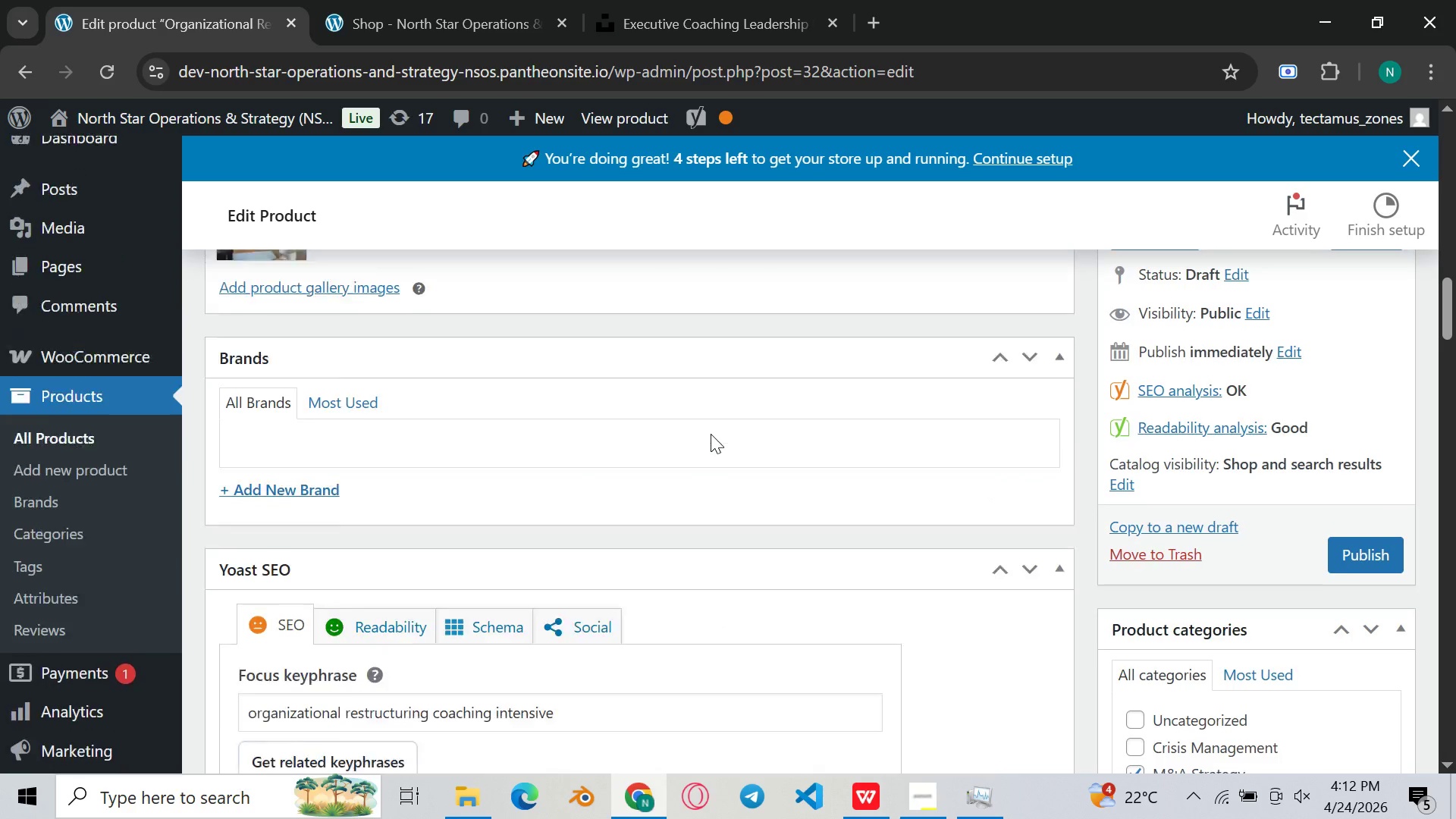 
scroll: coordinate [711, 434], scroll_direction: none, amount: 0.0
 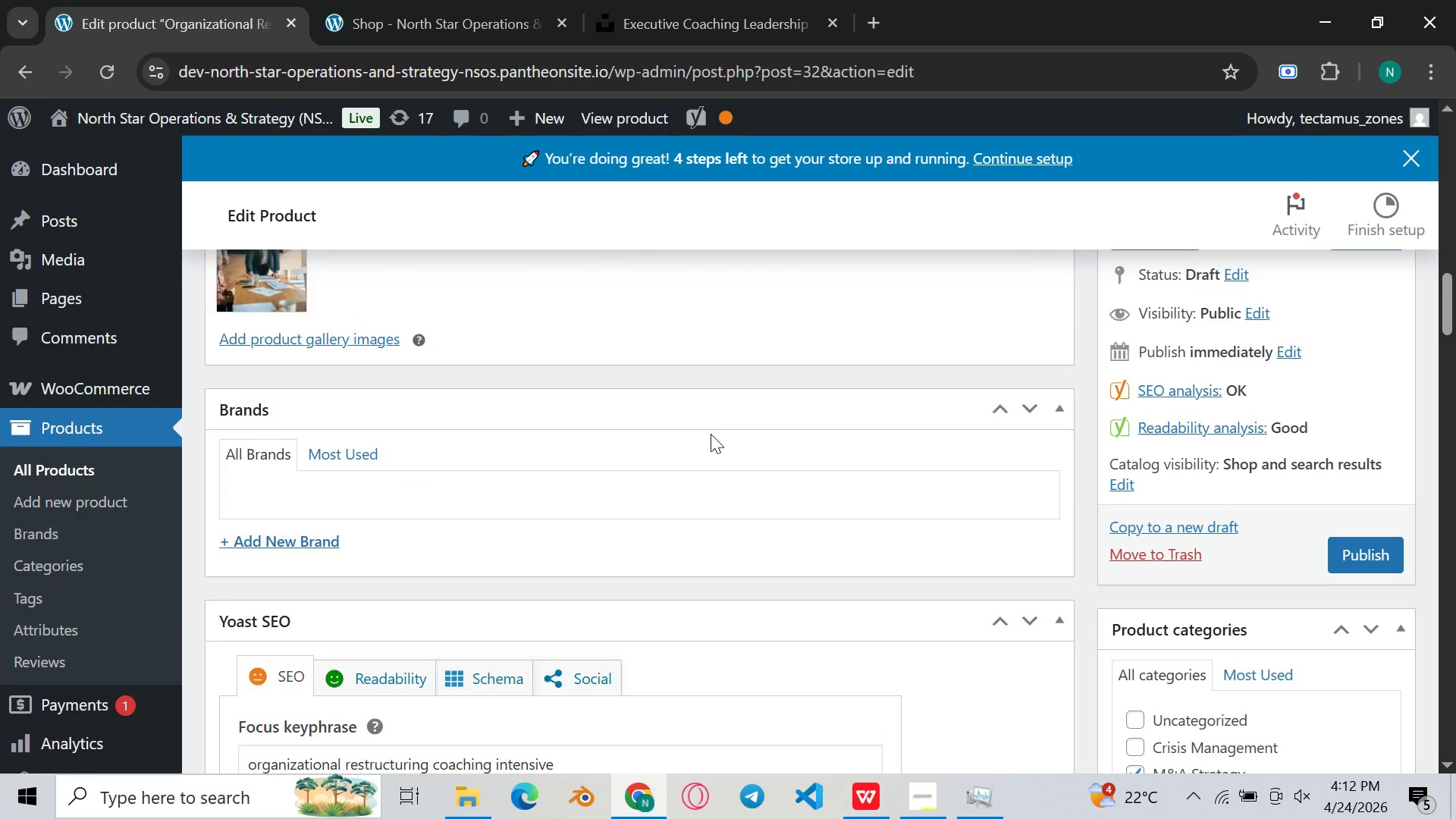 
scroll: coordinate [711, 434], scroll_direction: up, amount: 2.0
 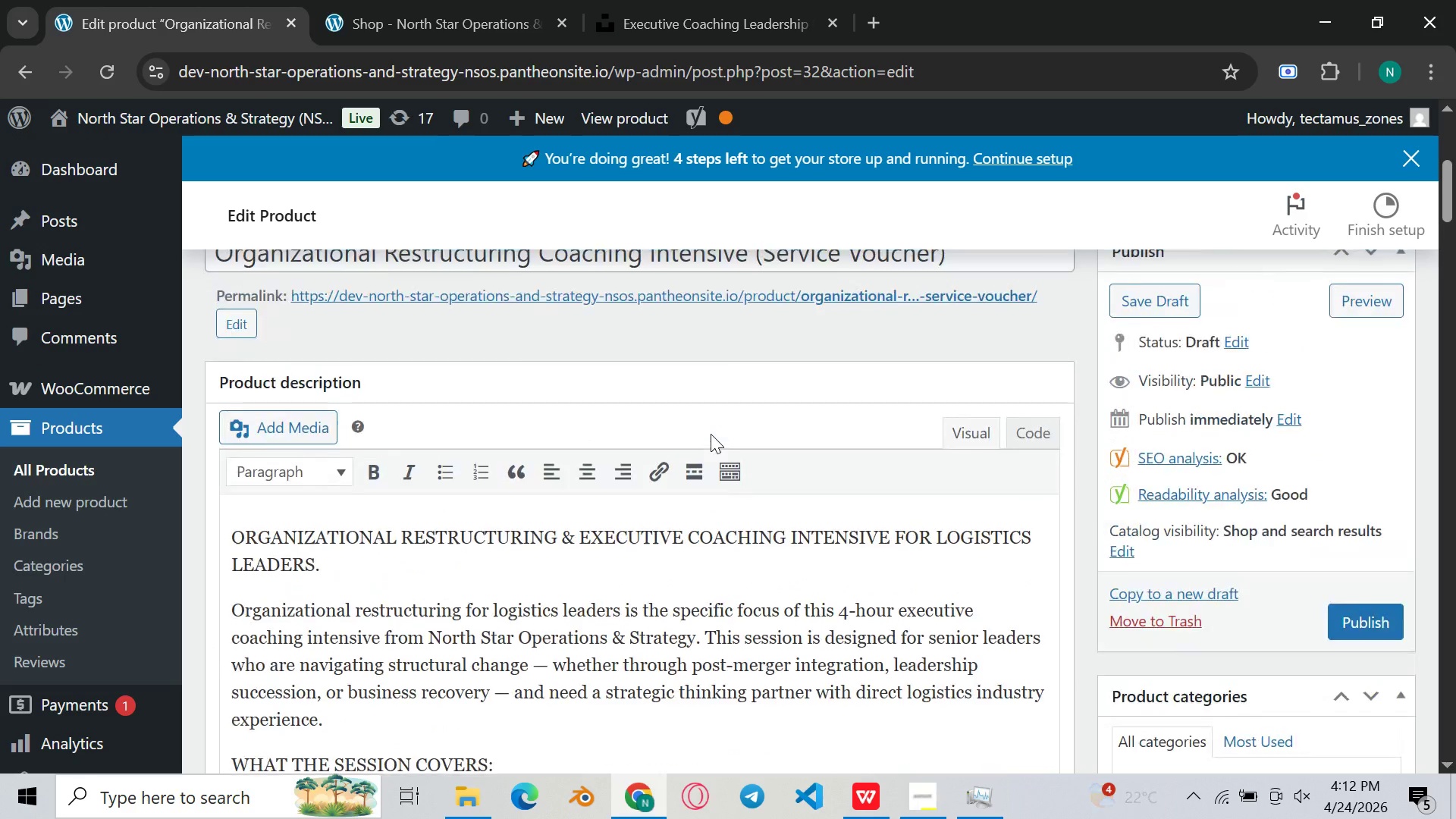 
scroll: coordinate [897, 386], scroll_direction: down, amount: 37.0
 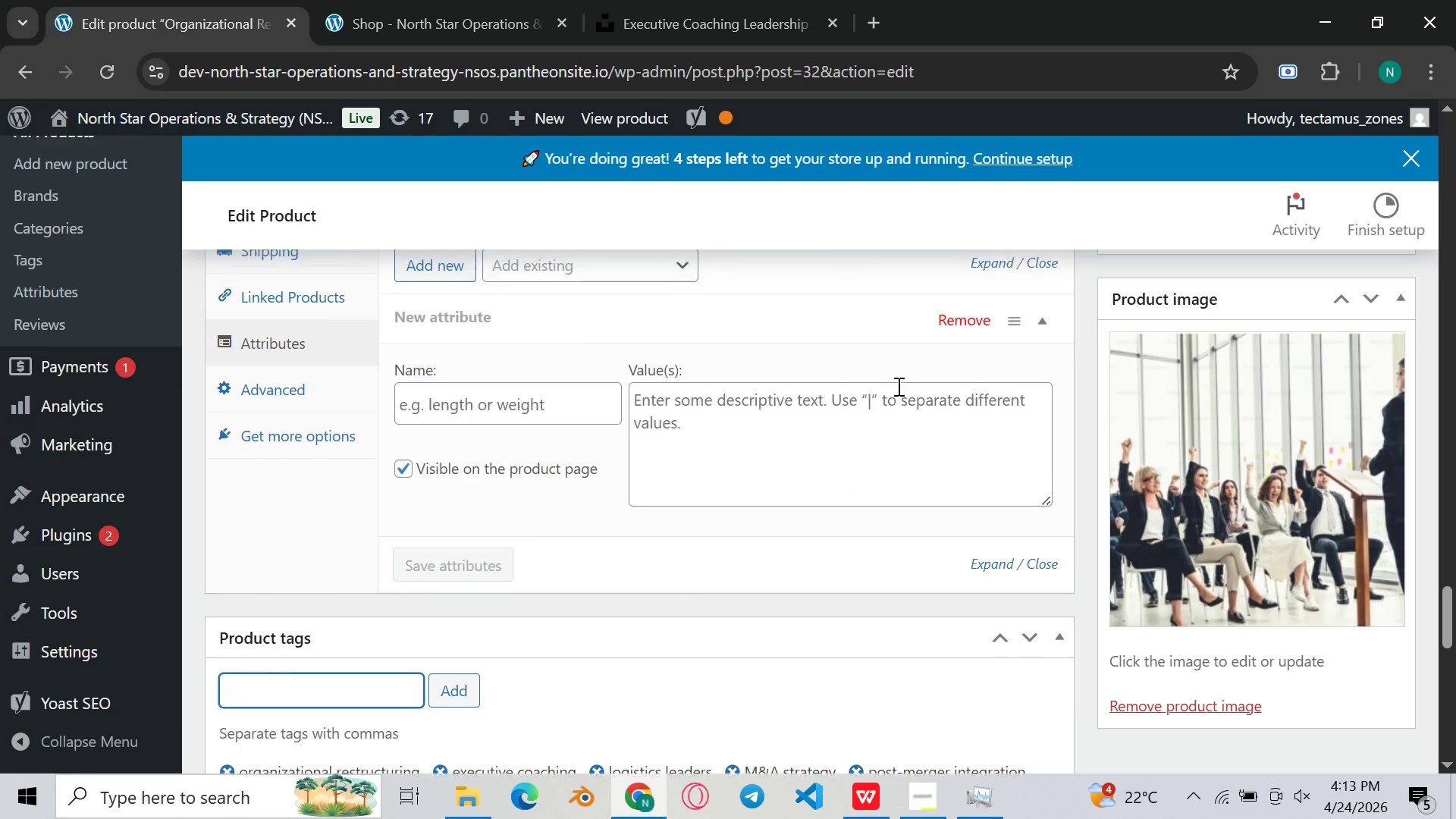 
scroll: coordinate [897, 386], scroll_direction: none, amount: 0.0
 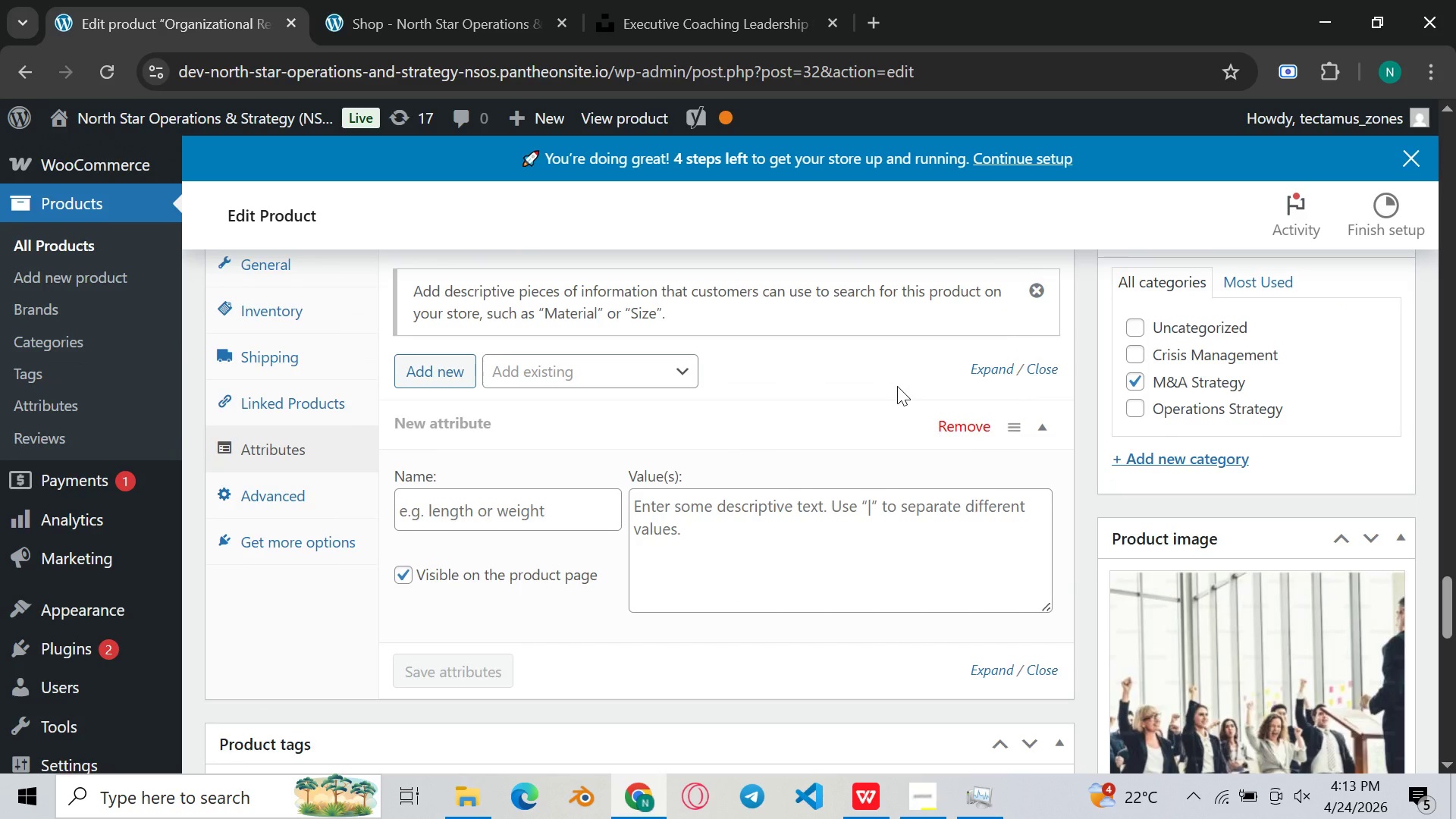 
scroll: coordinate [897, 386], scroll_direction: down, amount: 7.0
 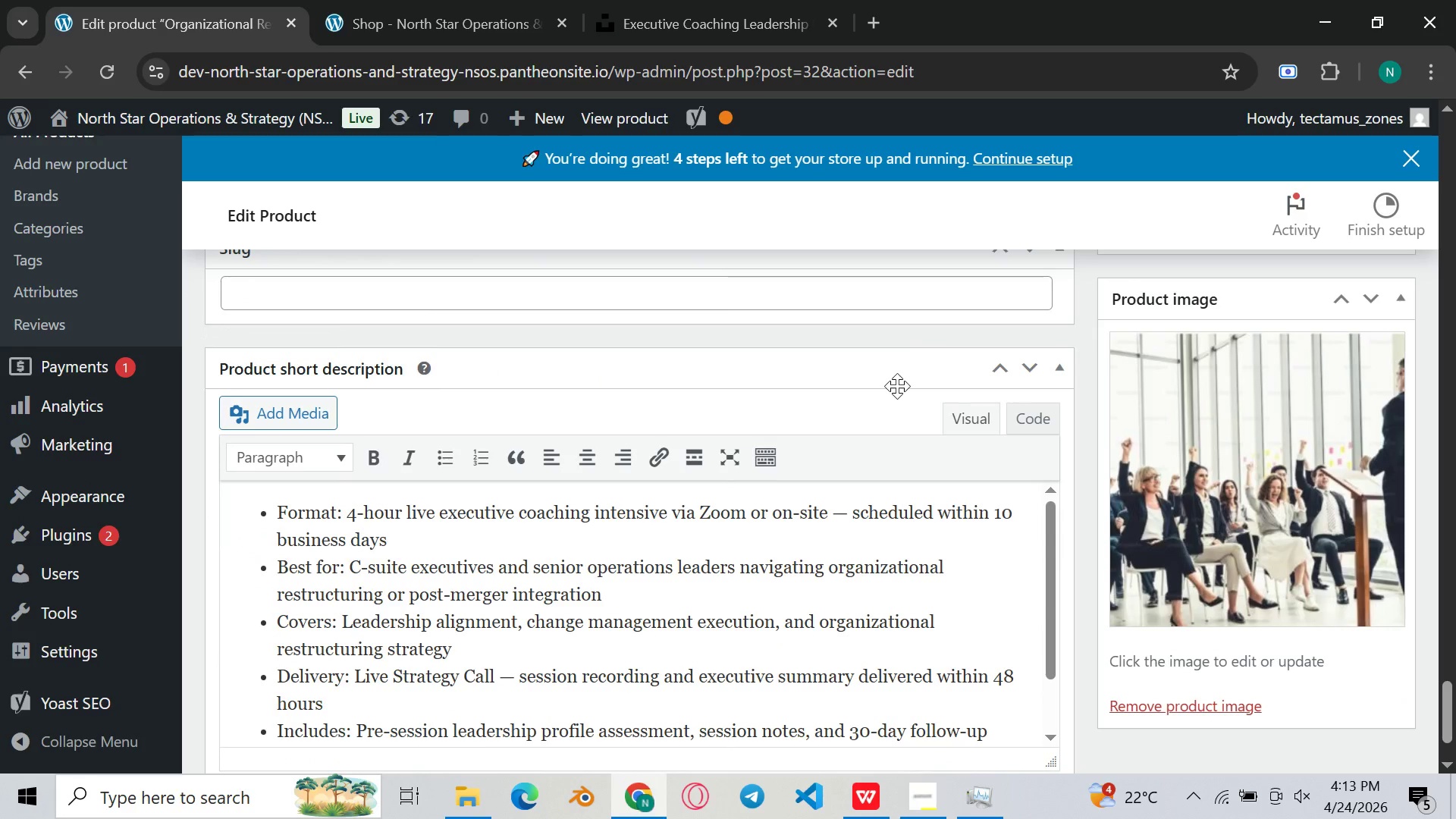 
scroll: coordinate [897, 386], scroll_direction: none, amount: 0.0
 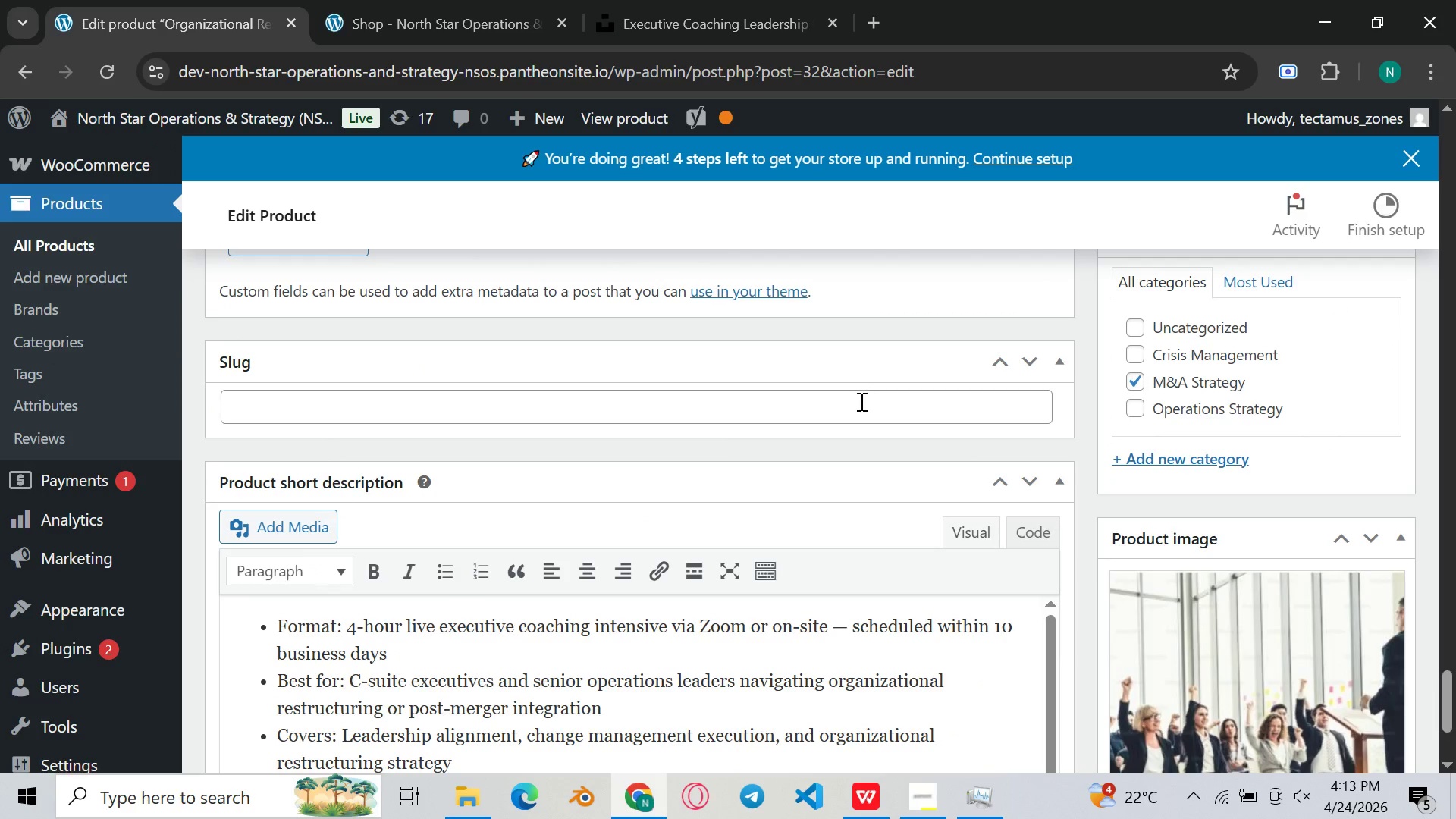 
left_click([859, 403])
 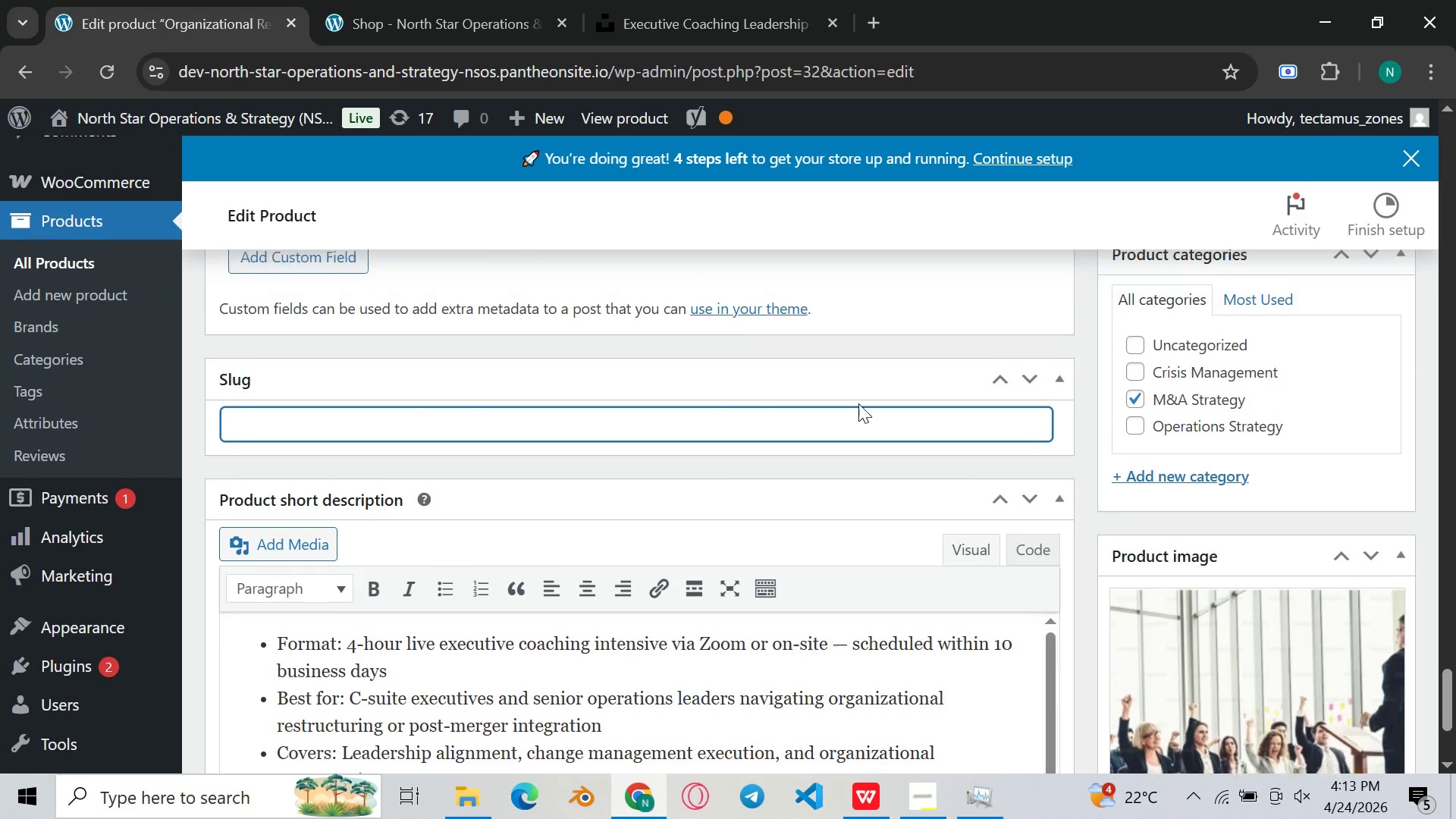 
scroll: coordinate [711, 404], scroll_direction: up, amount: 35.0
 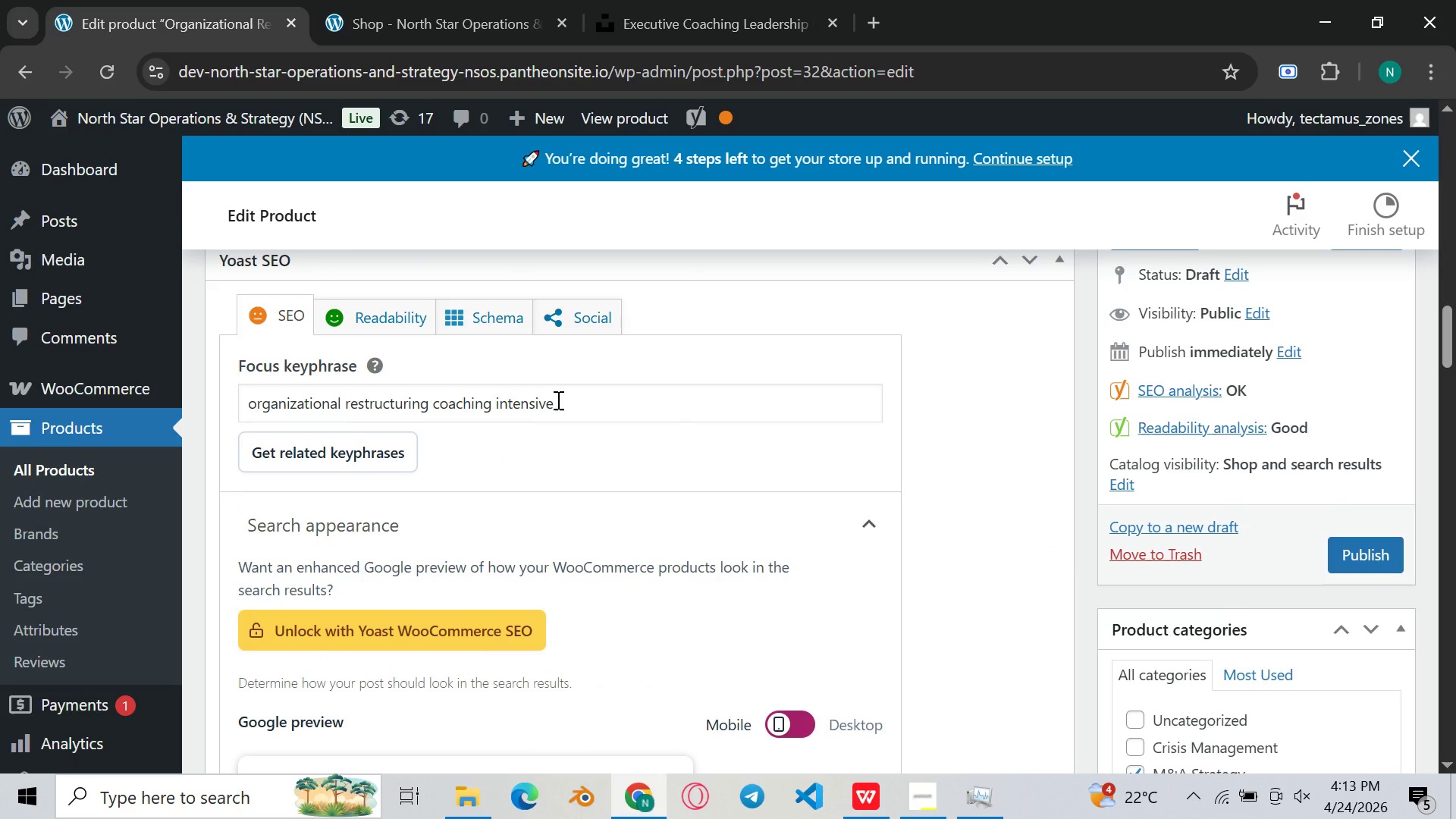 
left_click_drag(start_coordinate=[557, 400], to_coordinate=[203, 356])
 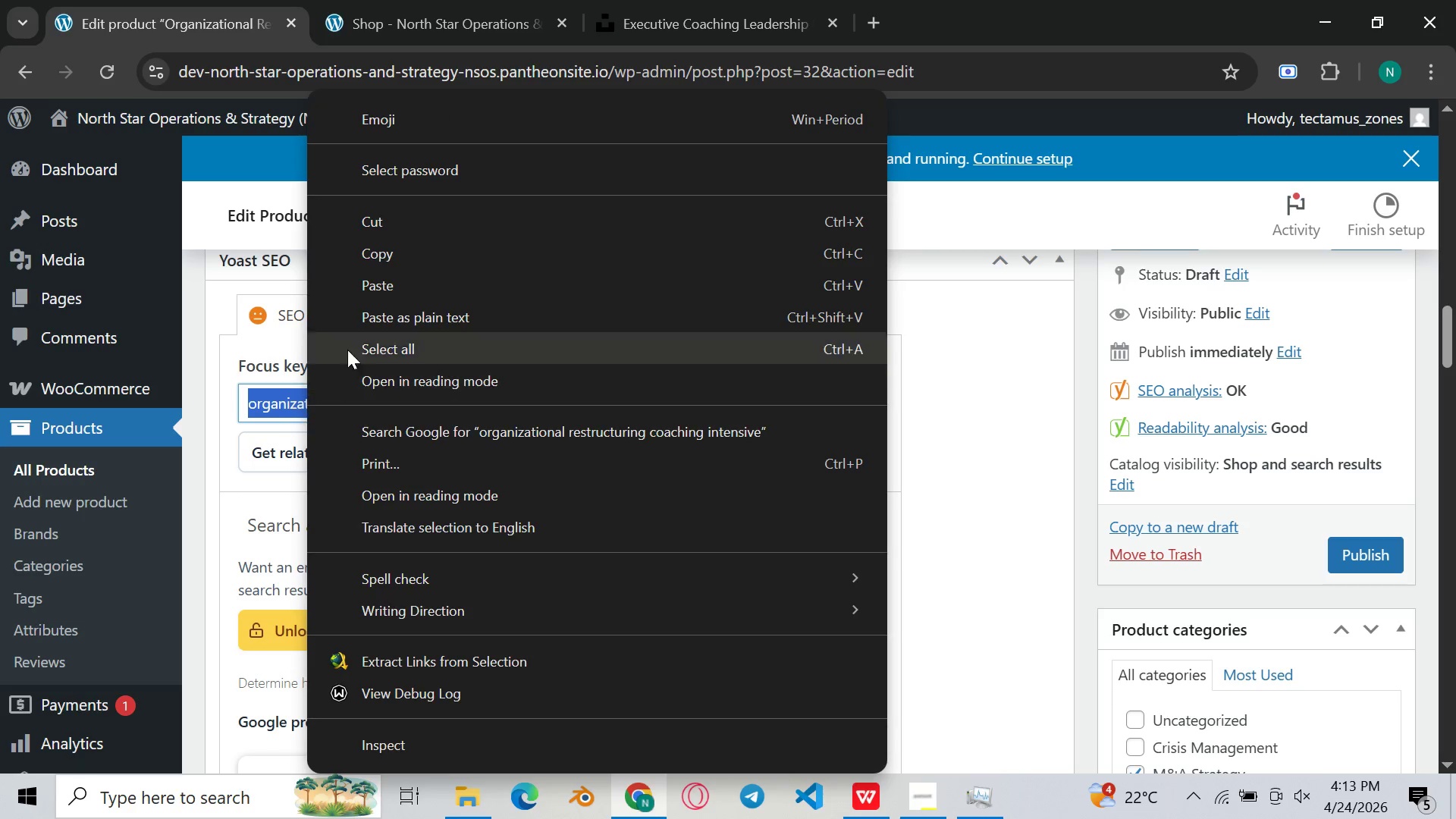 
left_click([439, 254])
 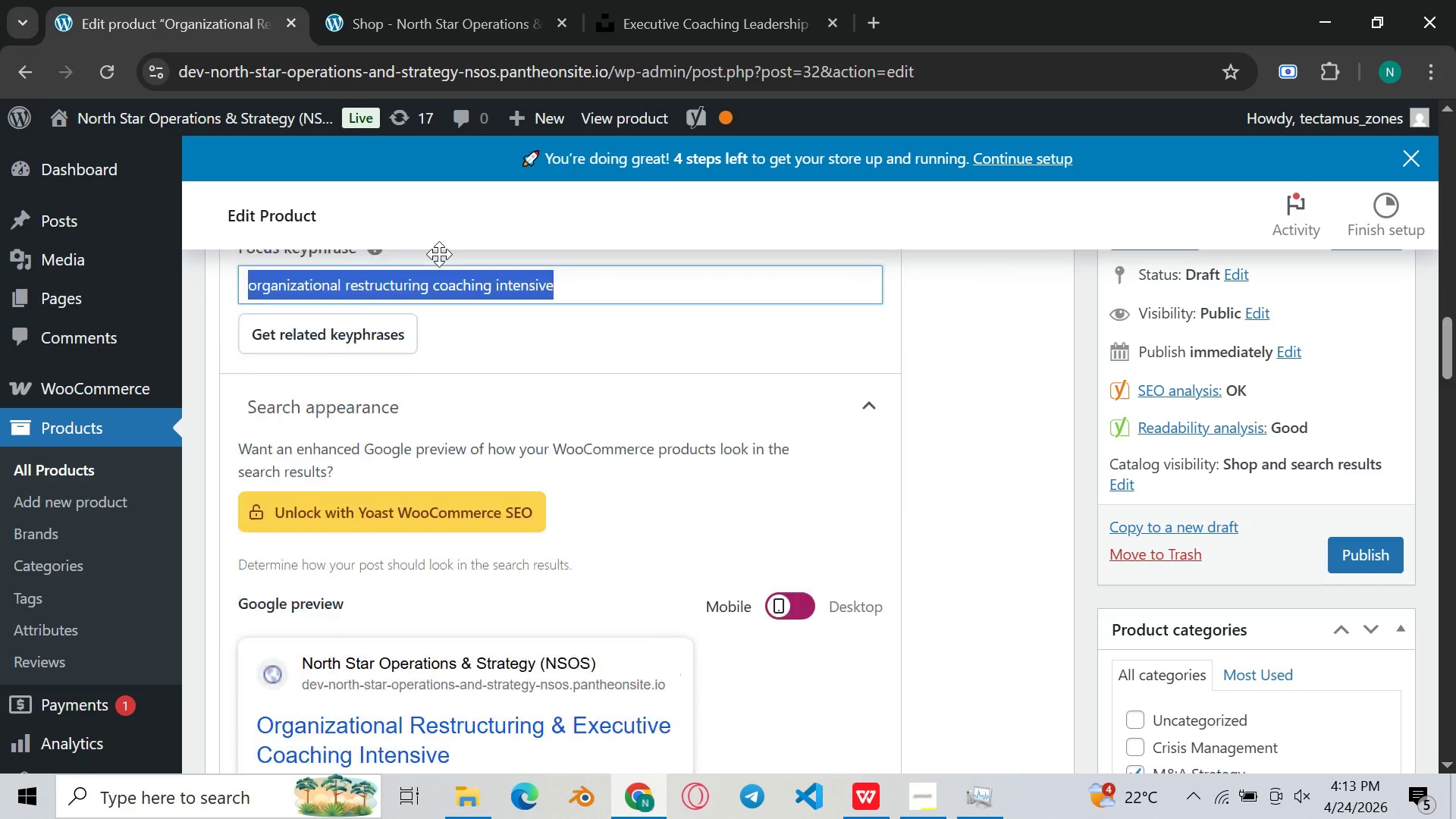 
scroll: coordinate [441, 260], scroll_direction: down, amount: 34.0
 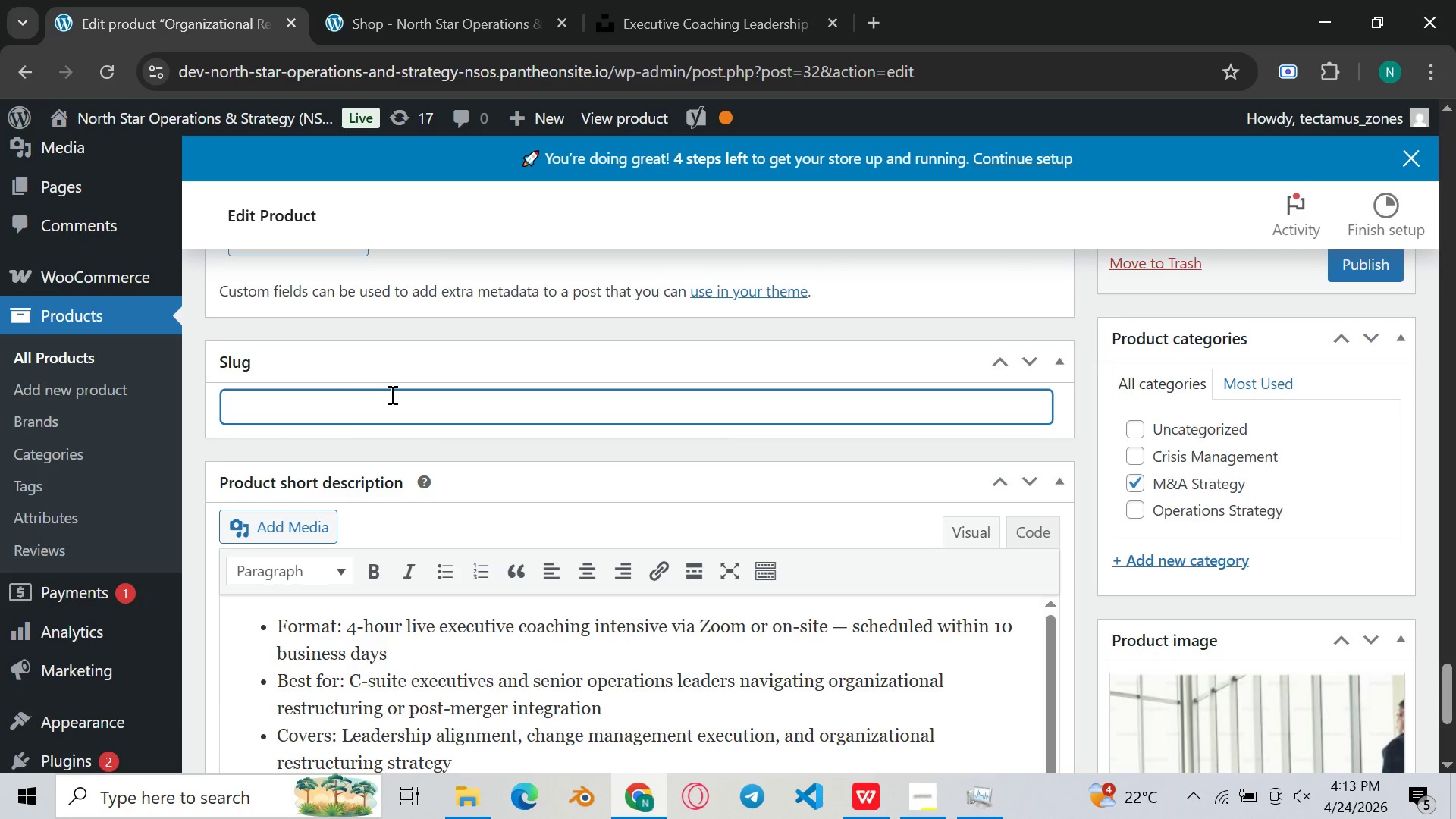 
key(Control+V)
 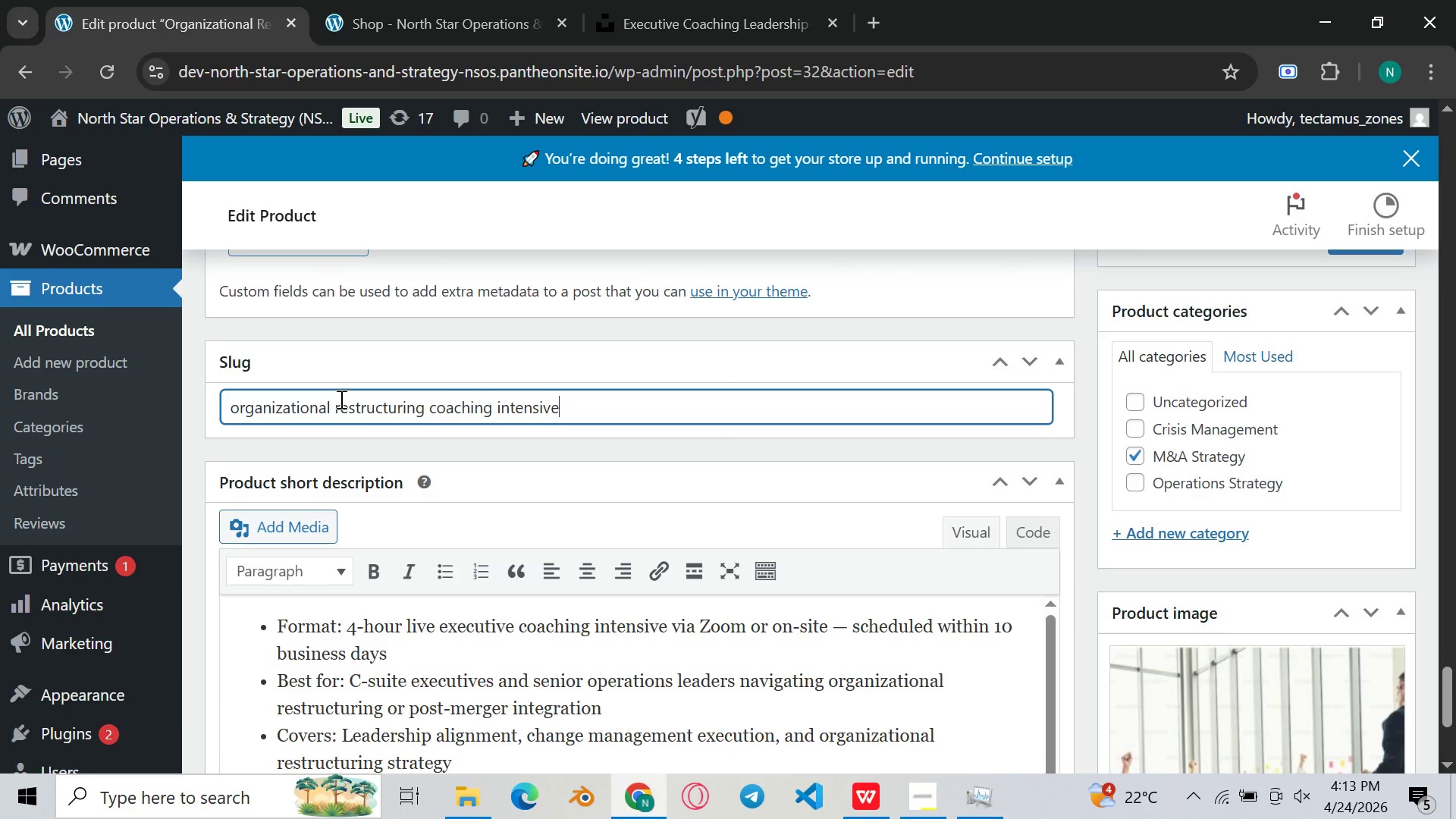 
left_click([337, 401])
 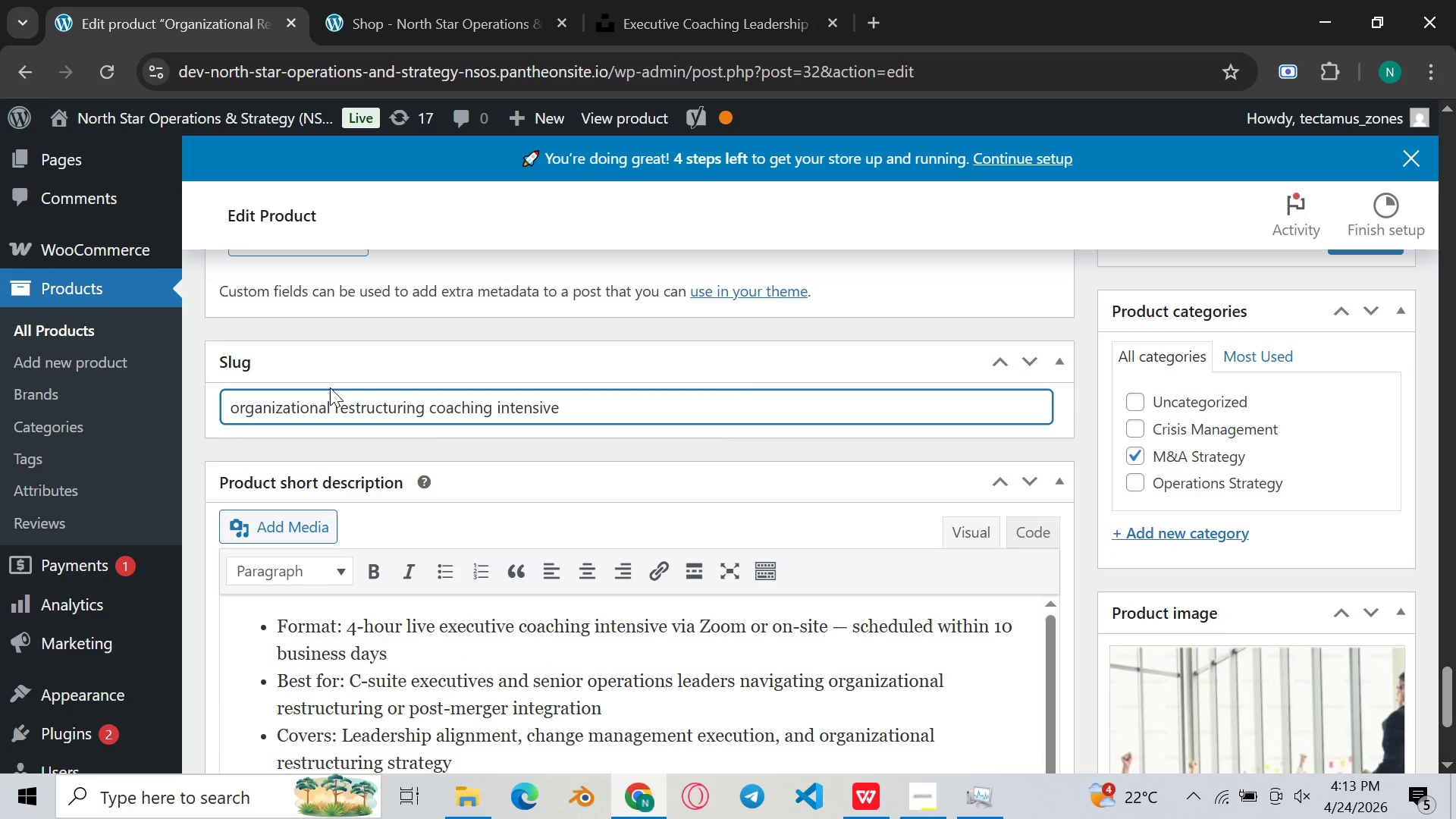 
key(ArrowLeft)
 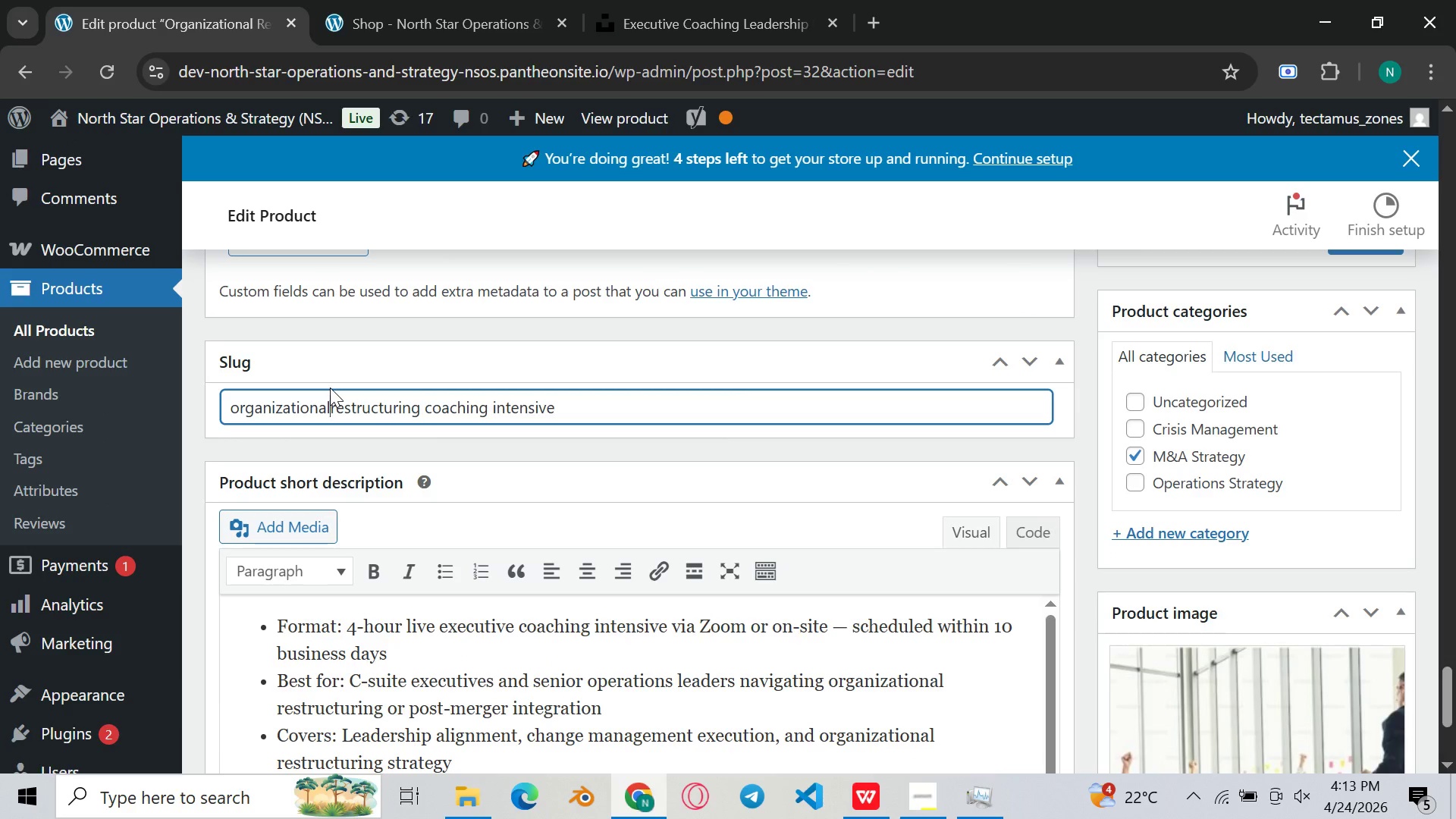 
key(Backspace)
 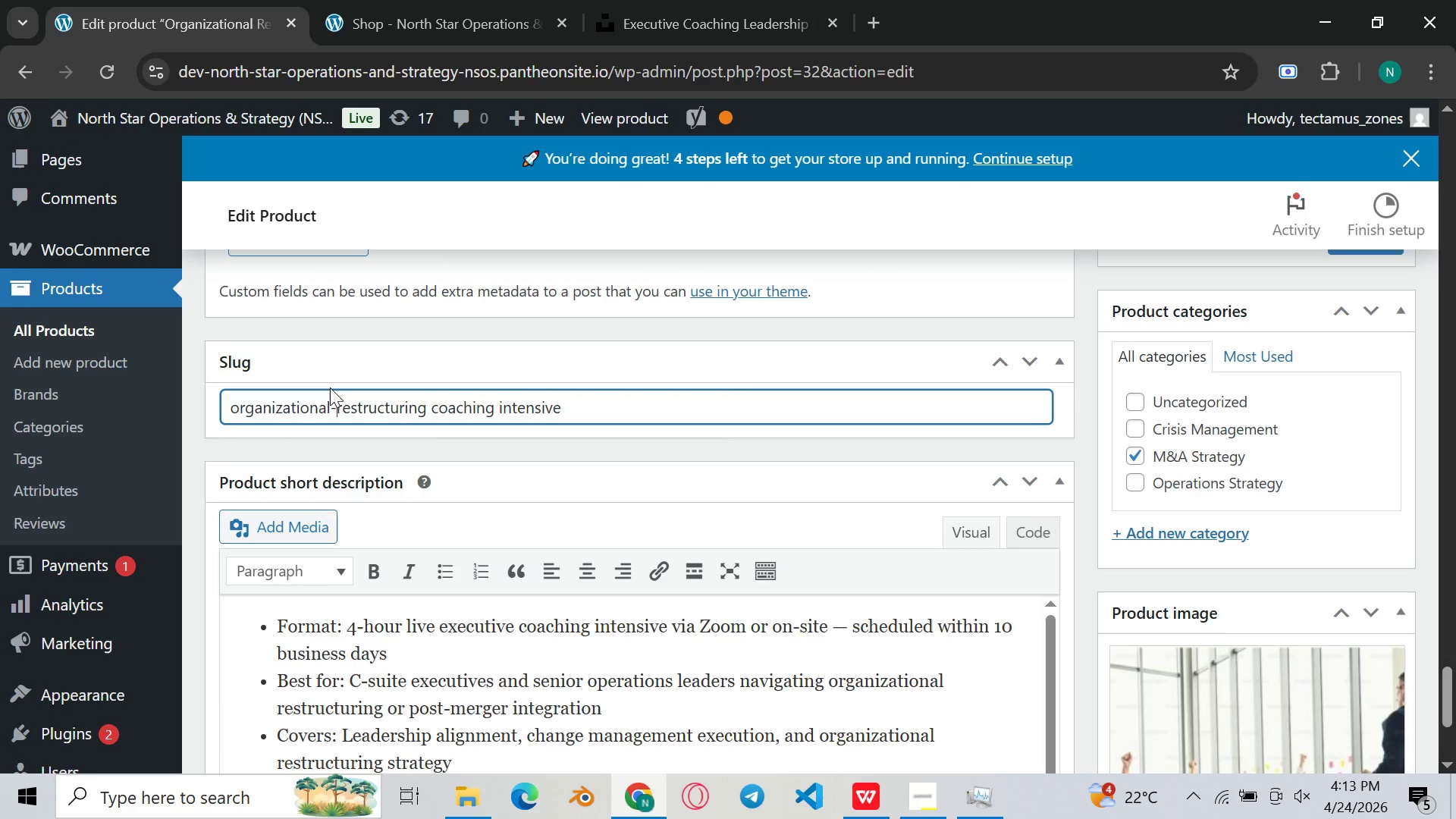 
key(Minus)
 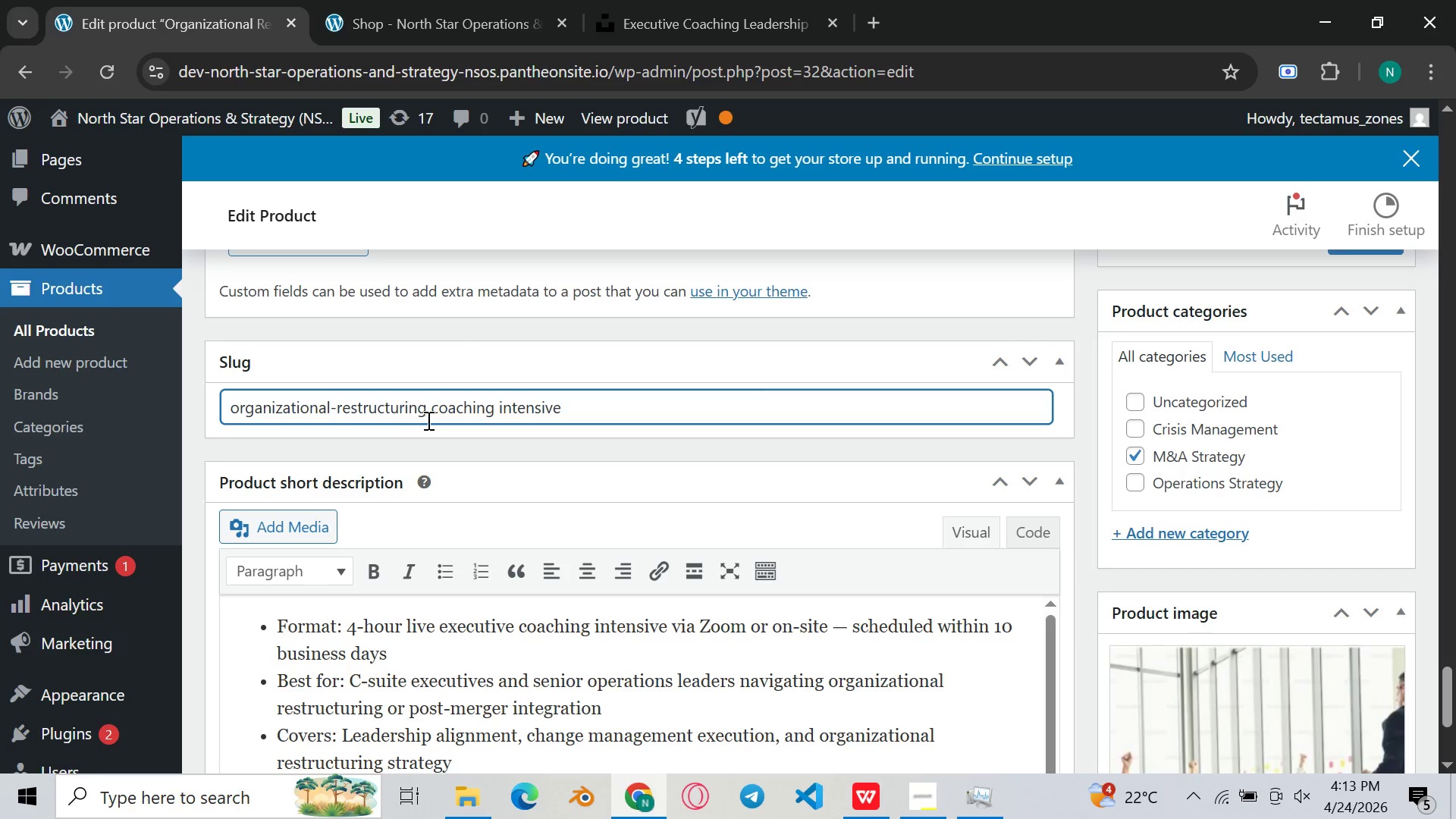 
left_click([436, 416])
 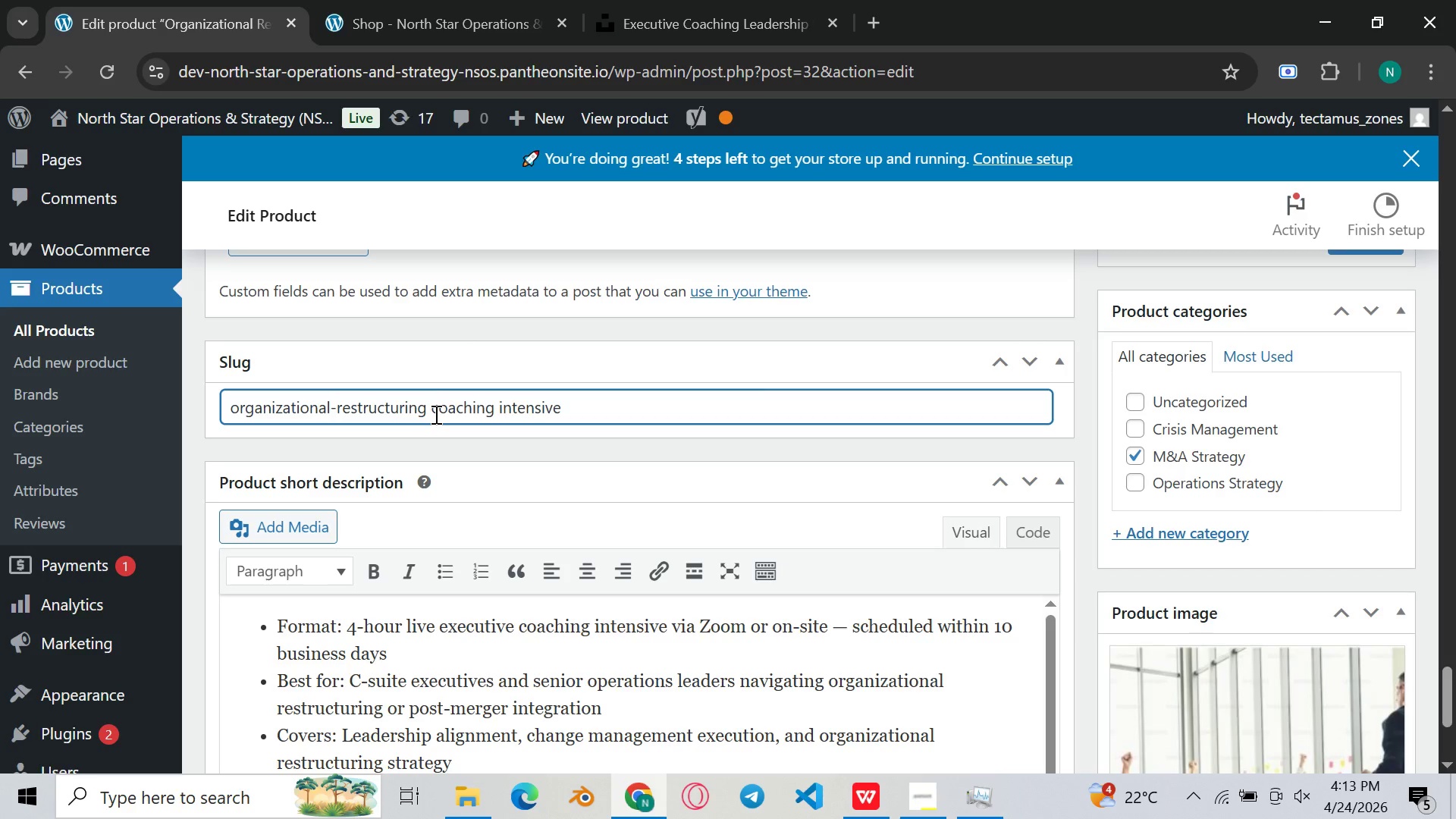 
key(ArrowLeft)
 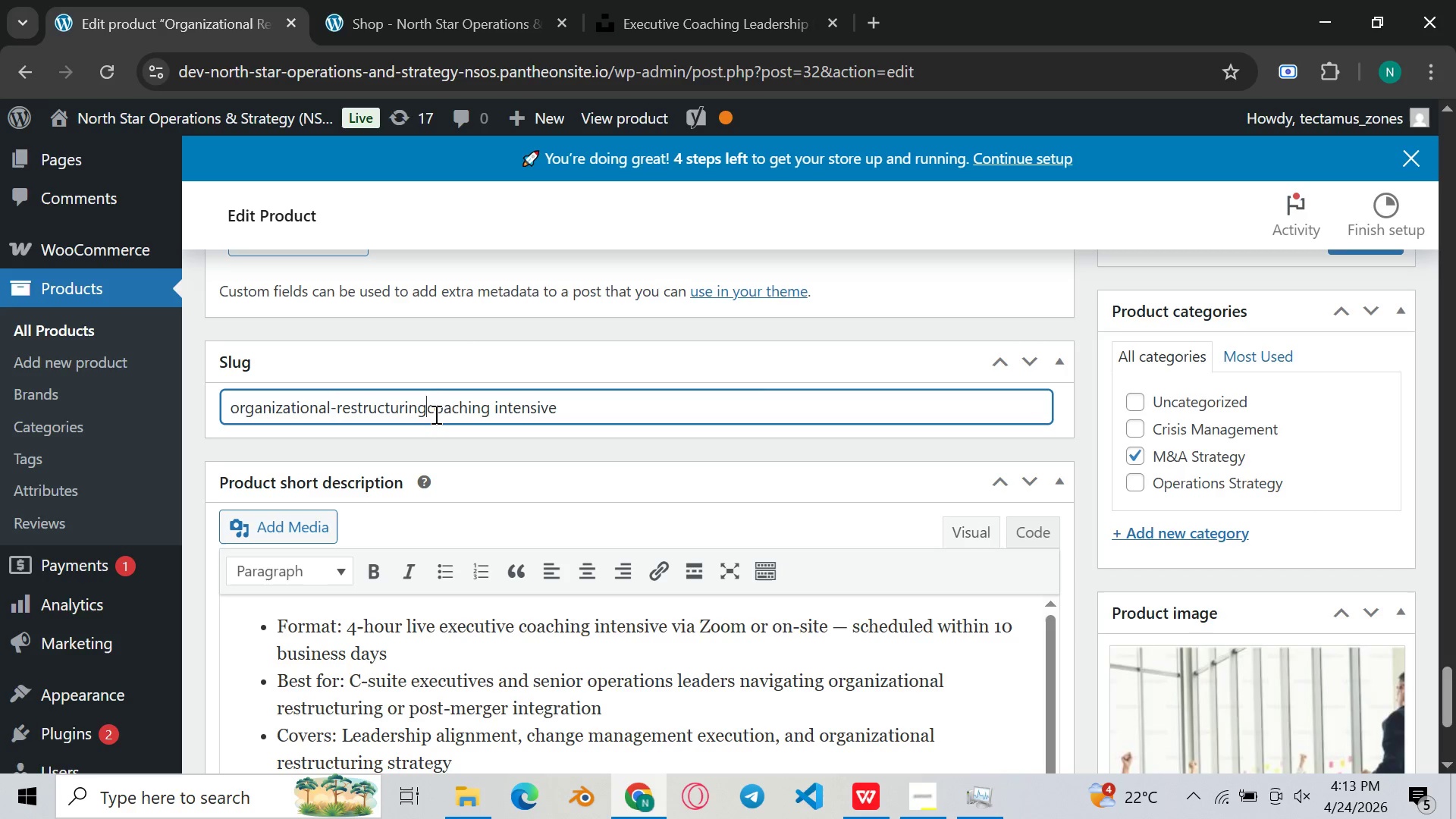 
key(Backspace)
 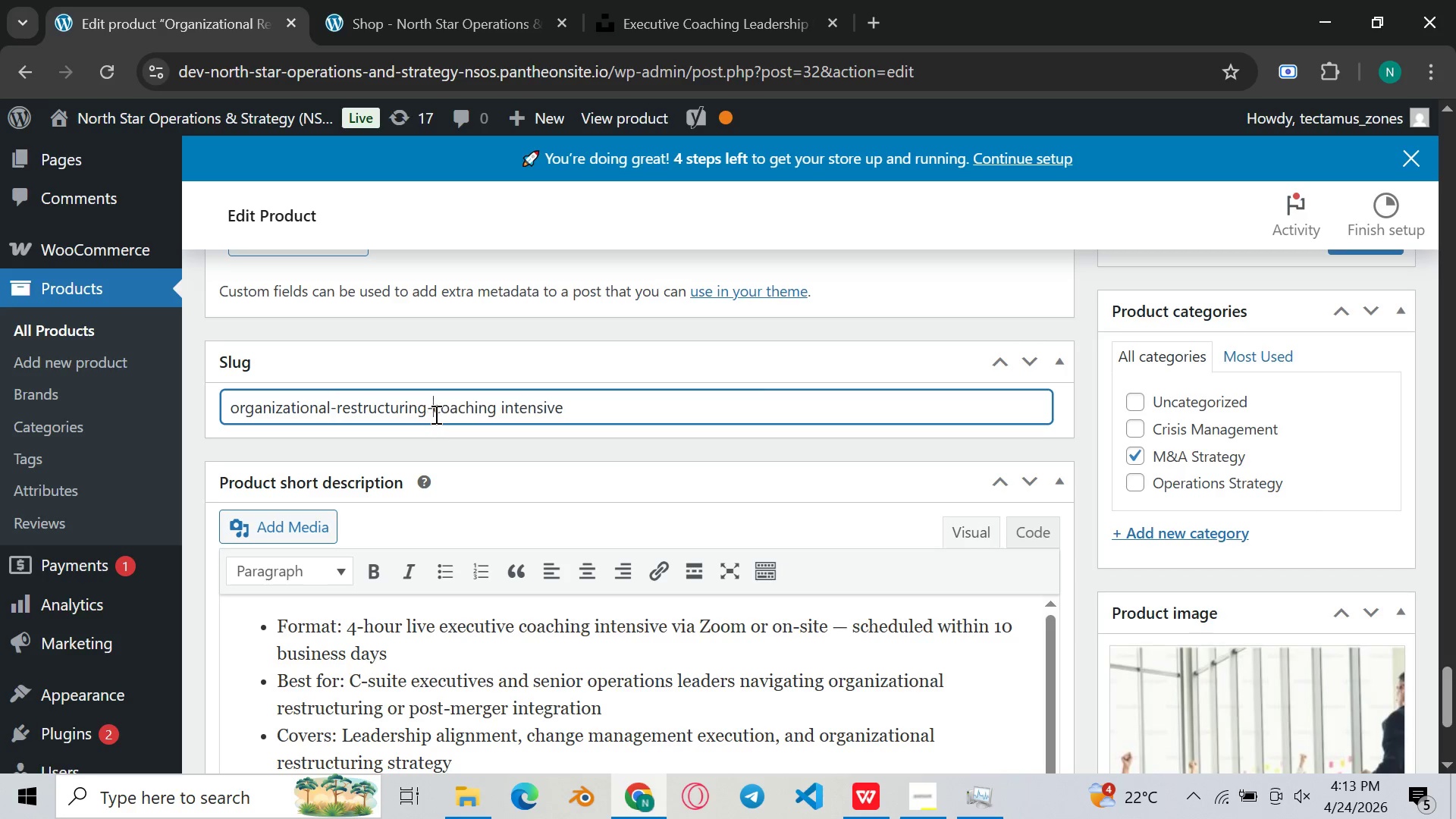 
key(Minus)
 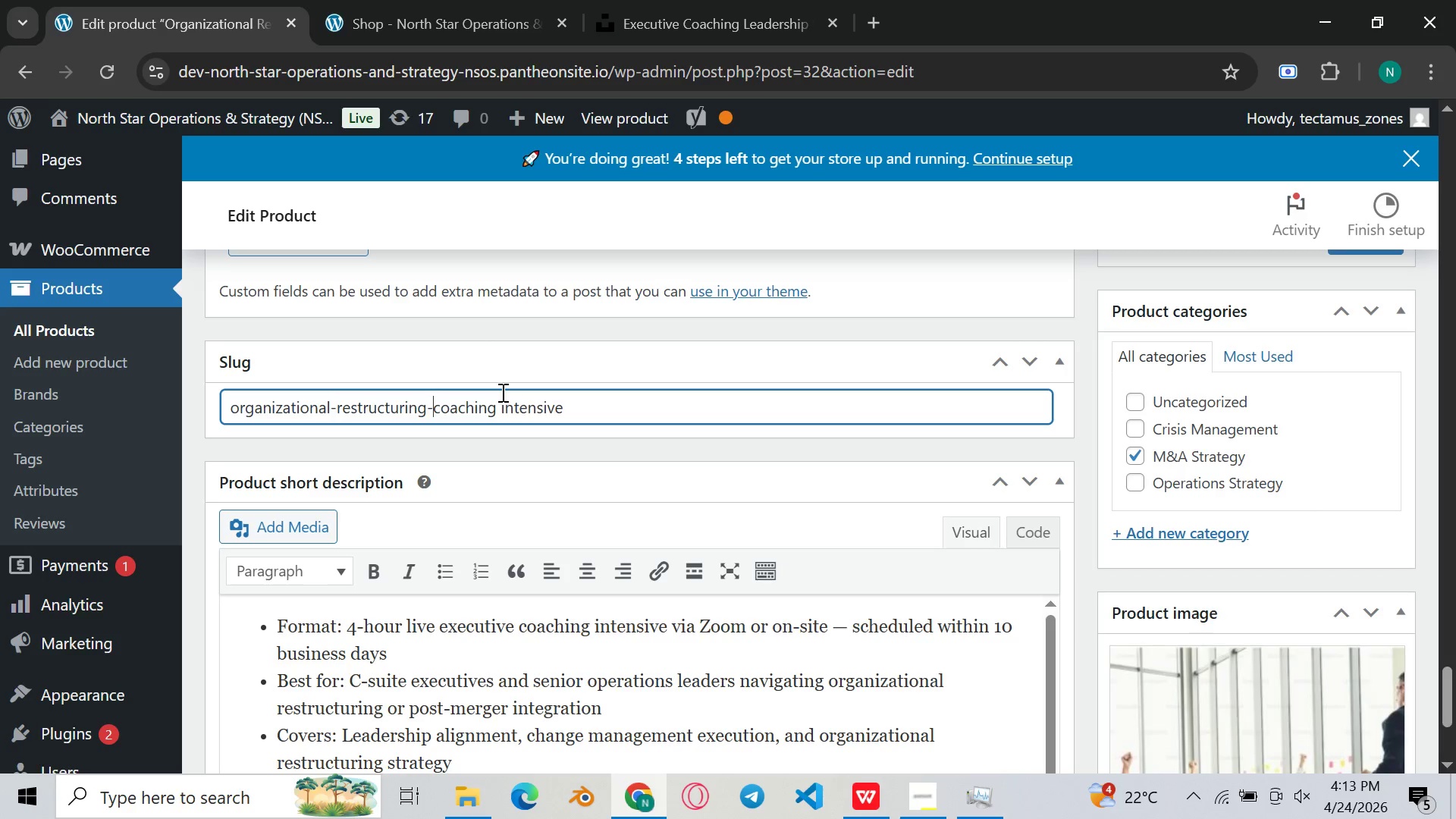 
left_click_drag(start_coordinate=[500, 404], to_coordinate=[498, 408])
 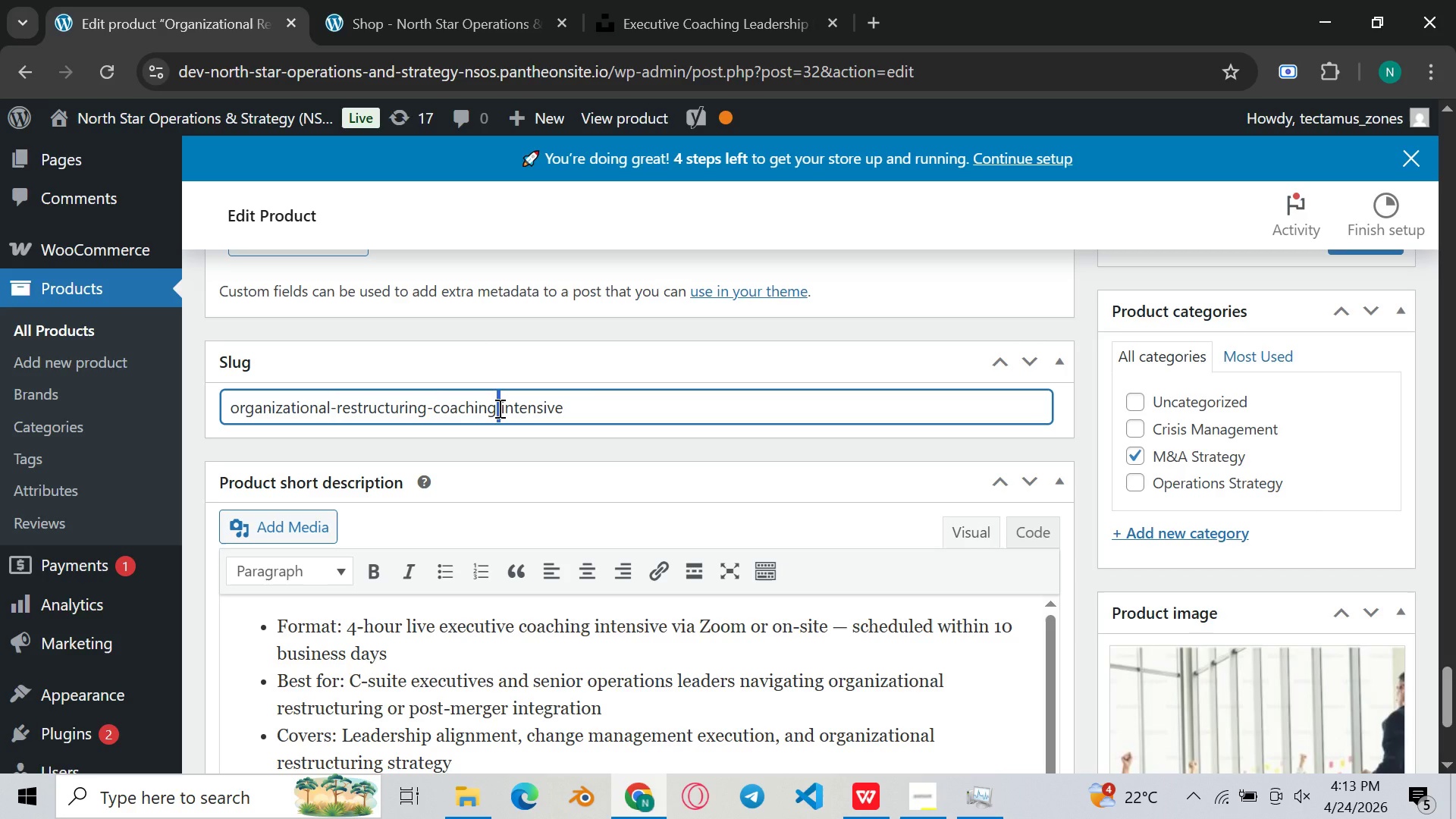 
left_click([498, 408])
 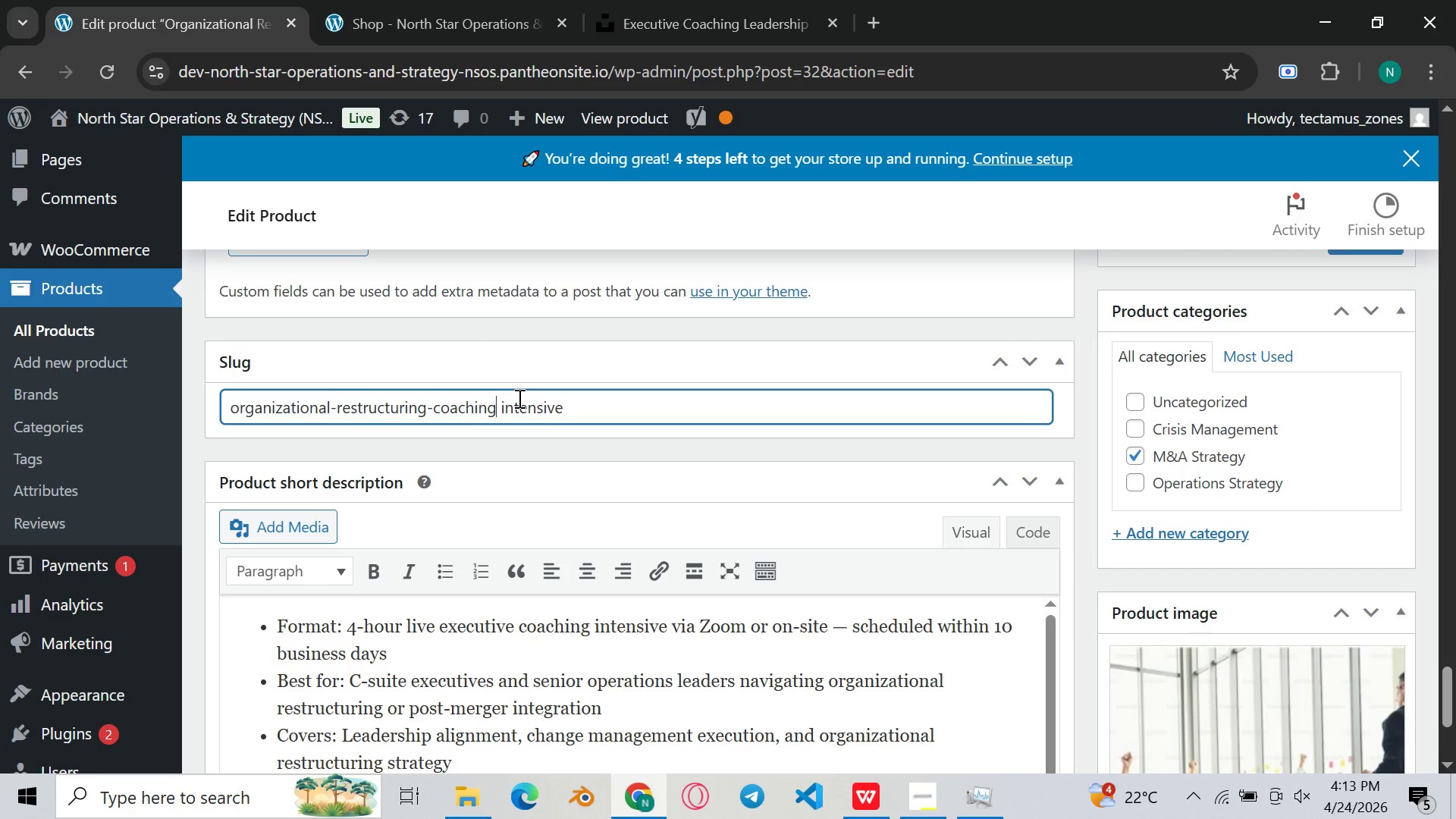 
key(ArrowRight)
 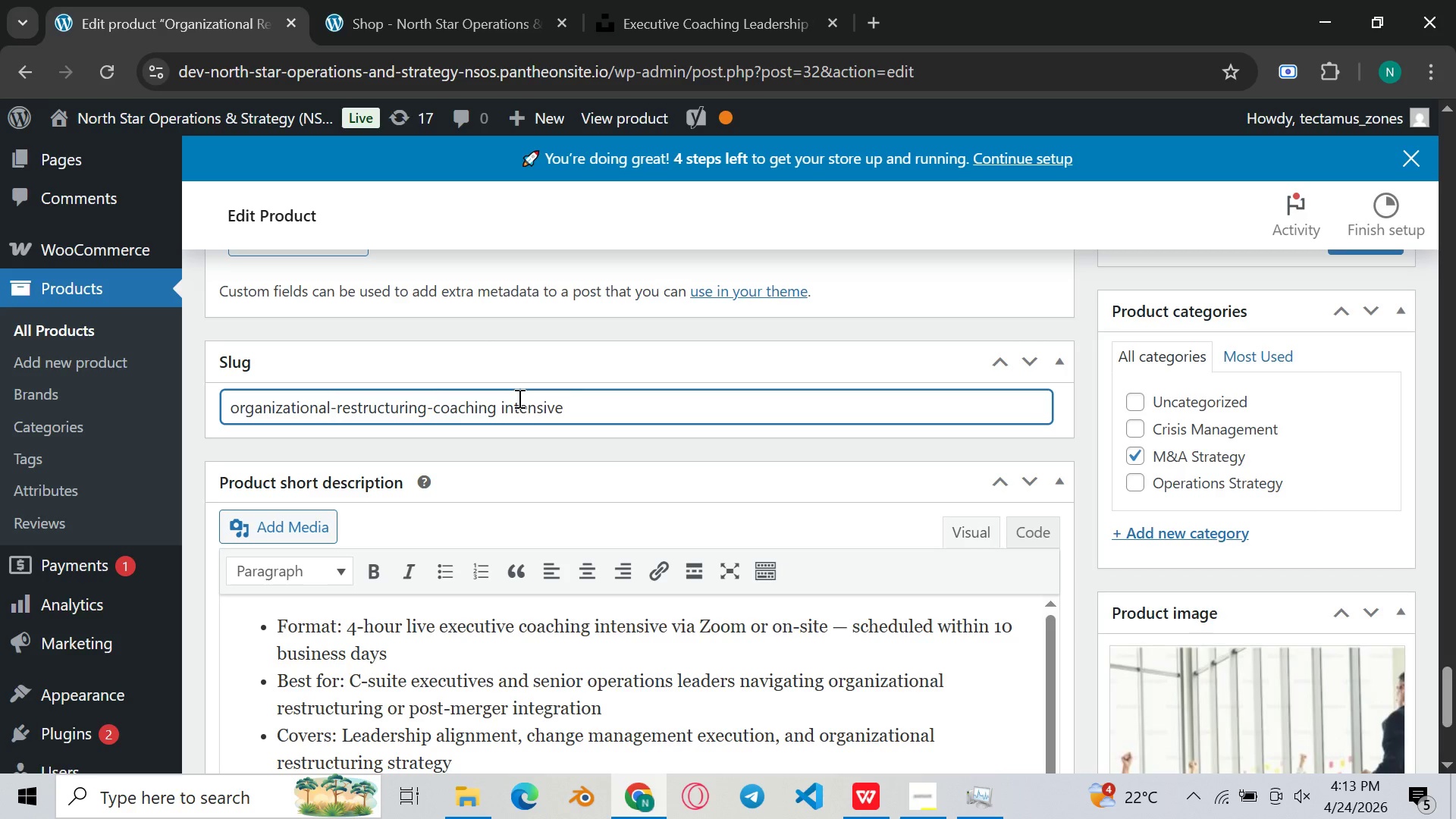 
key(Backspace)
 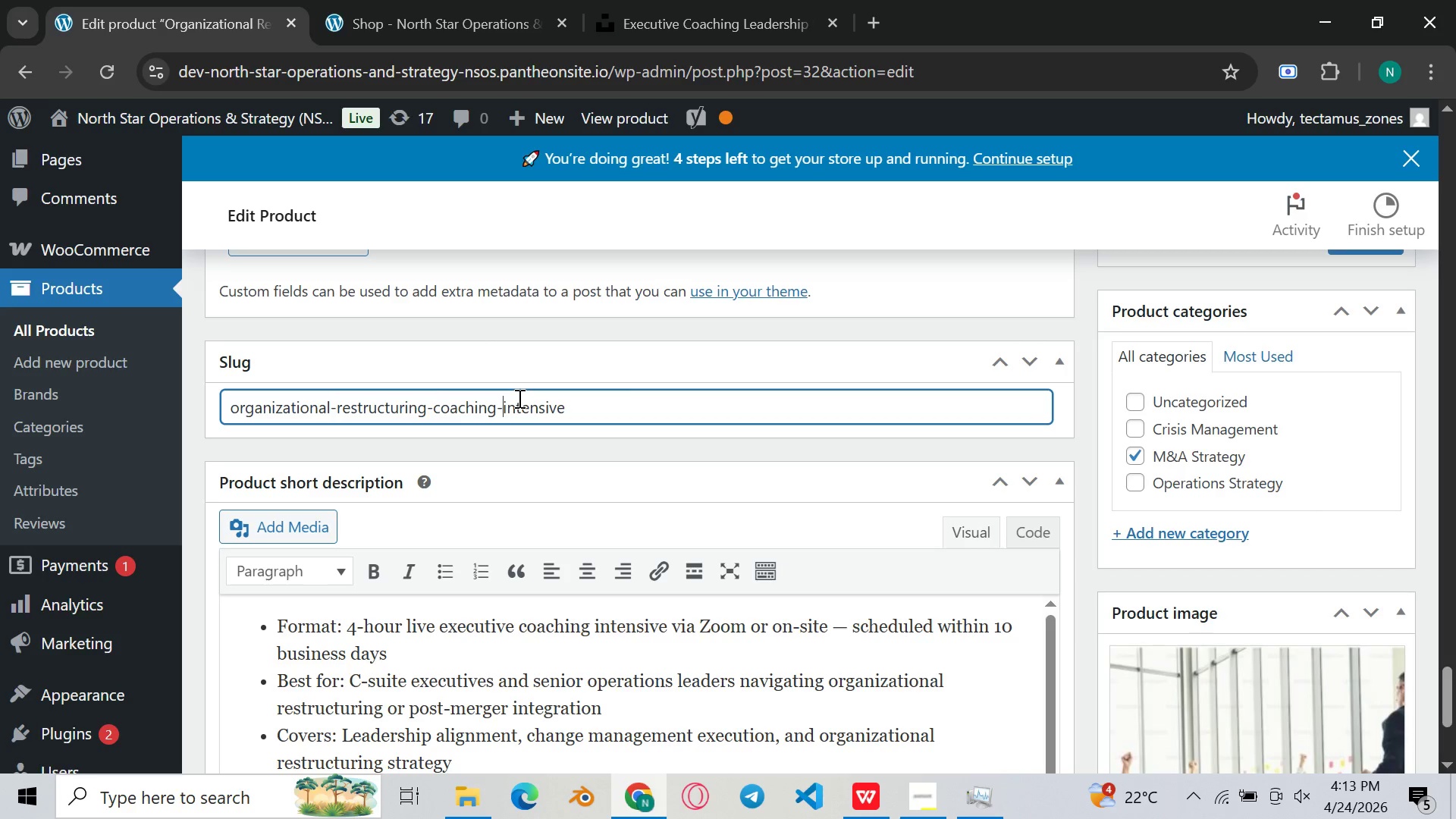 
key(Minus)
 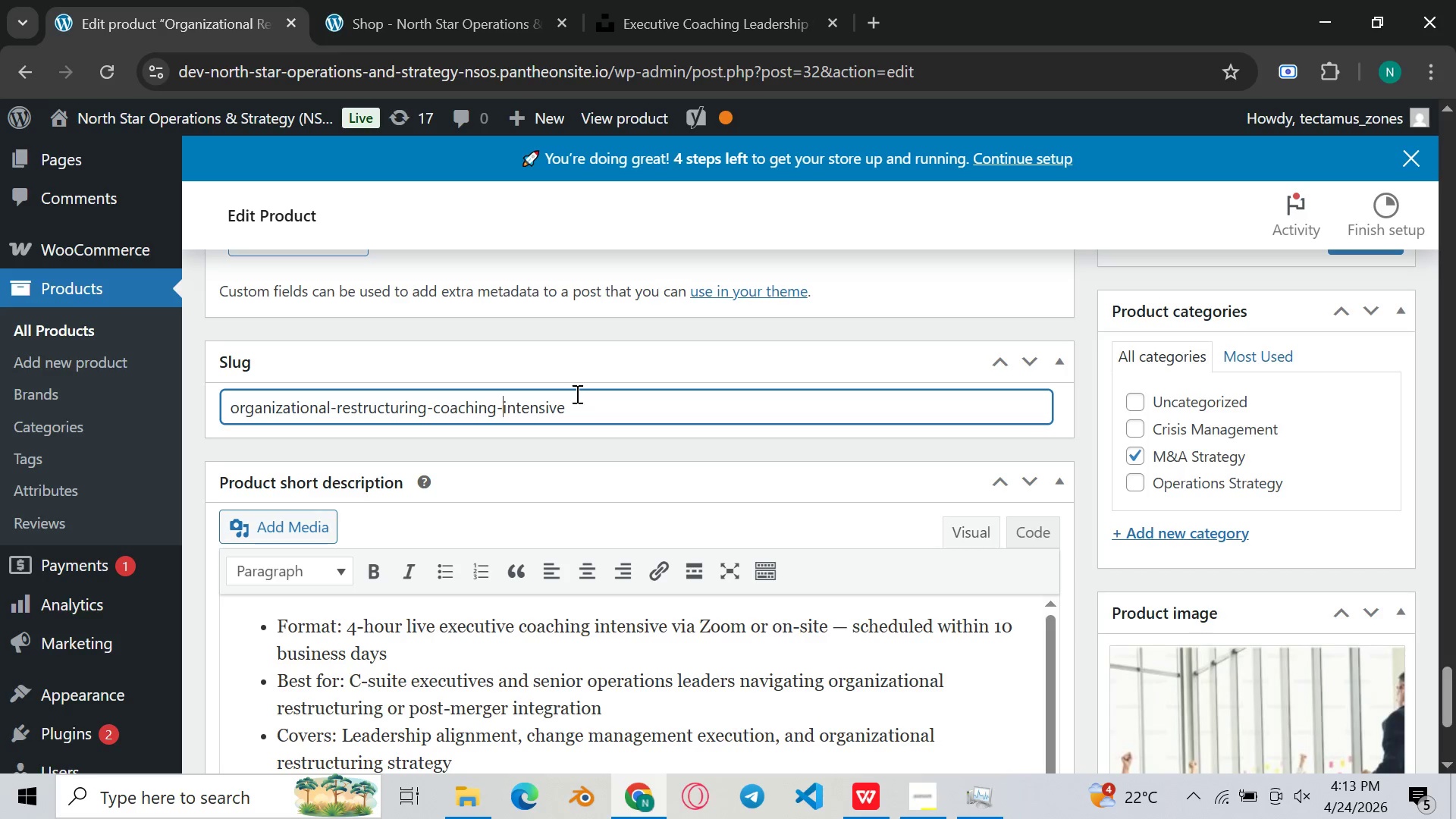 
scroll: coordinate [598, 444], scroll_direction: down, amount: 14.0
 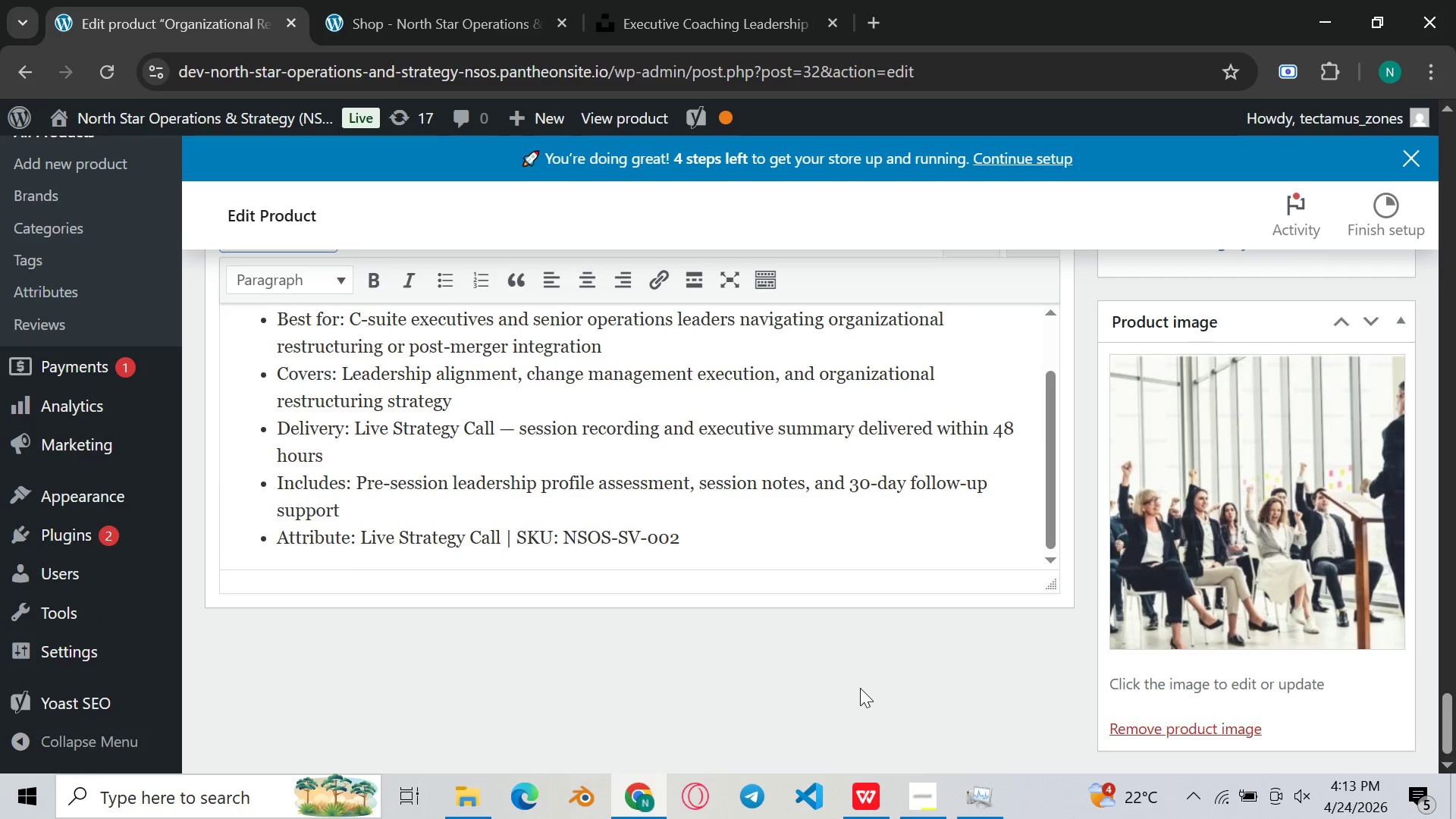 
scroll: coordinate [1016, 378], scroll_direction: up, amount: 4.0
 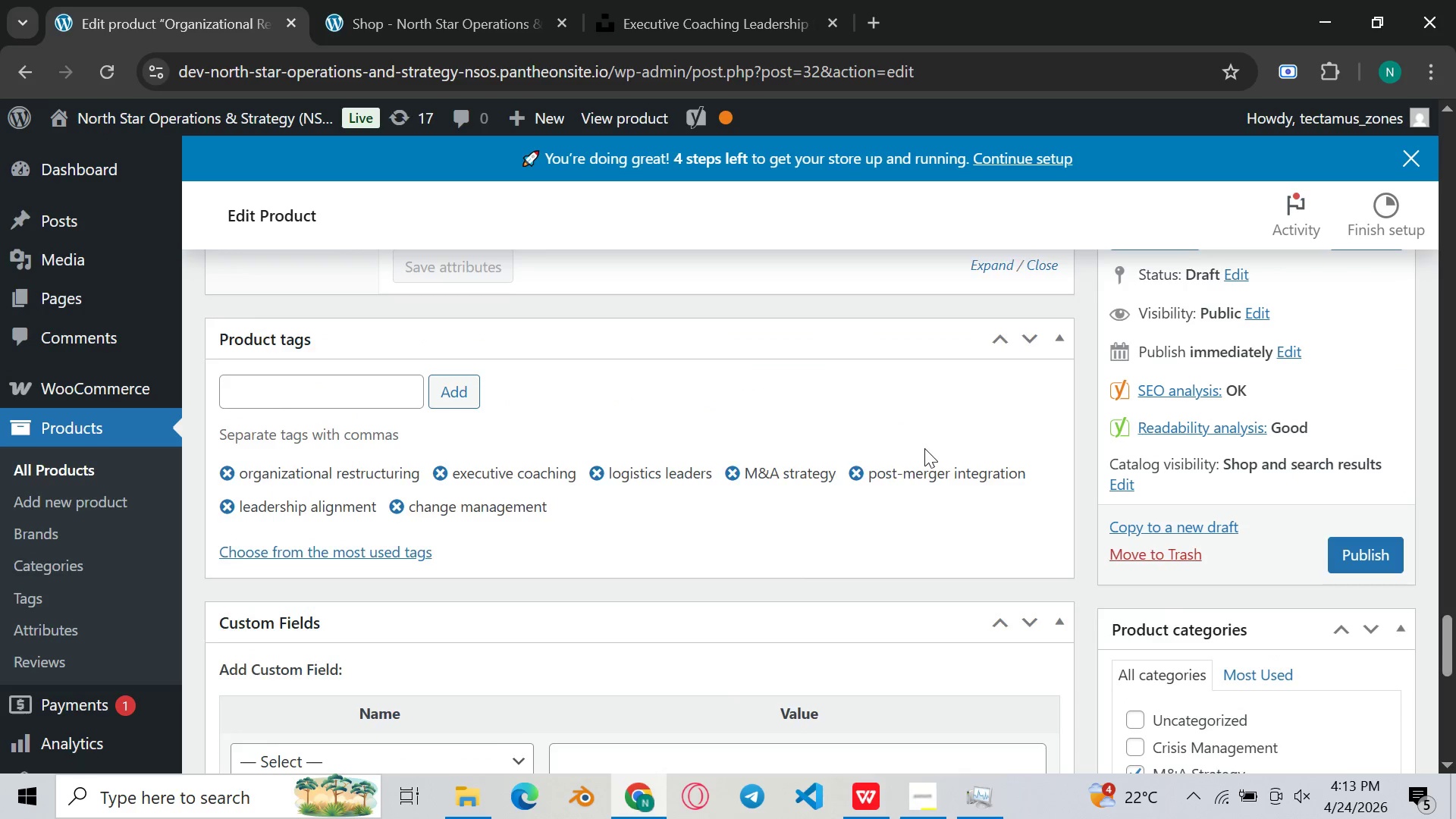 
scroll: coordinate [924, 451], scroll_direction: down, amount: 9.0
 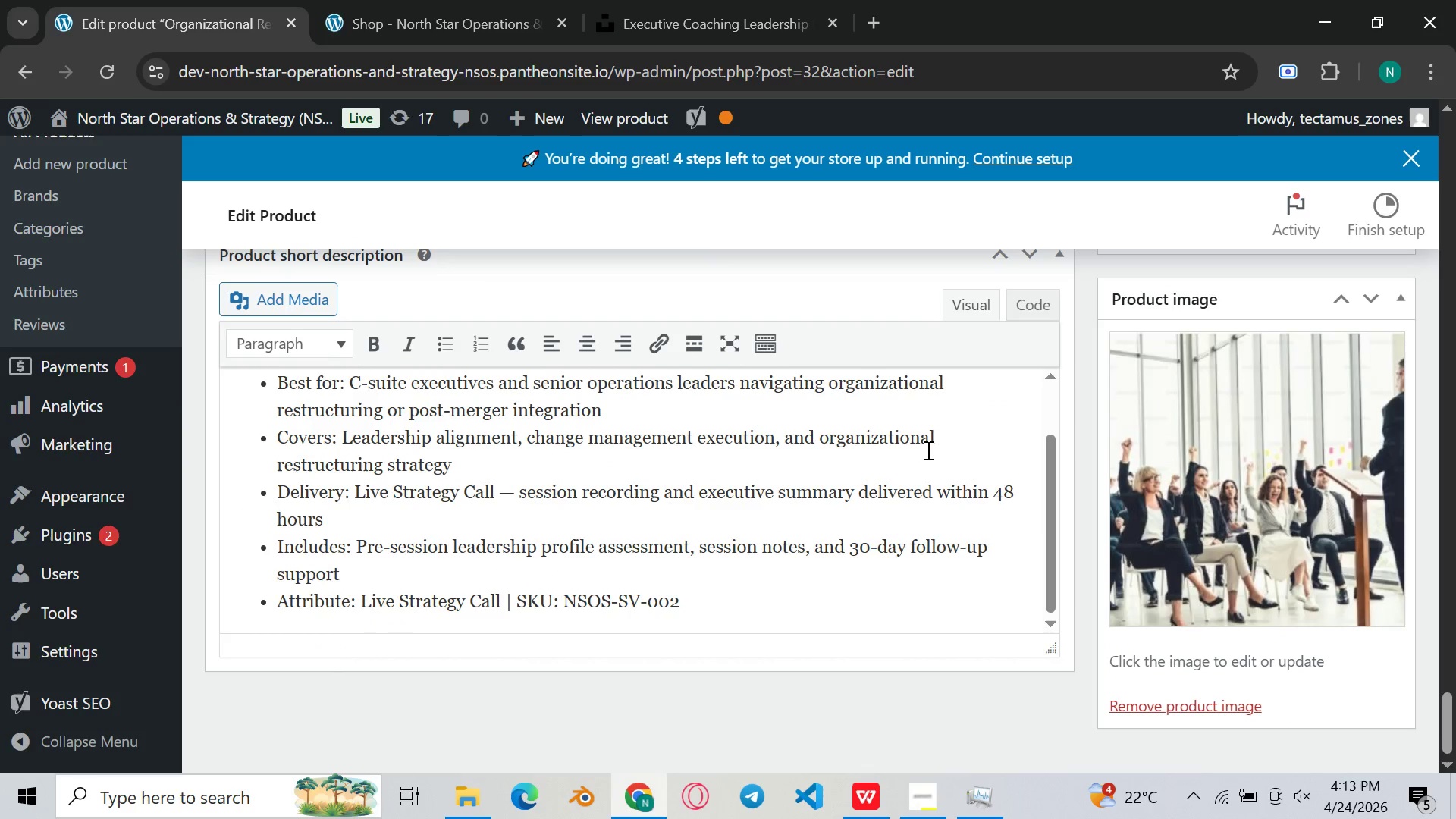 
scroll: coordinate [880, 410], scroll_direction: up, amount: 64.0
 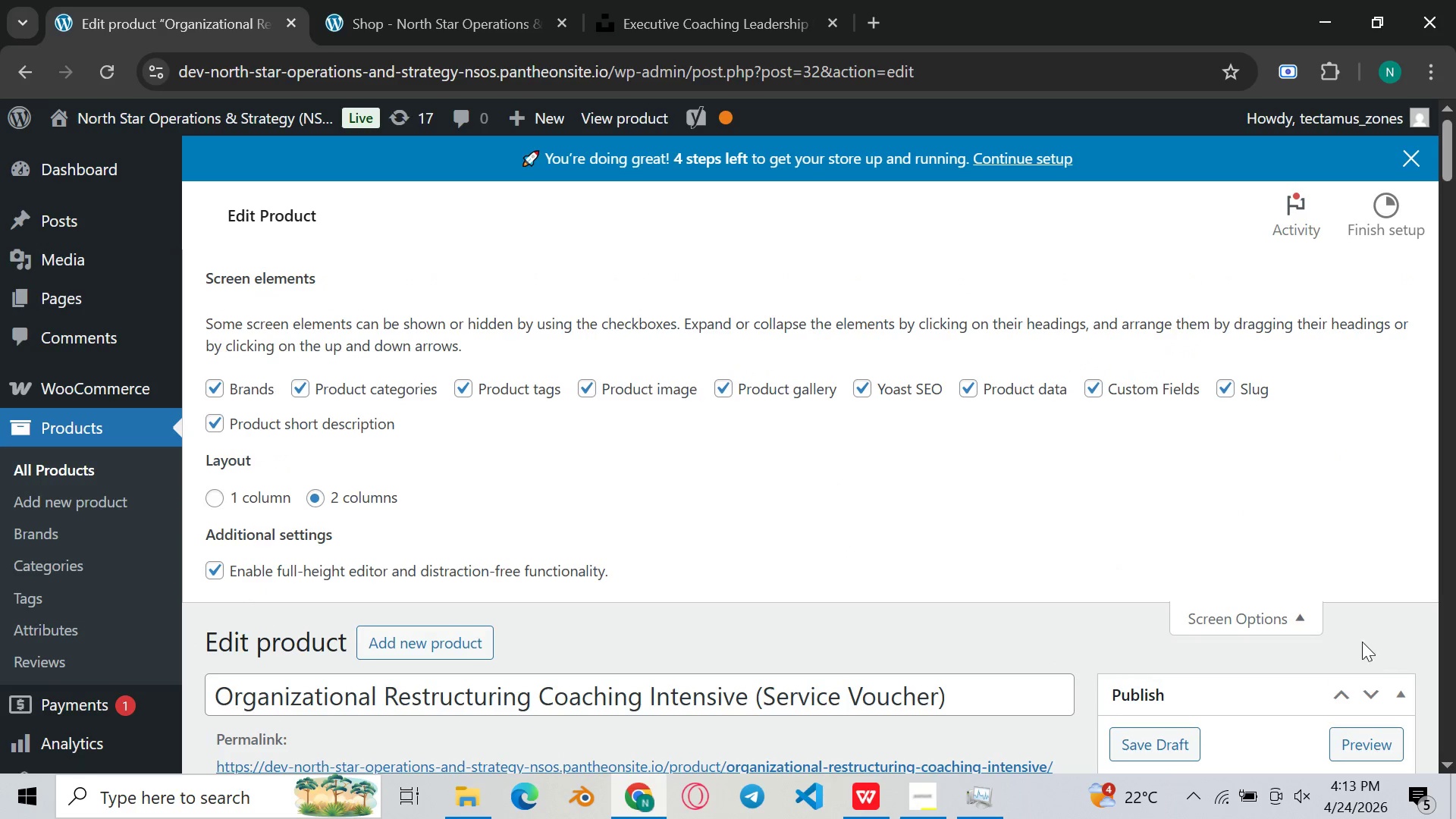 
left_click([1299, 617])
 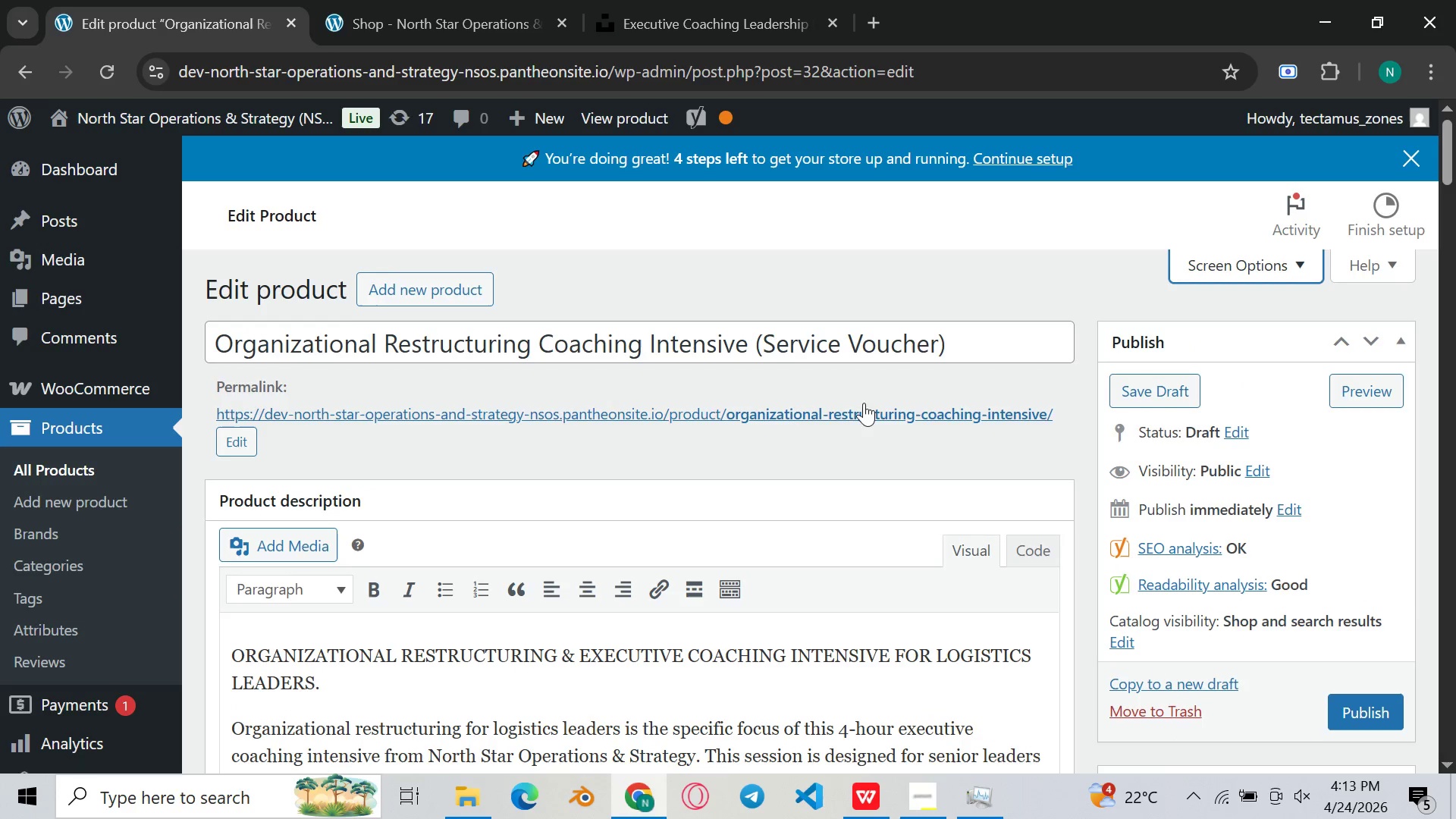 
scroll: coordinate [843, 391], scroll_direction: down, amount: 10.0
 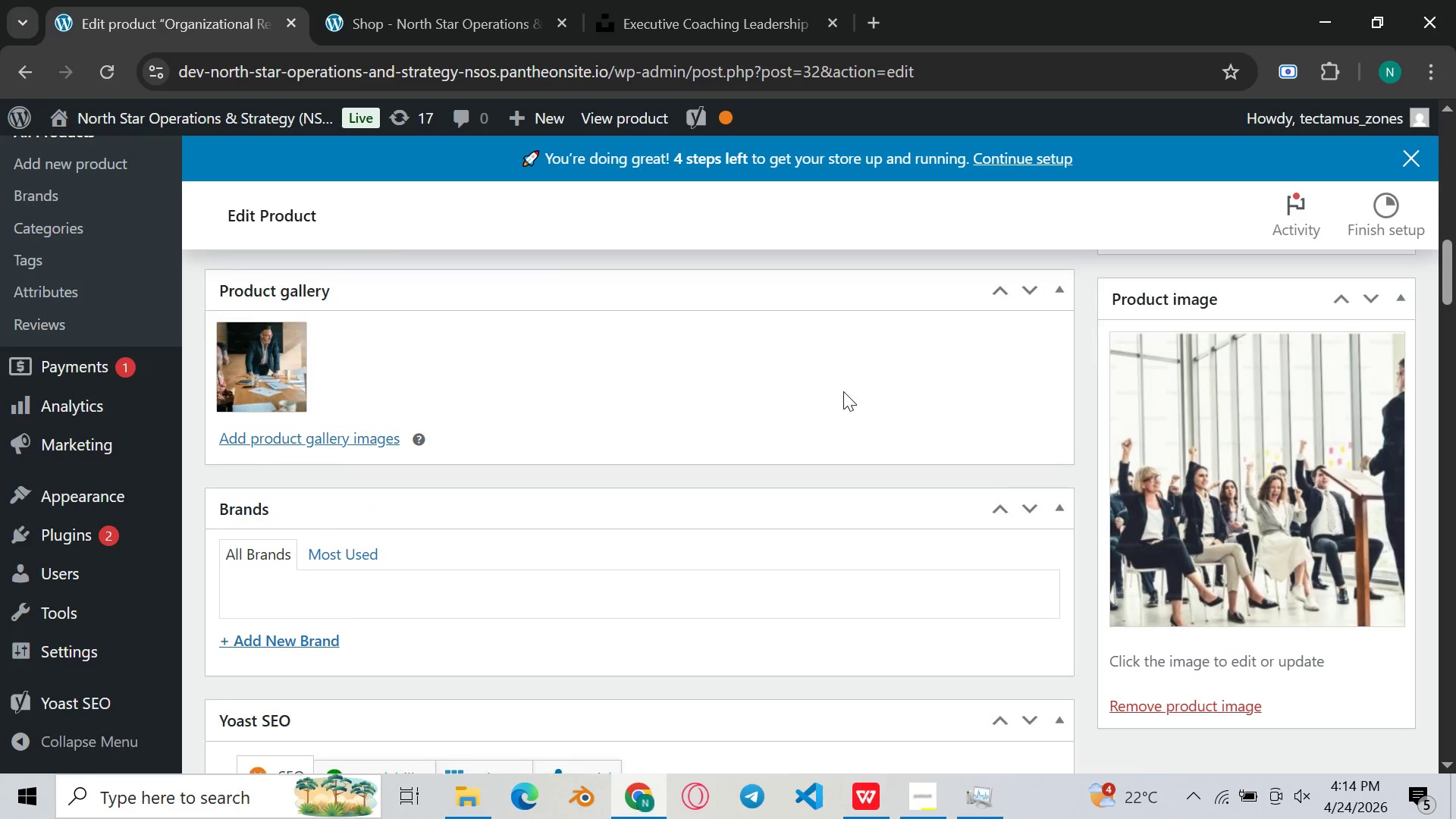 
scroll: coordinate [843, 391], scroll_direction: up, amount: 7.0
 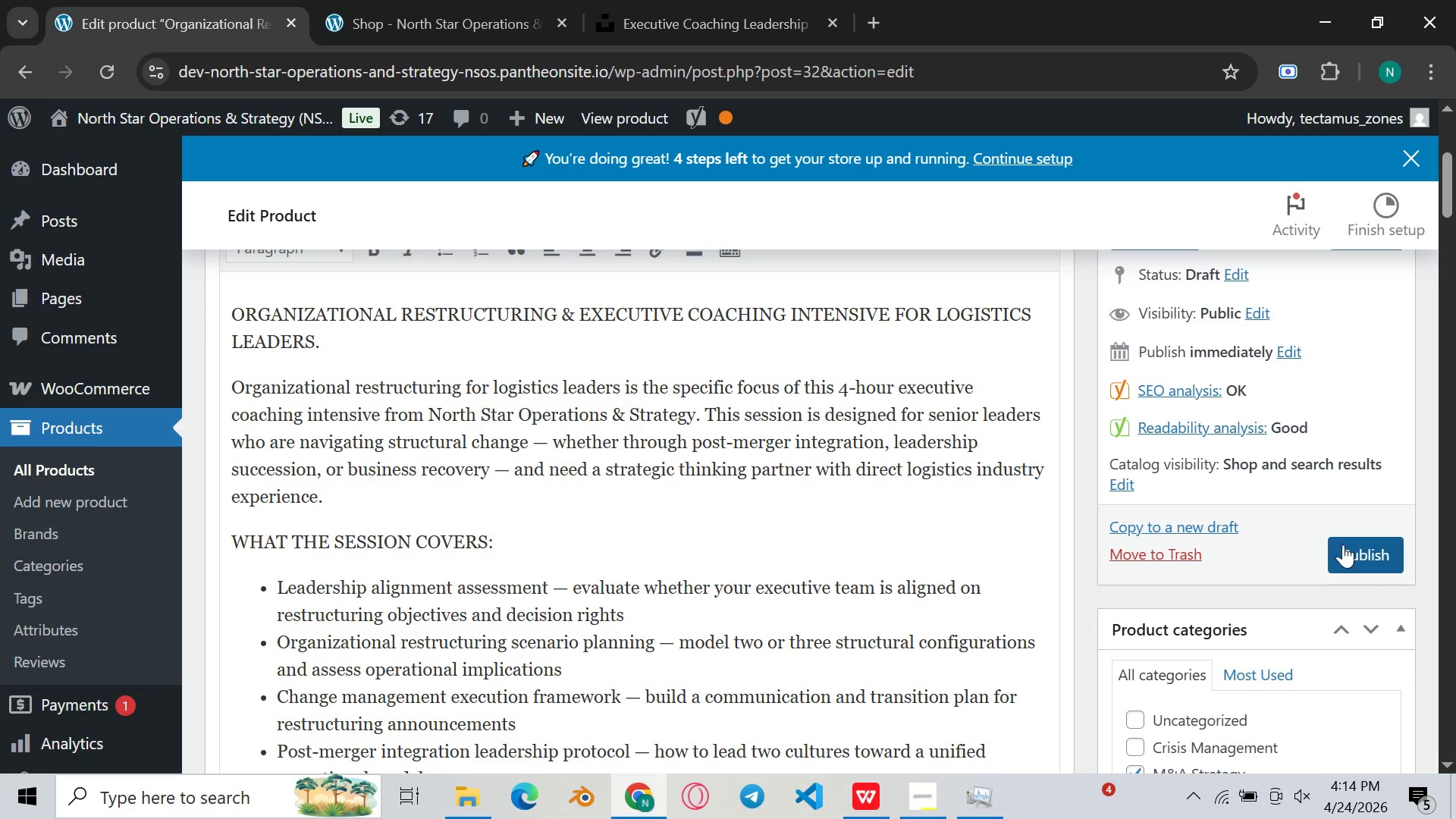 
scroll: coordinate [1345, 551], scroll_direction: down, amount: 6.0
 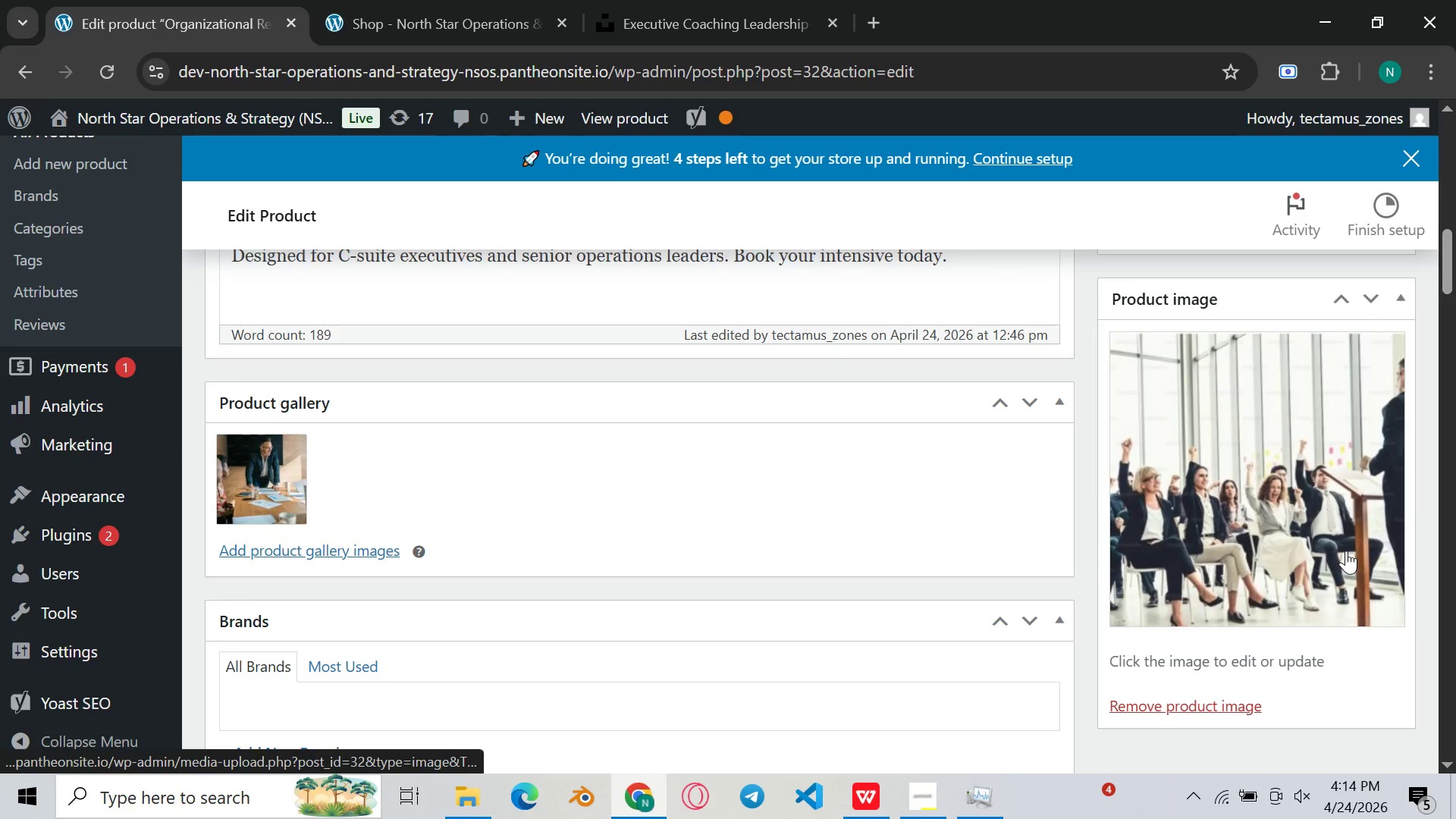 
scroll: coordinate [1346, 551], scroll_direction: none, amount: 0.0
 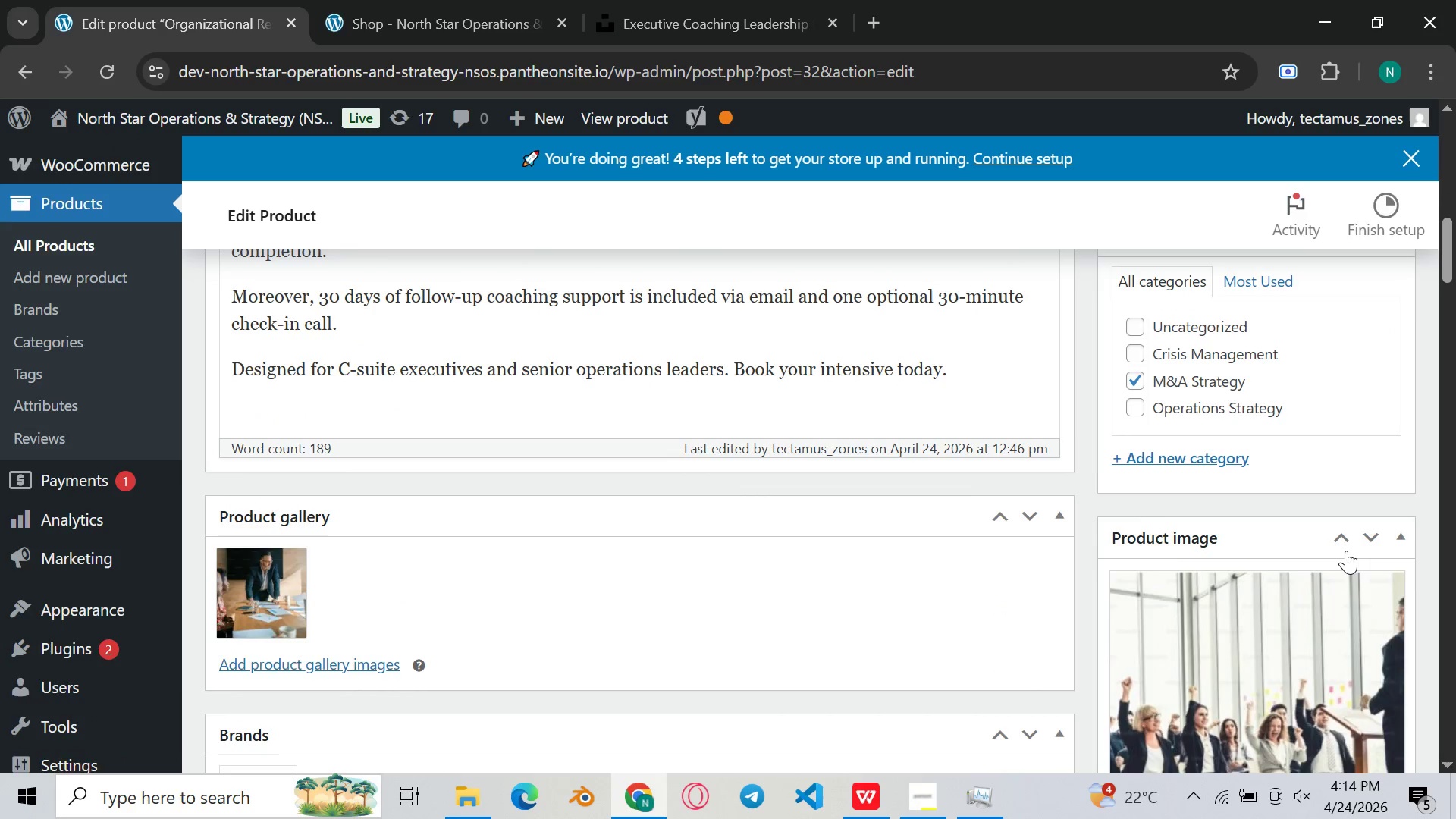 
scroll: coordinate [1231, 377], scroll_direction: up, amount: 14.0
 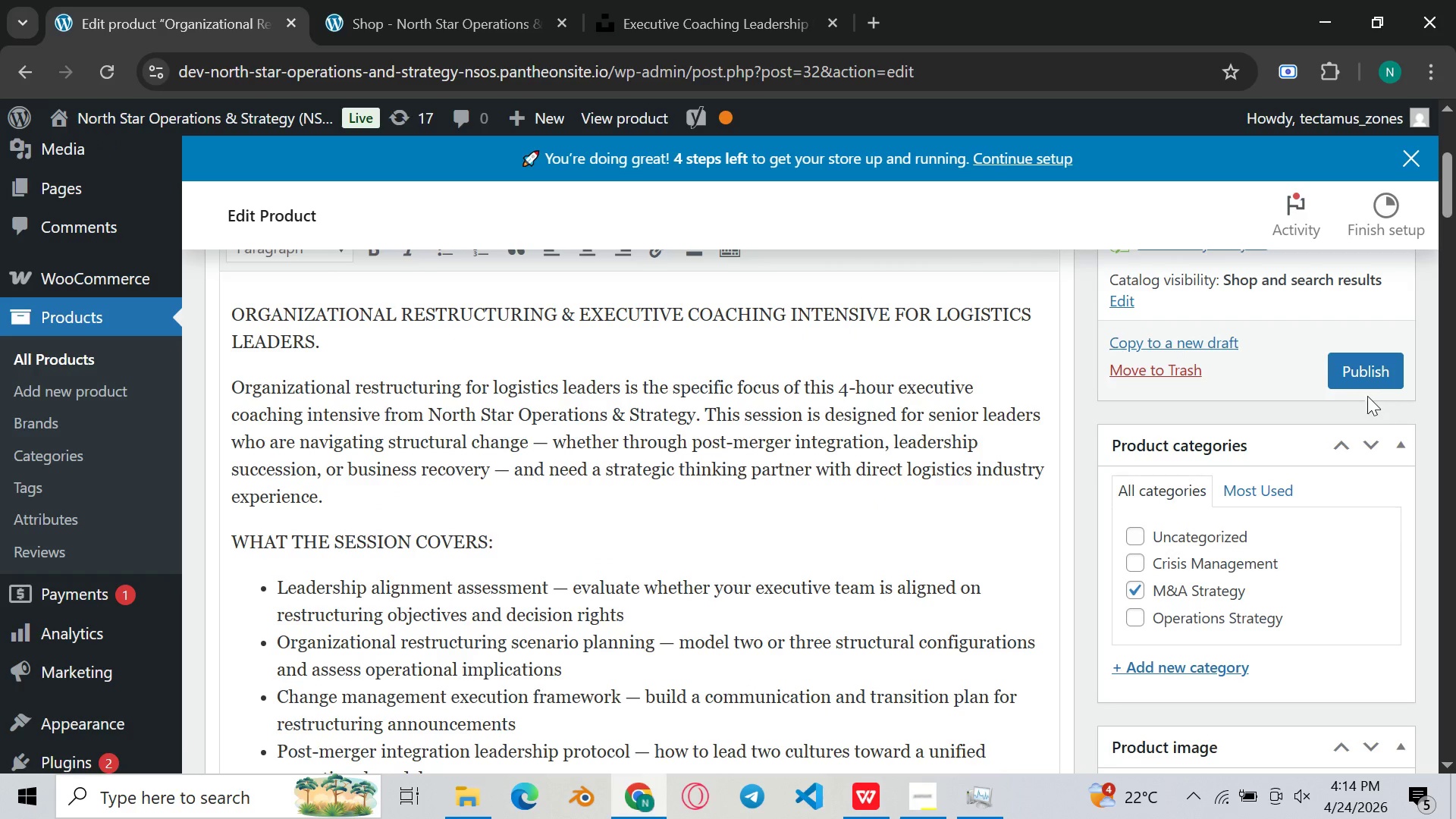 
left_click([1363, 380])
 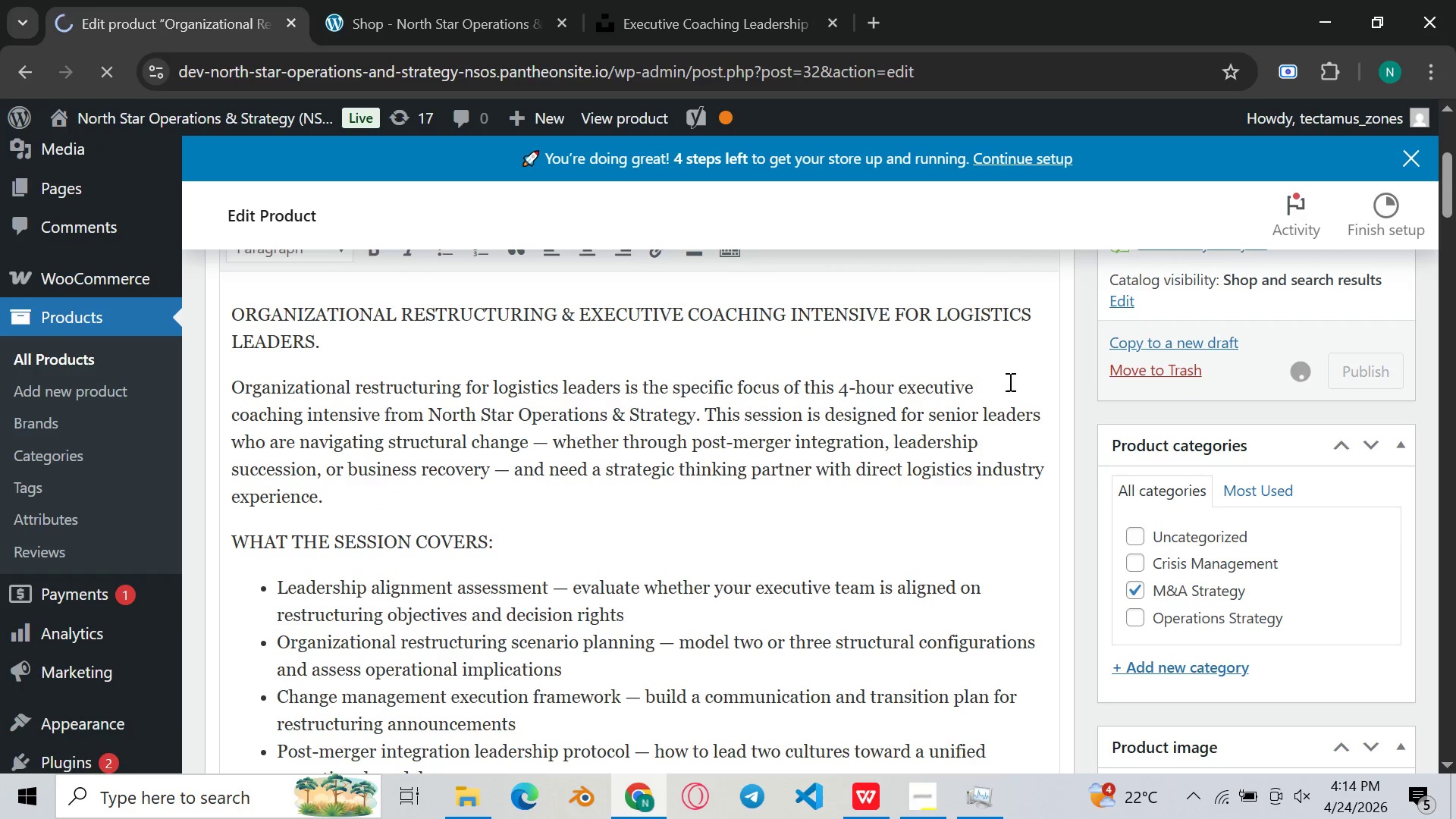 
scroll: coordinate [714, 463], scroll_direction: down, amount: 35.0
 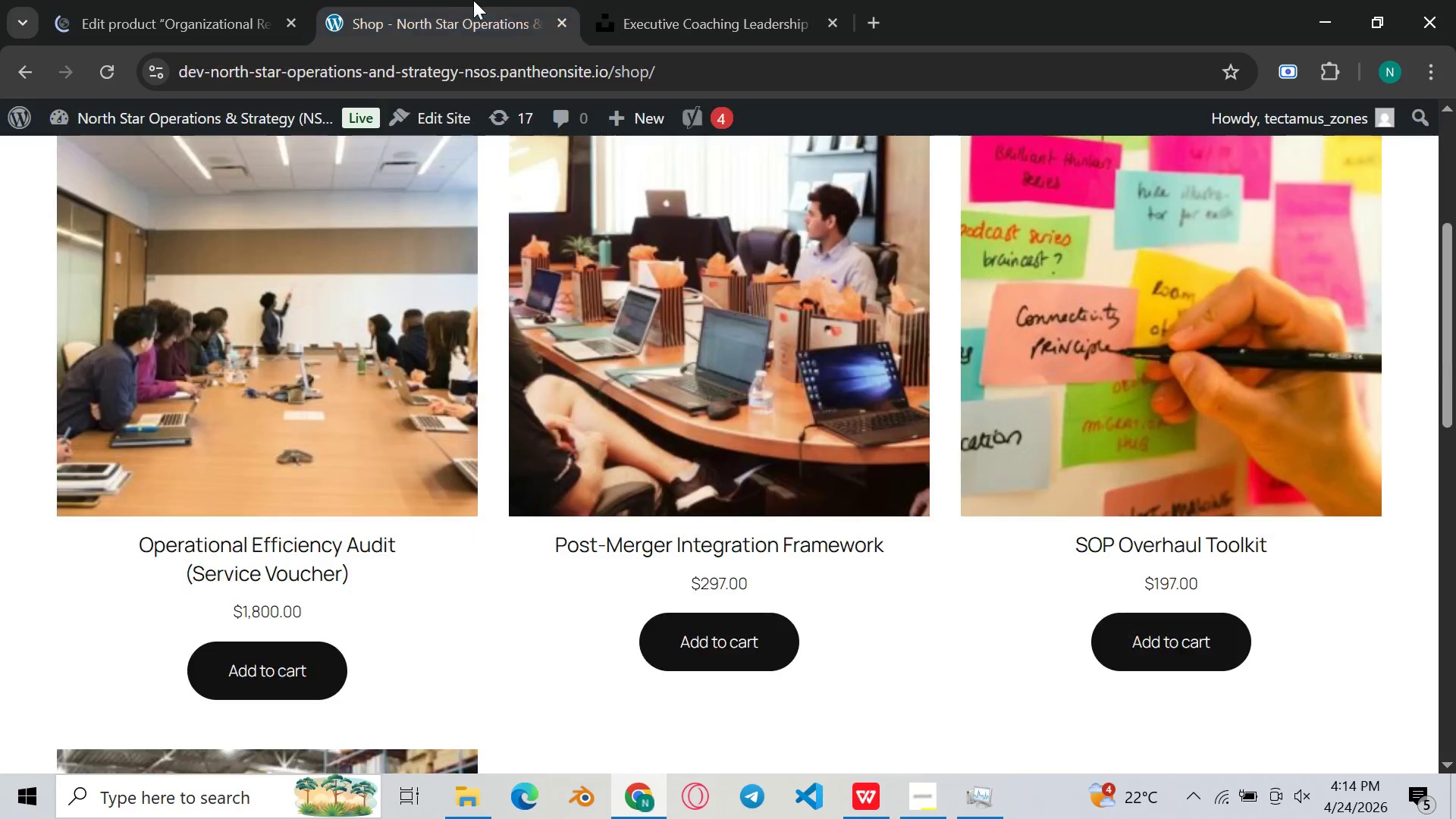 
scroll: coordinate [435, 264], scroll_direction: up, amount: 5.0
 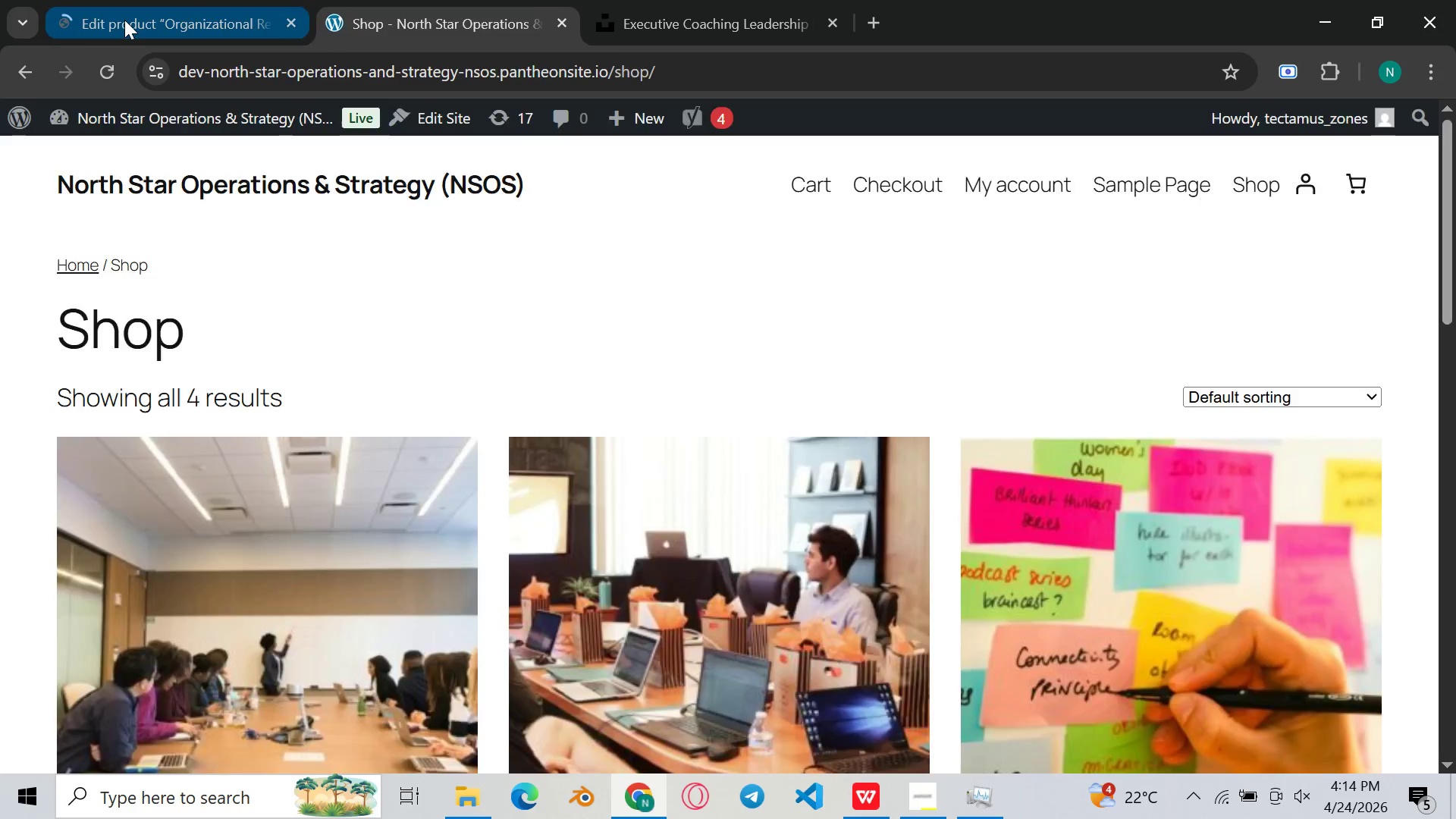 
left_click([124, 20])
 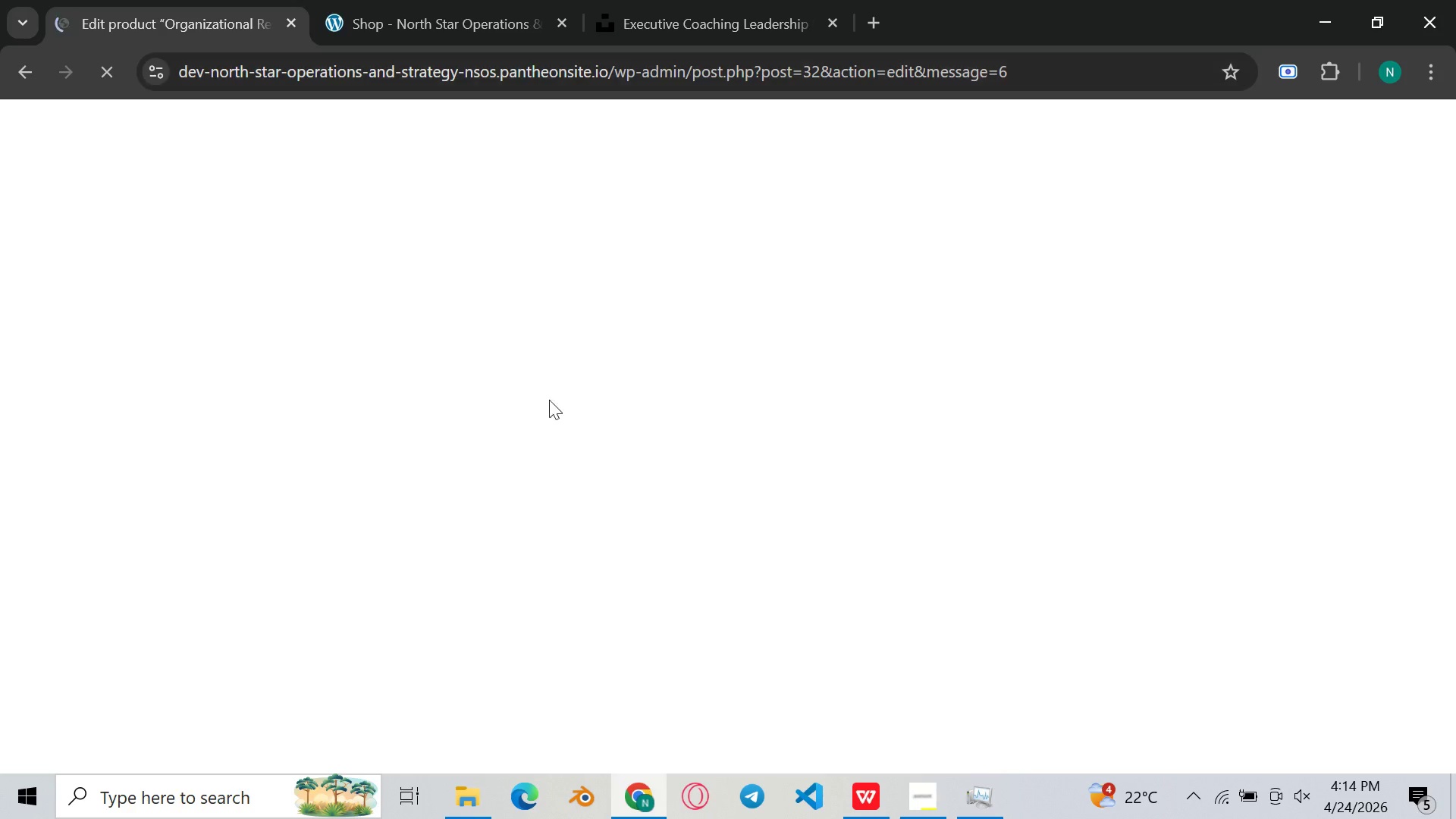 
scroll: coordinate [537, 388], scroll_direction: none, amount: 0.0
 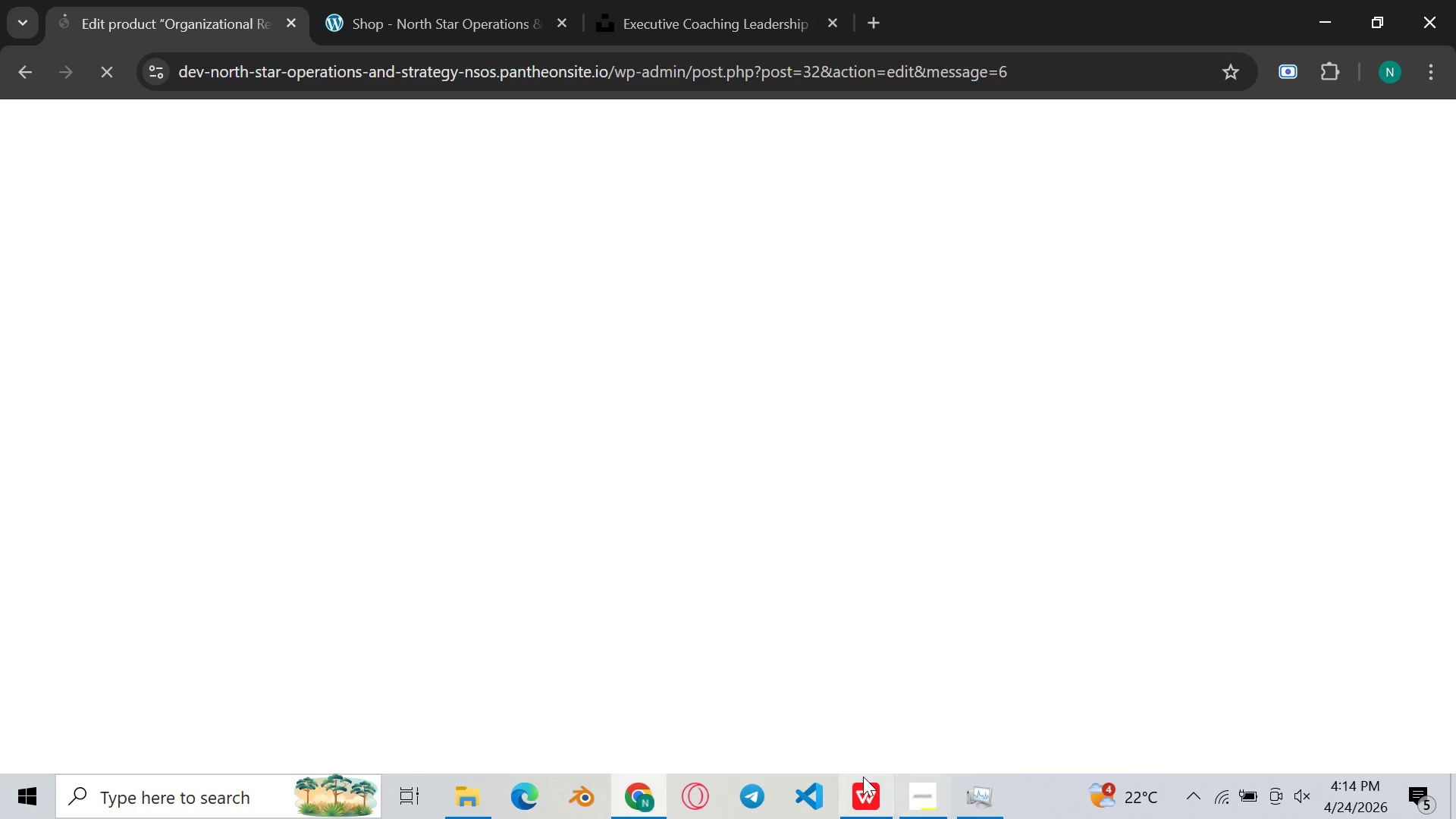 
left_click([857, 777])
 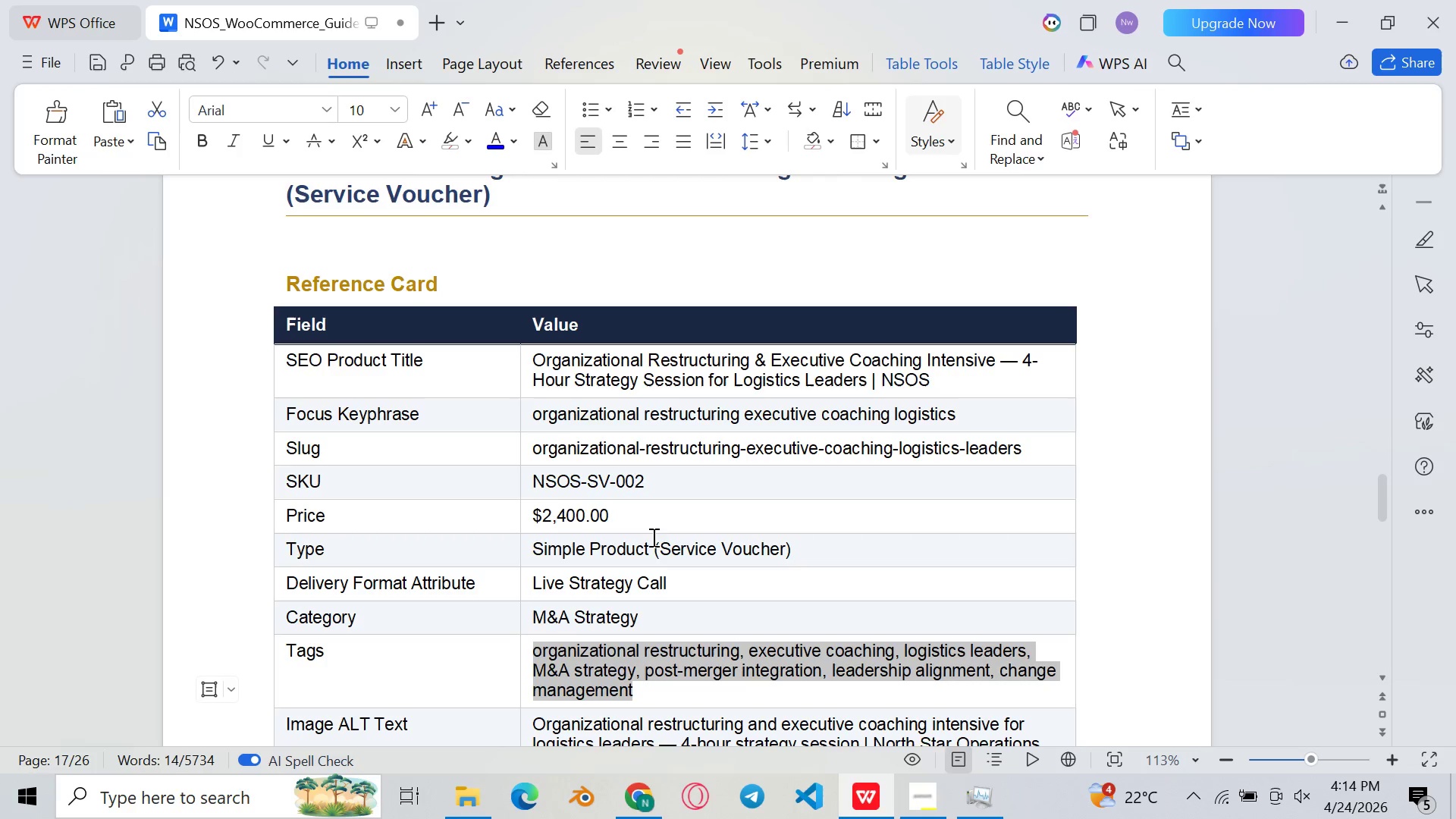 
scroll: coordinate [654, 548], scroll_direction: down, amount: 6.0
 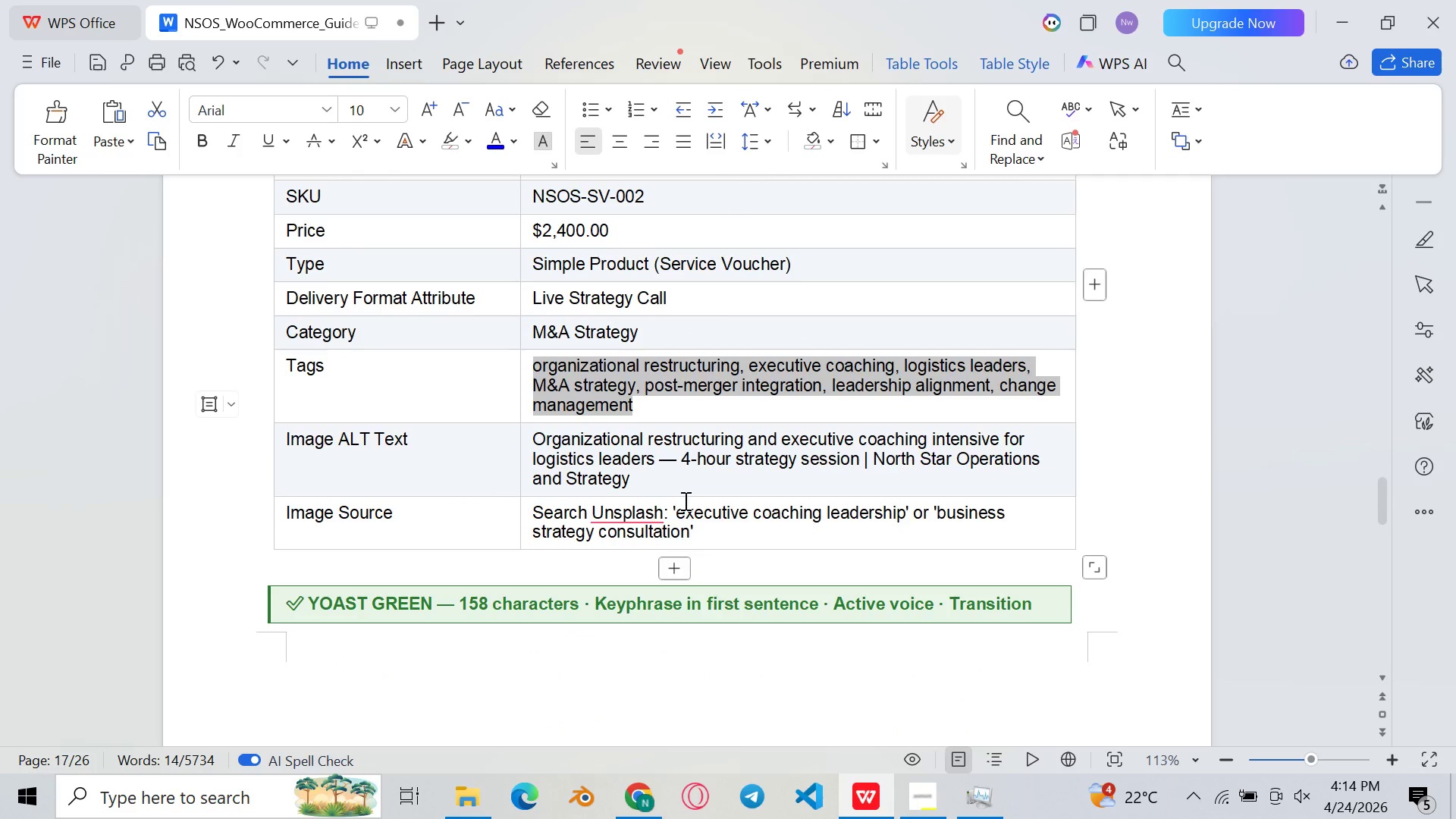 
left_click([684, 500])
 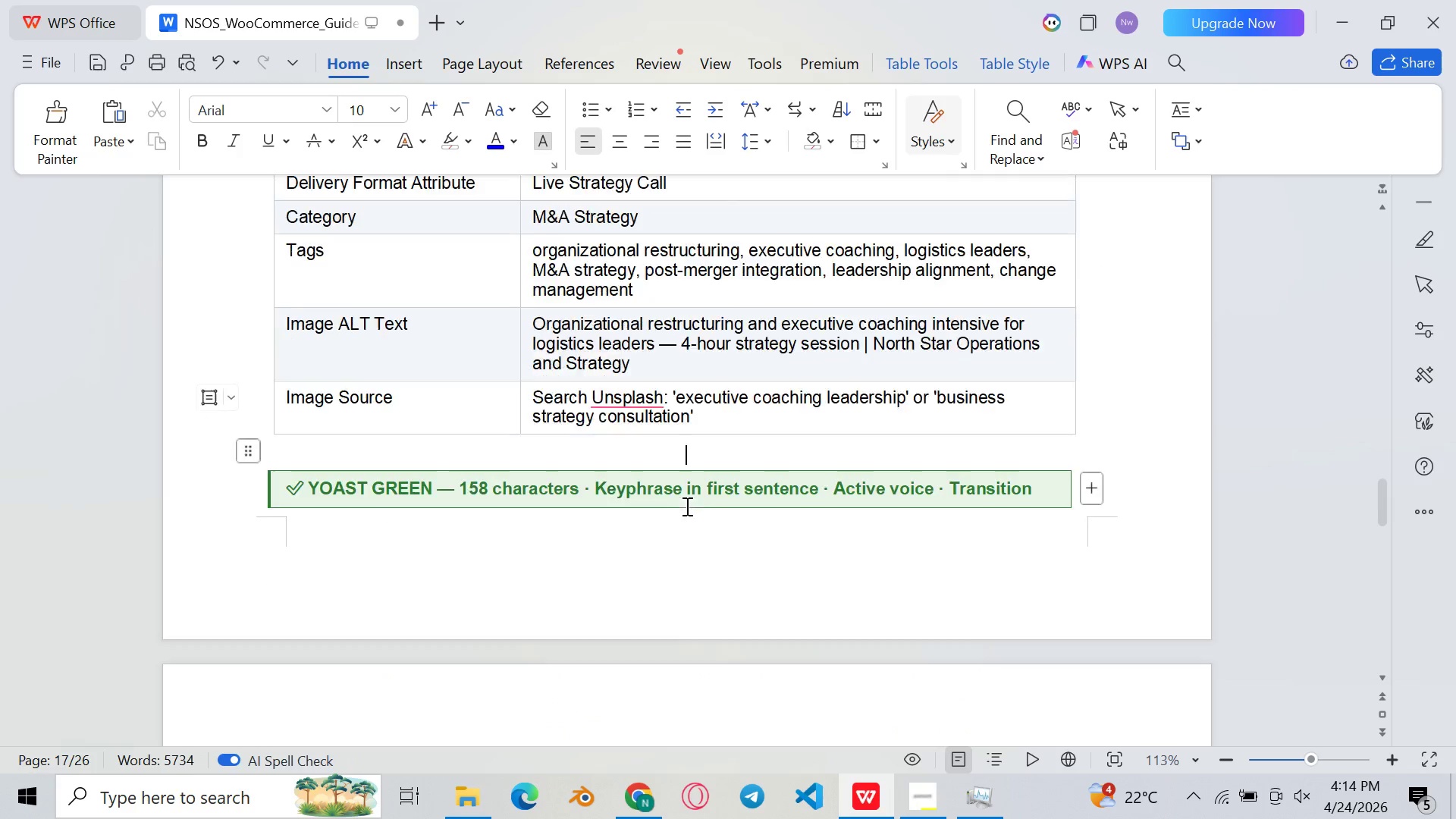 
left_click([684, 516])
 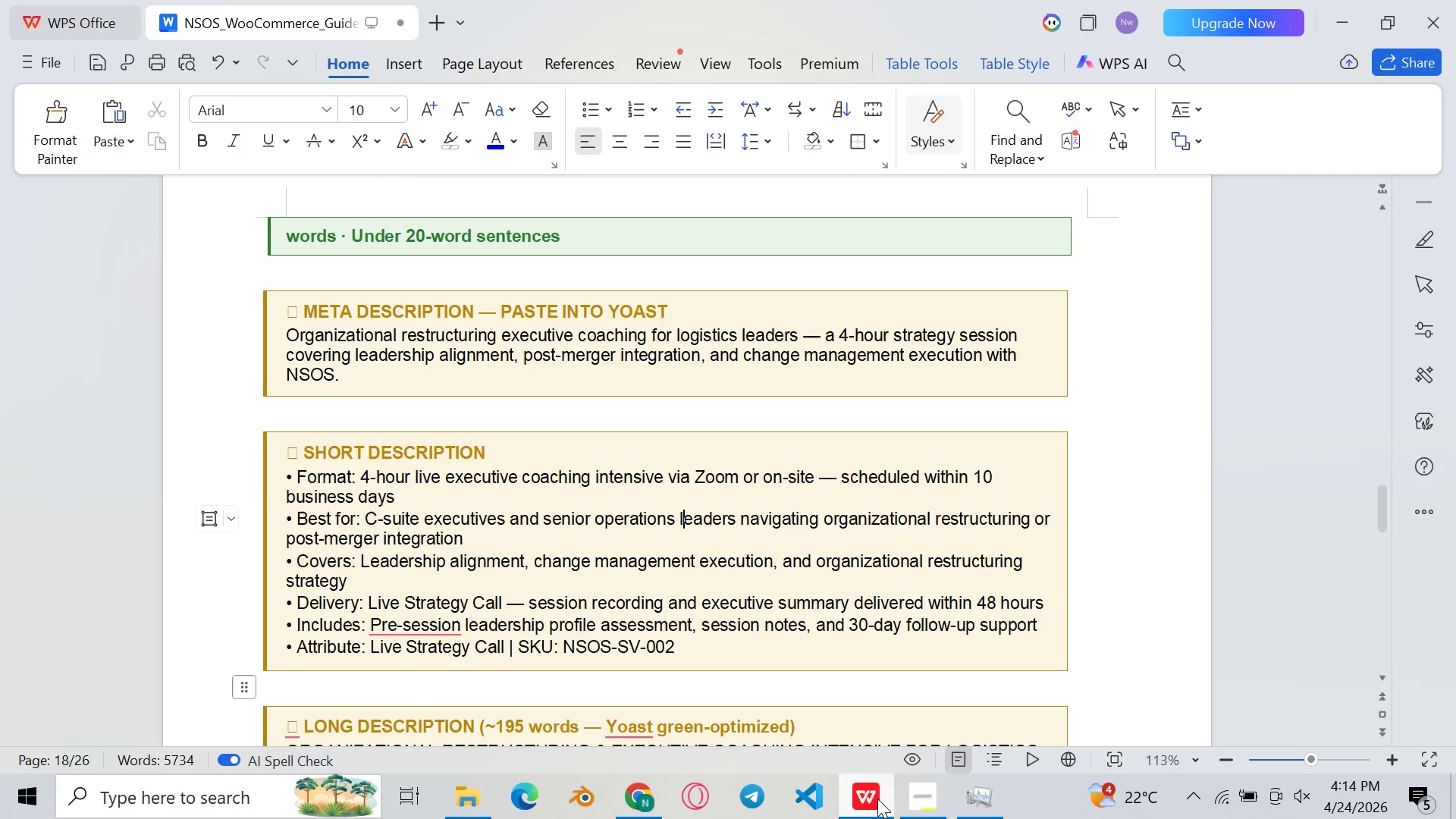 
scroll: coordinate [687, 513], scroll_direction: down, amount: 13.0
 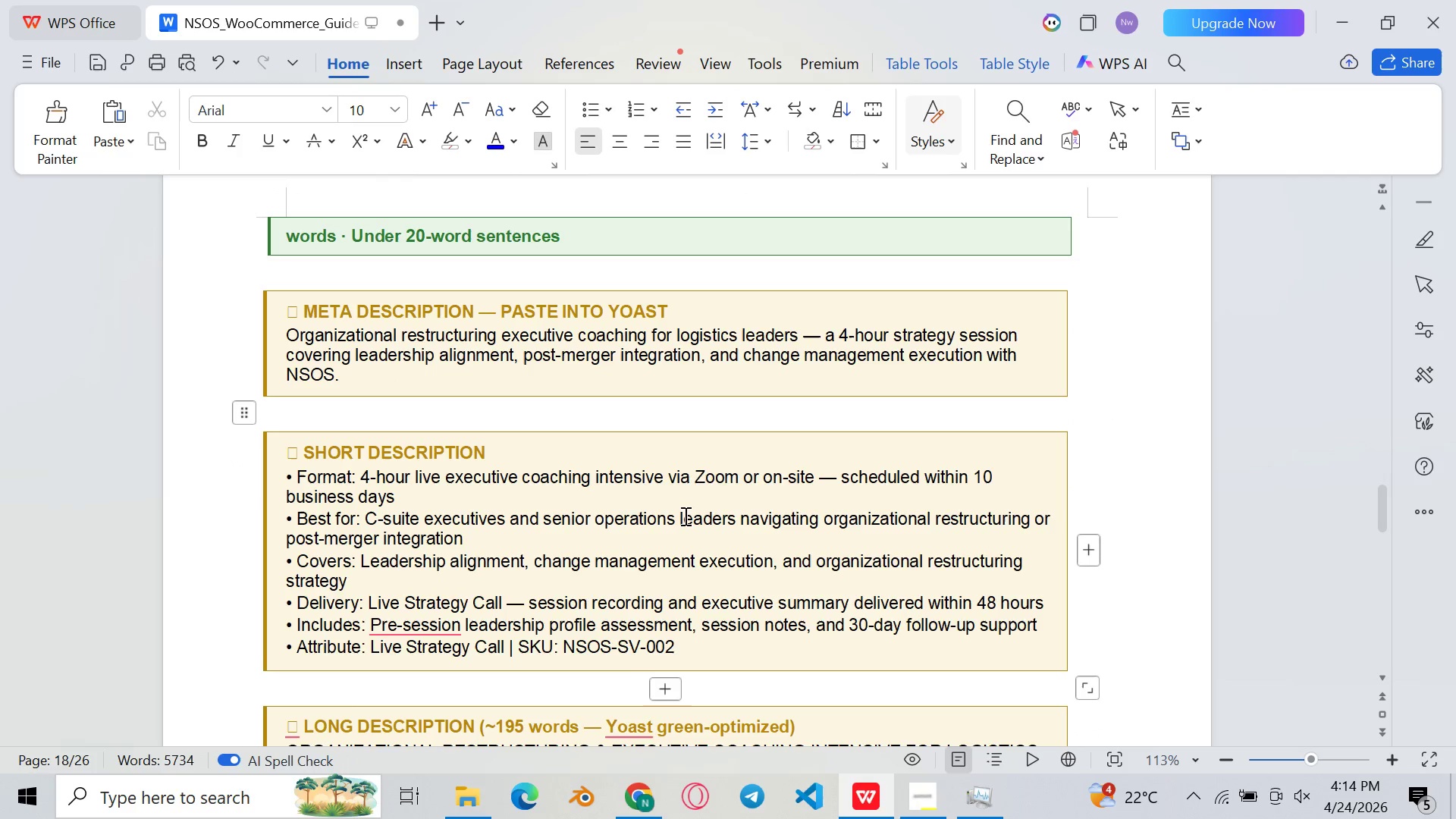 
left_click([880, 804])
 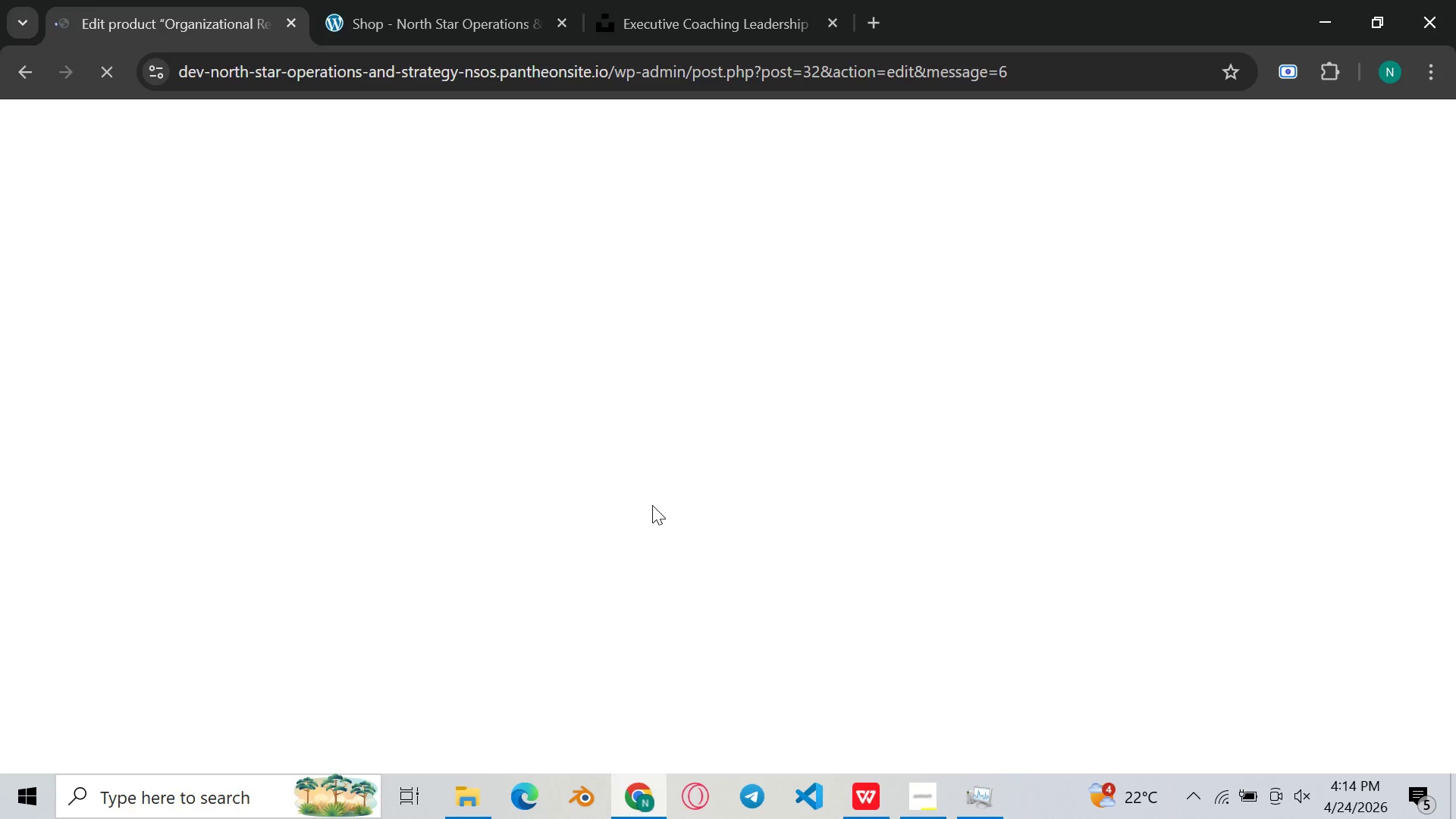 
wait(10.14)
 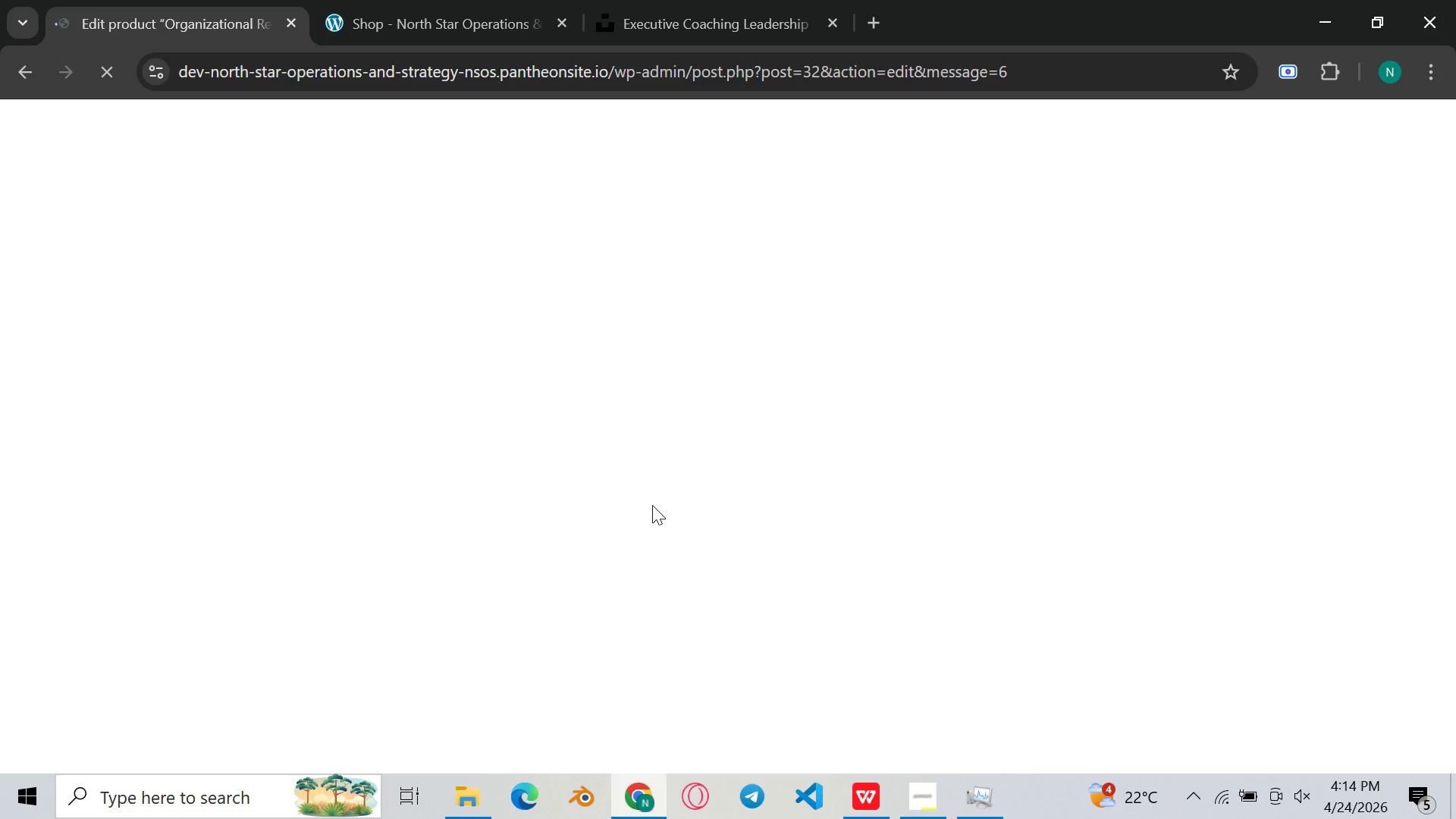 
scroll: coordinate [748, 503], scroll_direction: up, amount: 3.0
 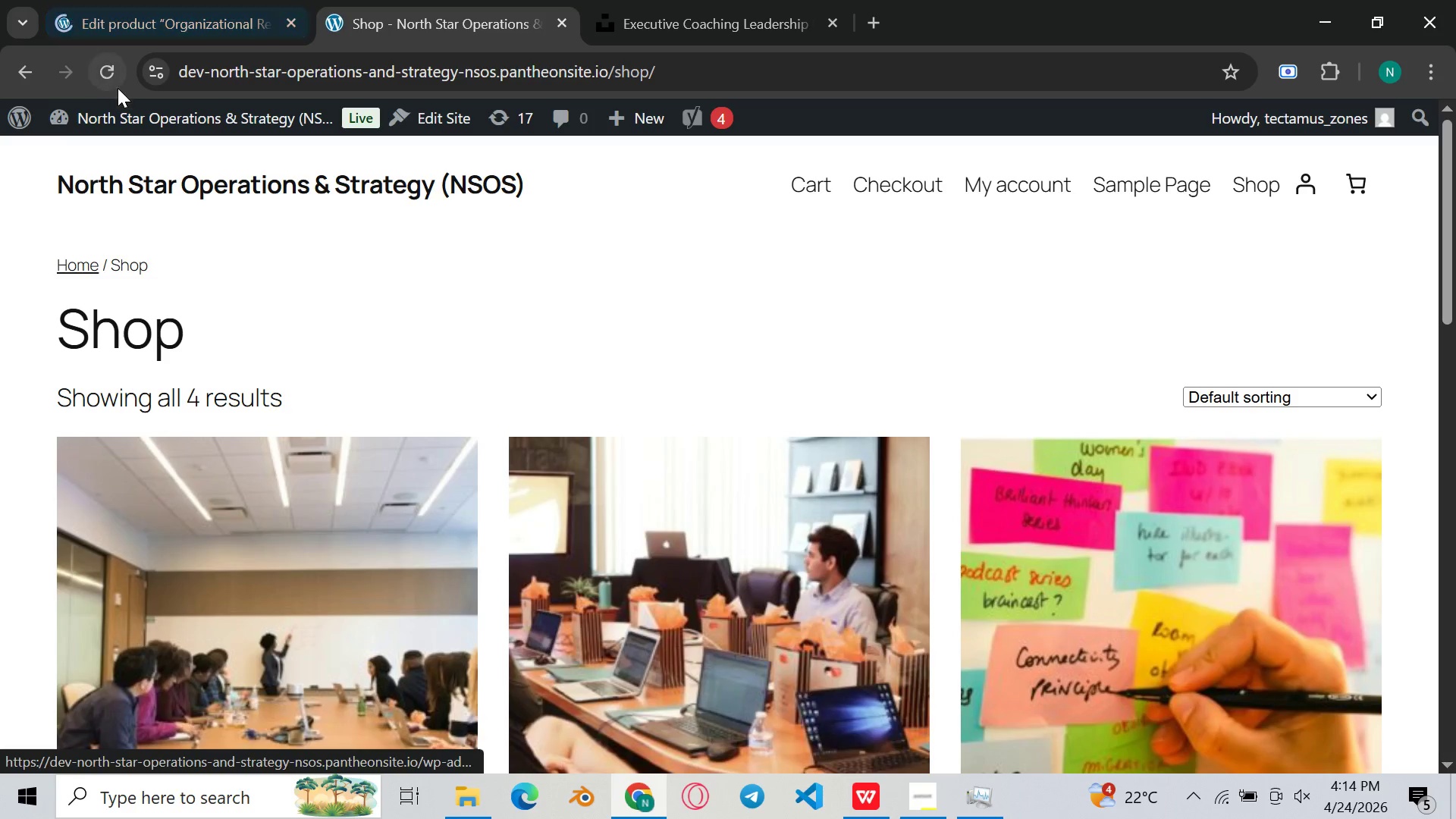 
left_click([102, 69])
 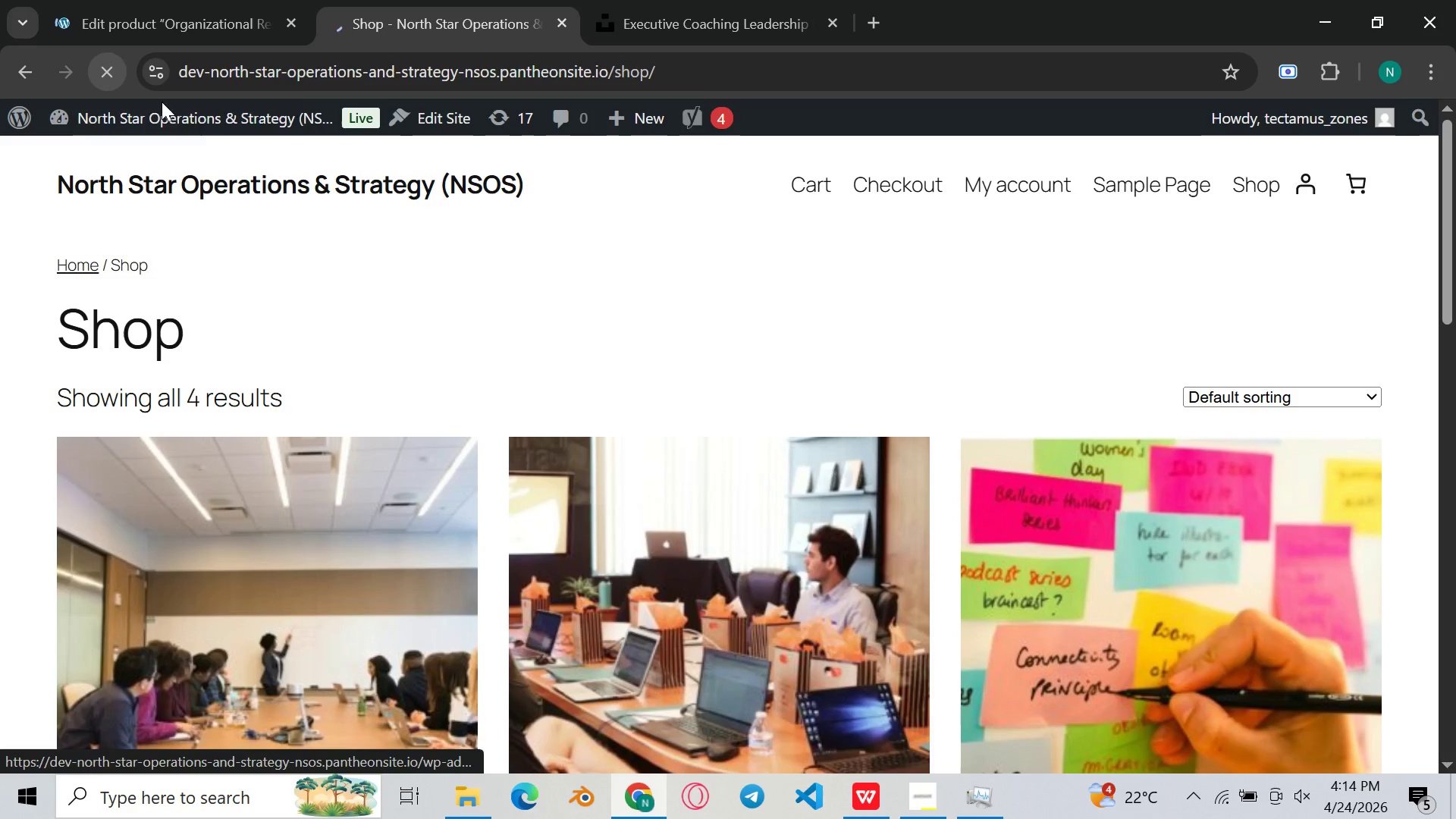 
scroll: coordinate [435, 300], scroll_direction: down, amount: 4.0
 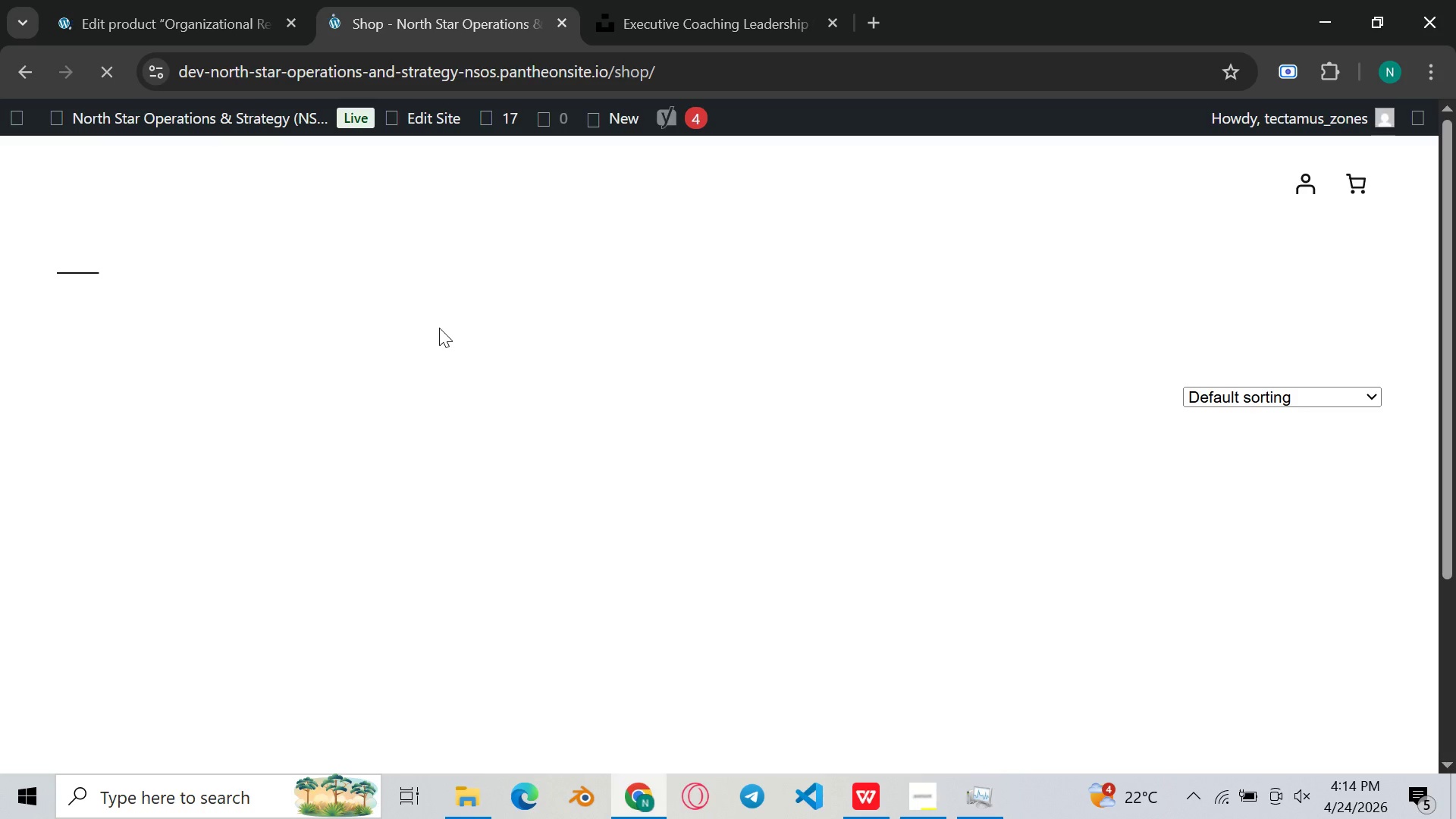 
wait(6.17)
 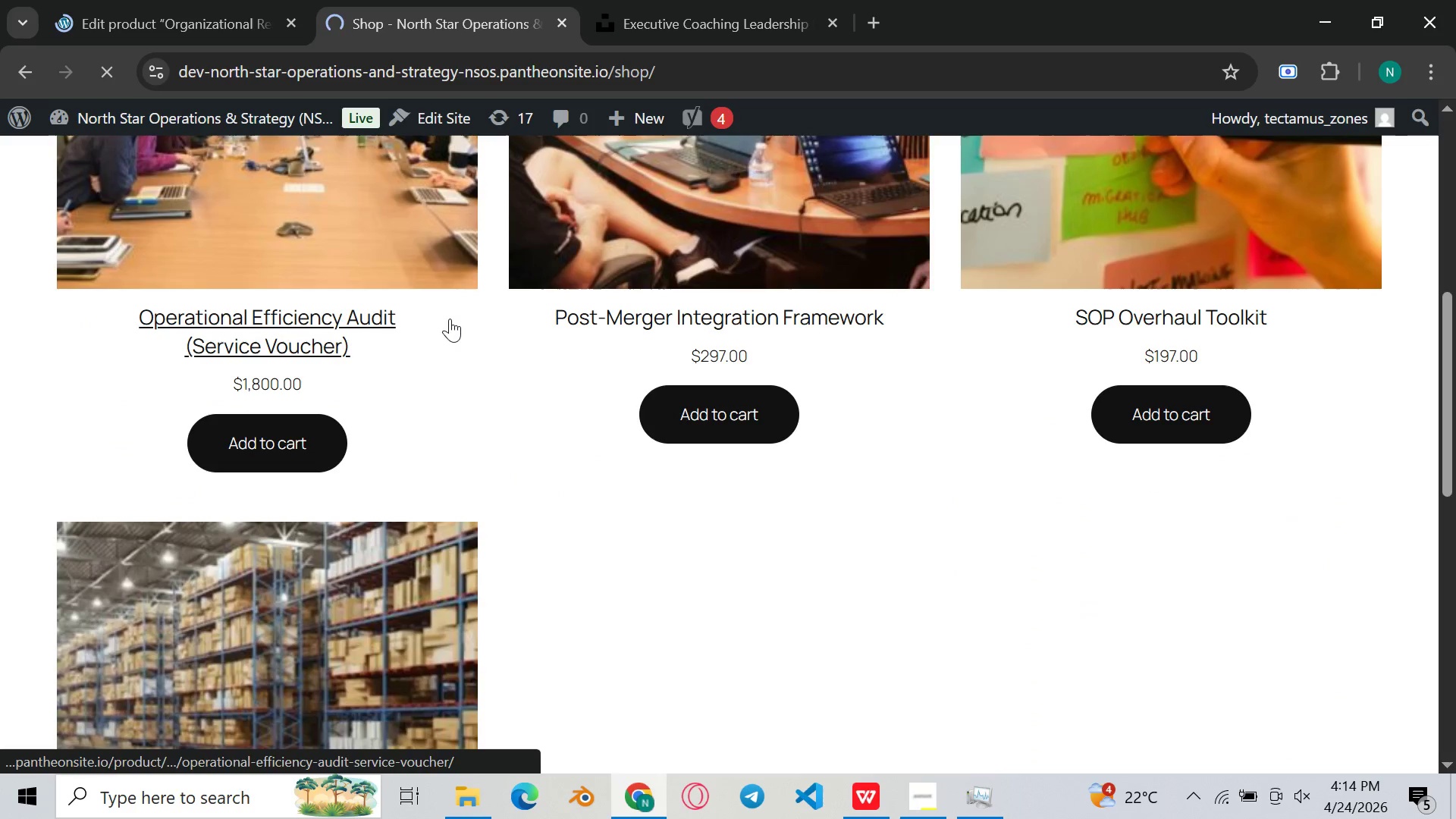 
scroll: coordinate [433, 335], scroll_direction: down, amount: 2.0
 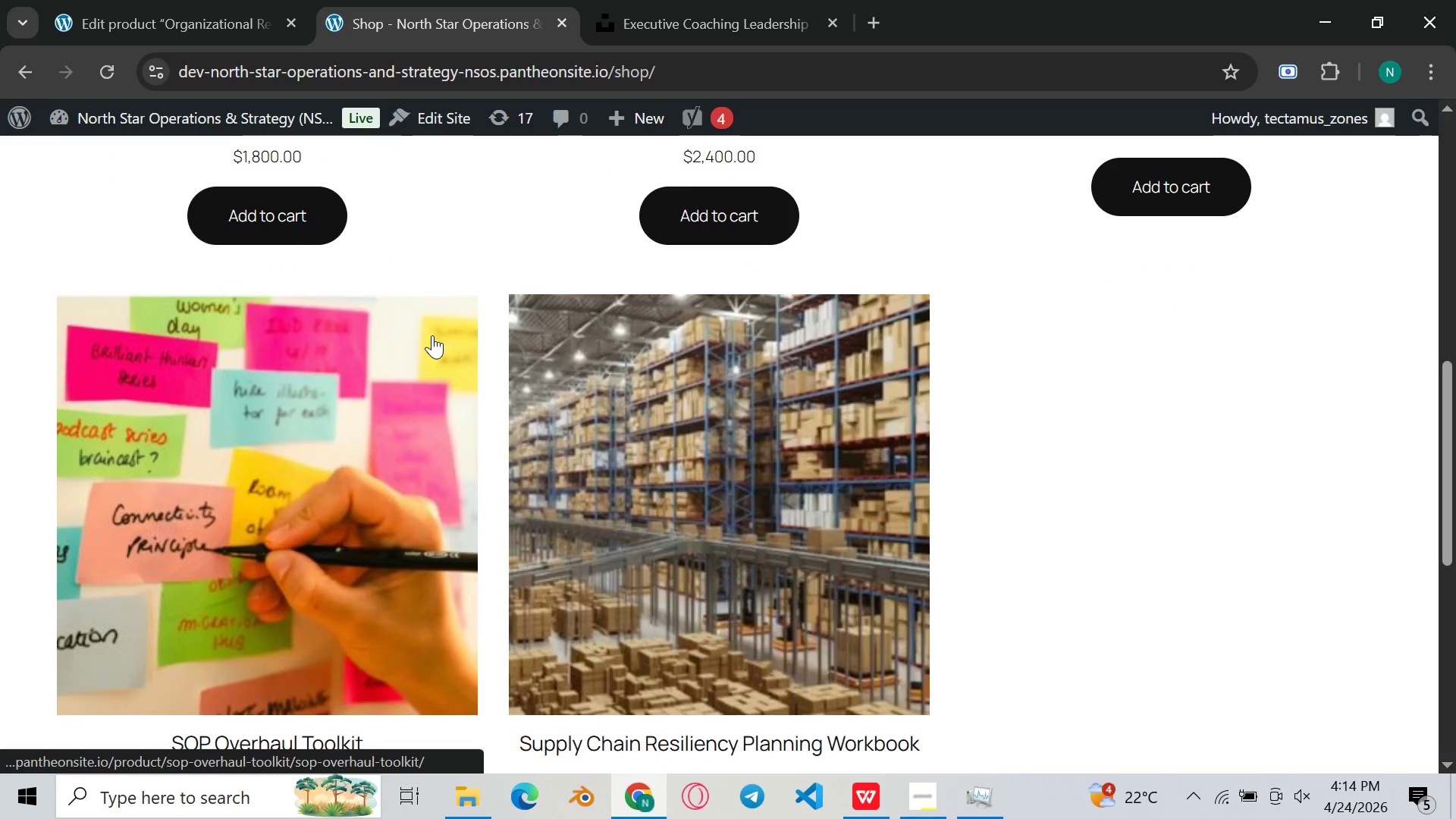 
scroll: coordinate [432, 335], scroll_direction: up, amount: 4.0
 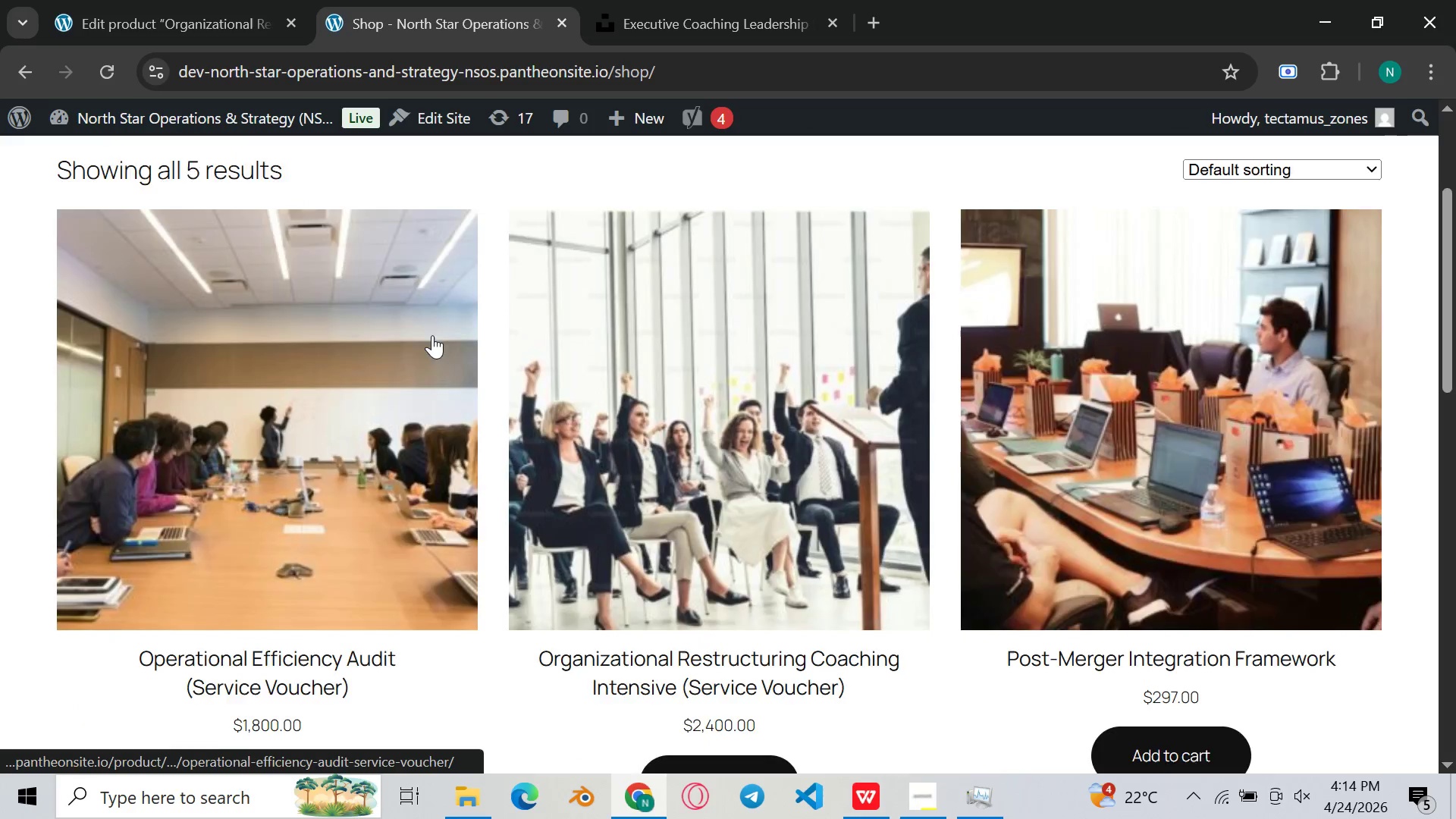 
scroll: coordinate [432, 335], scroll_direction: down, amount: 3.0
 